 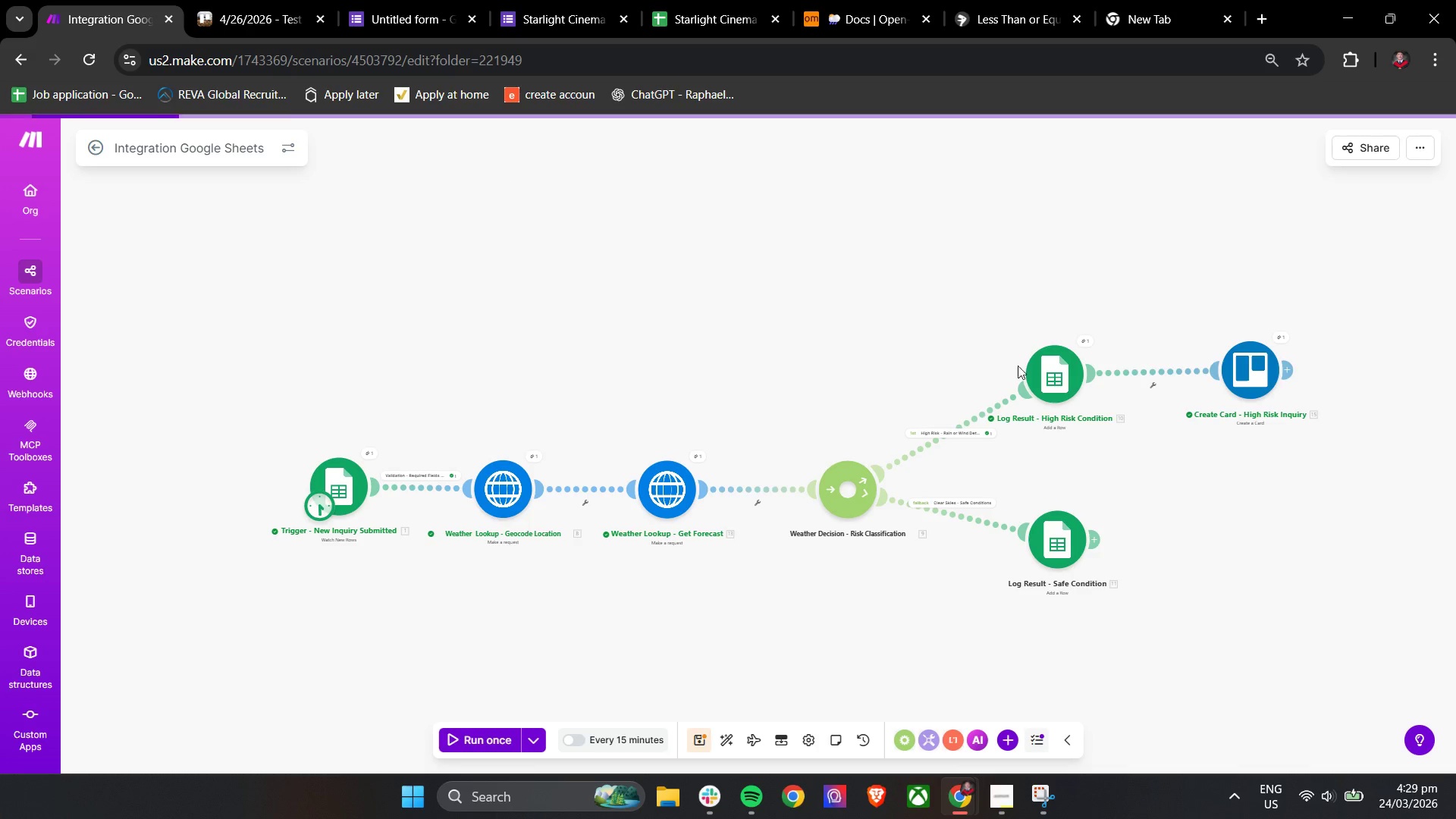 
left_click([1250, 379])
 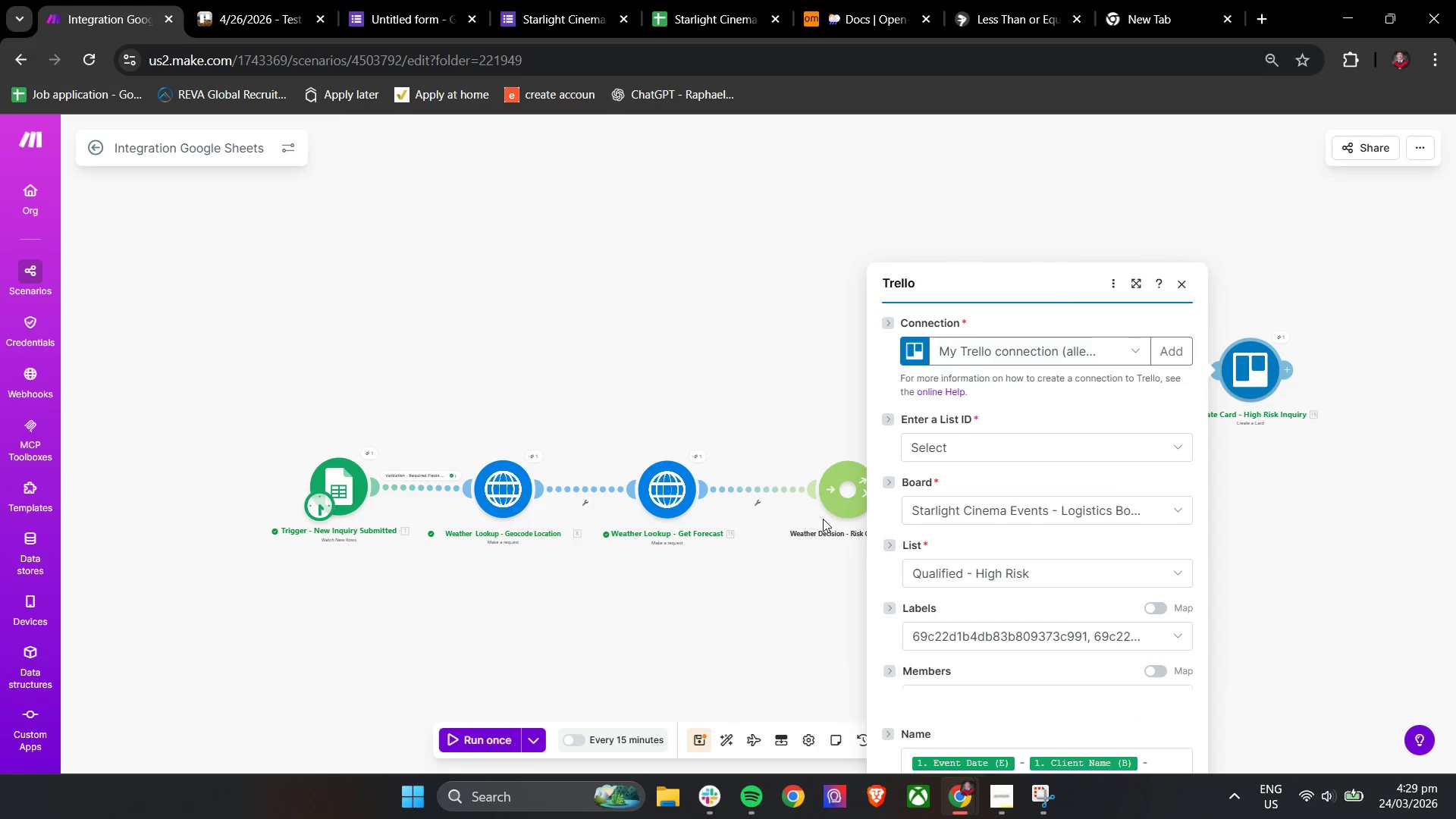 
scroll: coordinate [996, 514], scroll_direction: down, amount: 4.0
 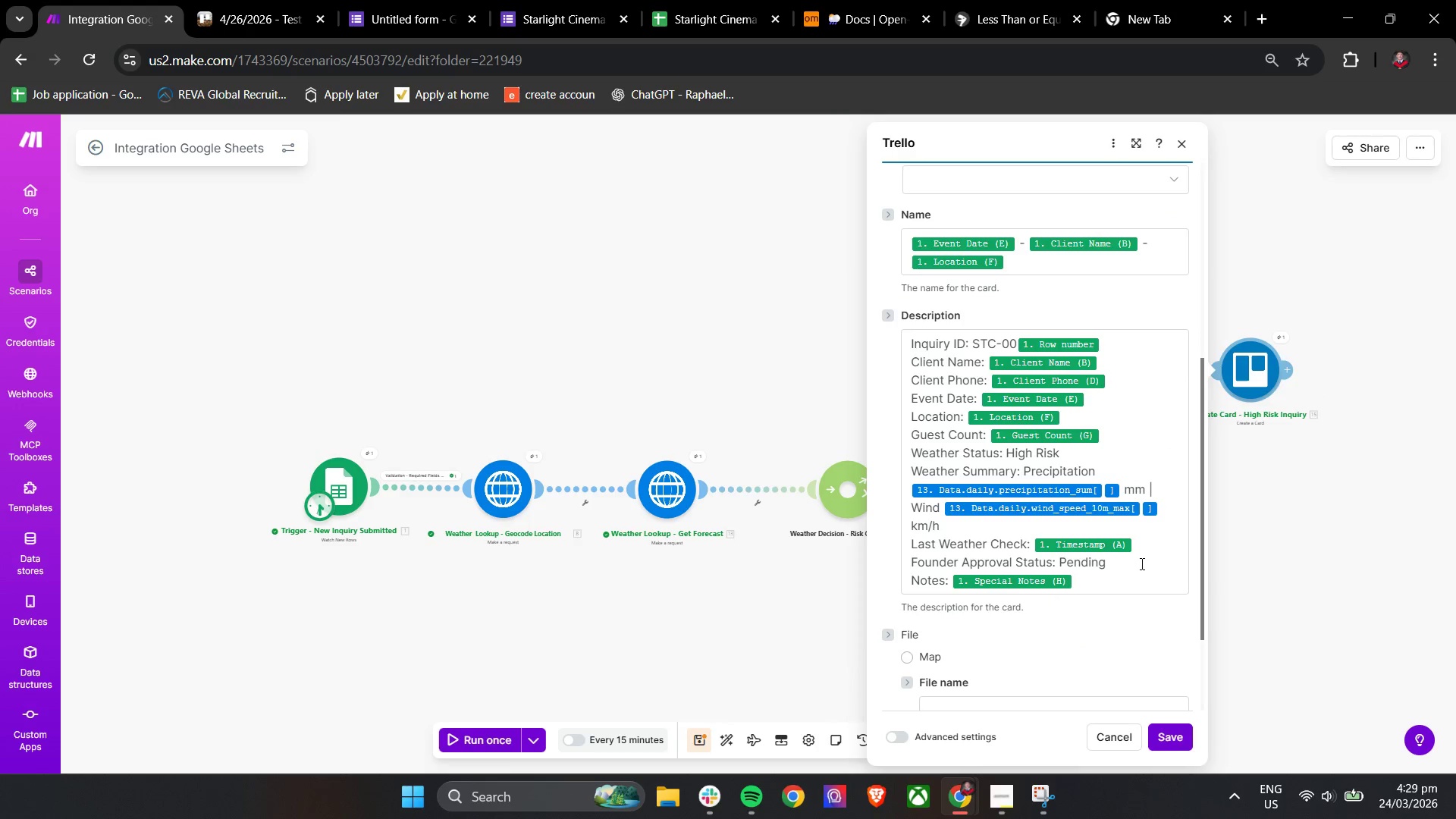 
left_click([1122, 563])
 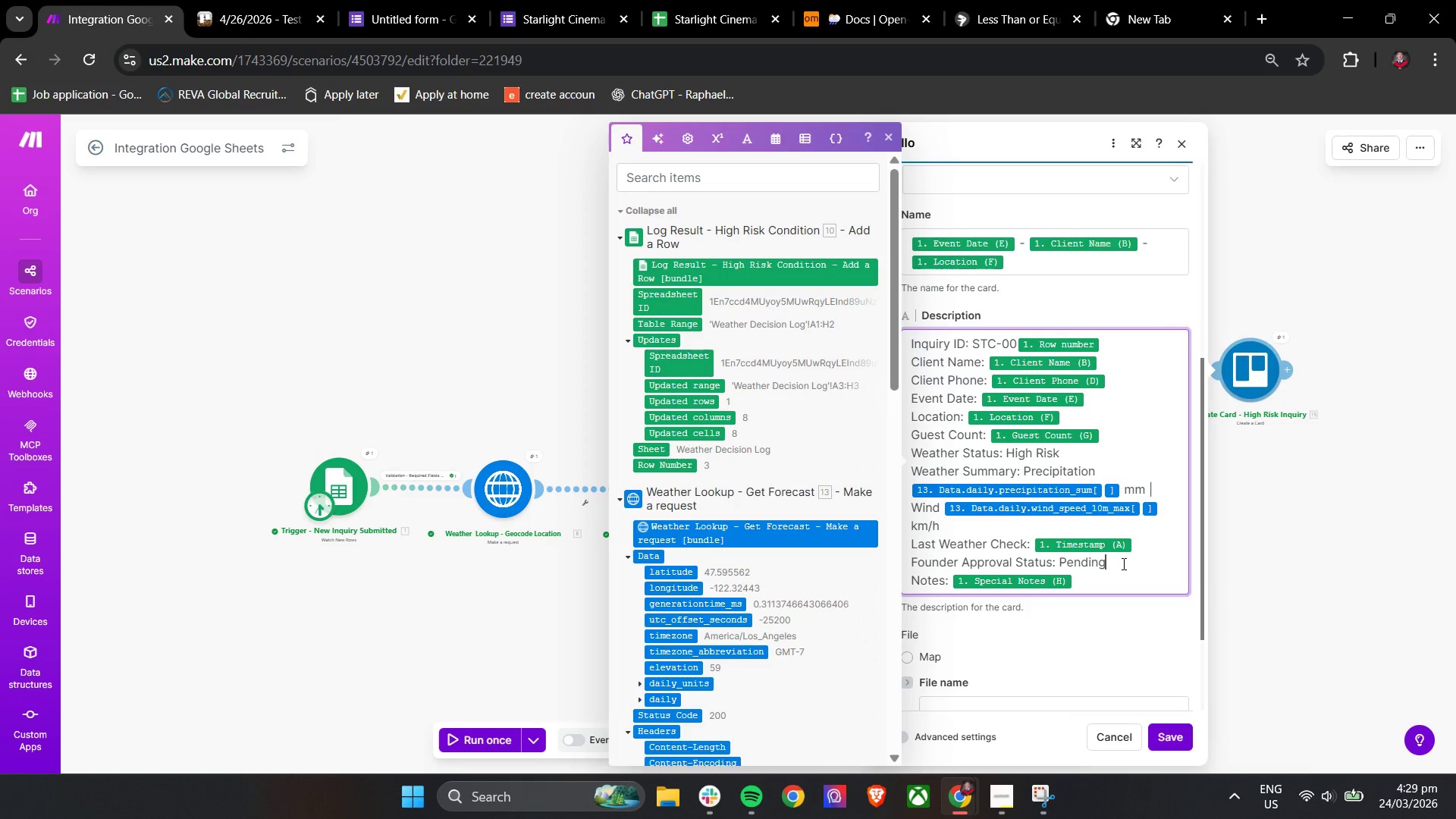 
key(Enter)
 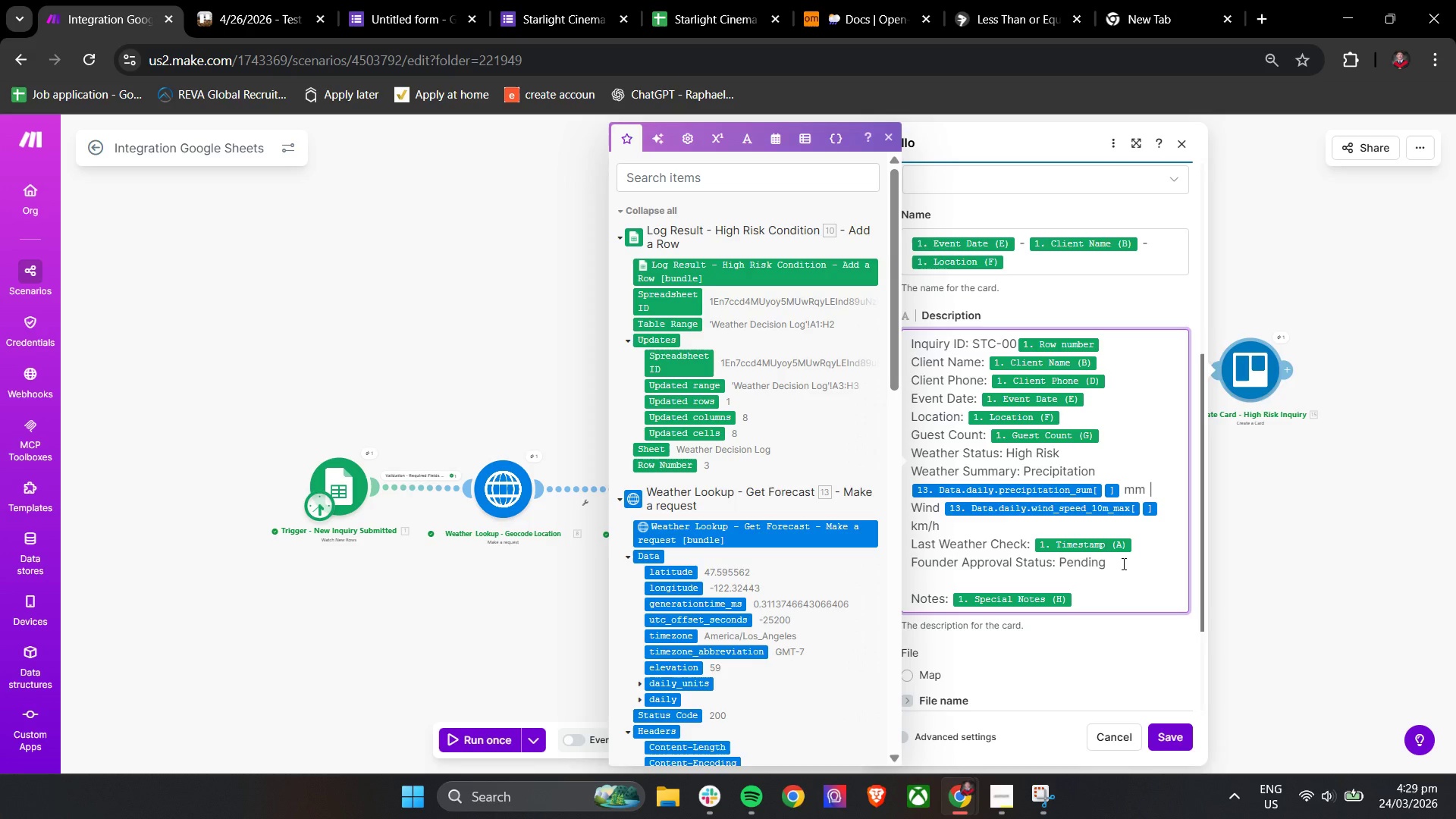 
type(Next Action: Awaiting 48-hour forecast validation)
 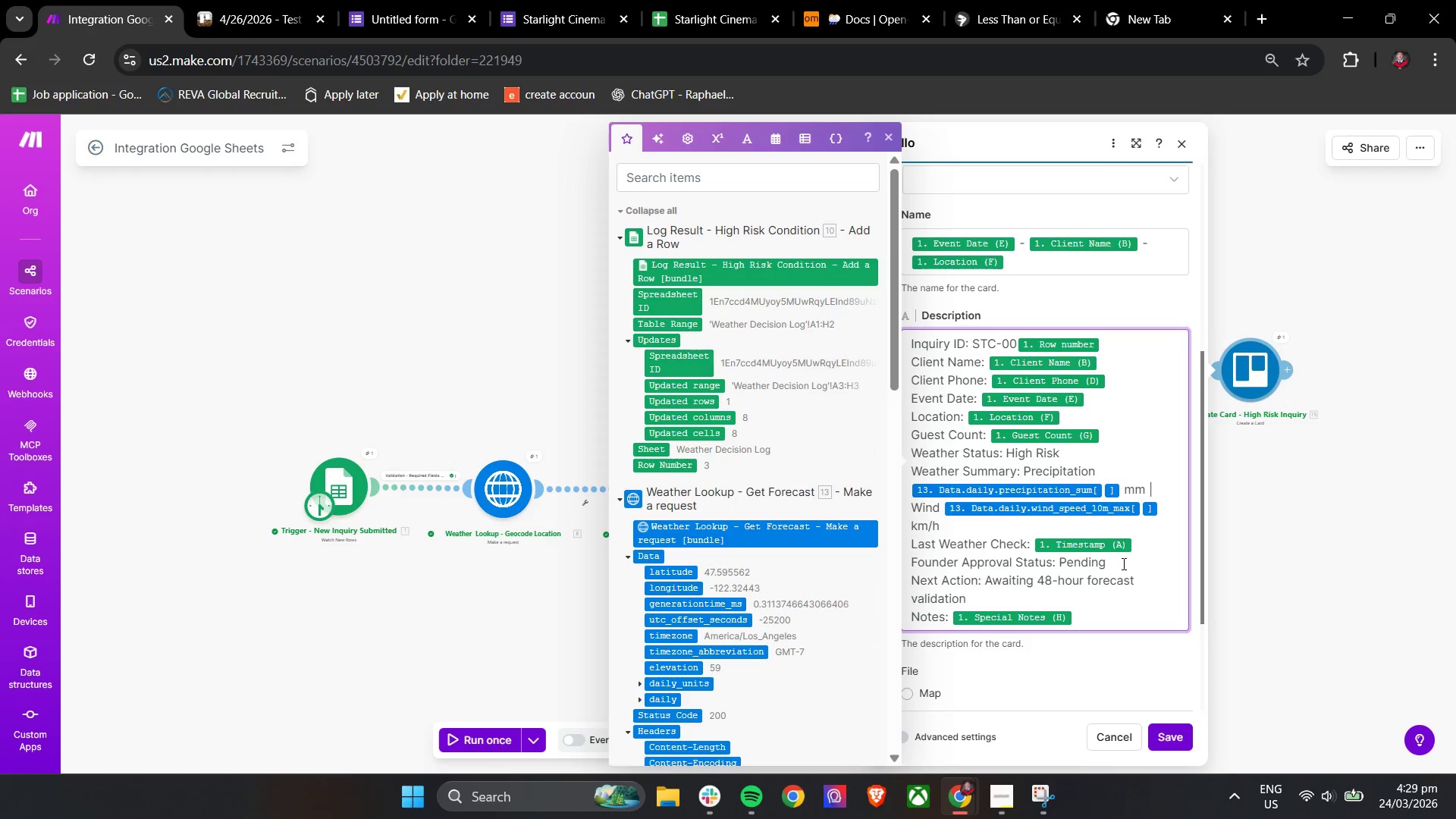 
left_click([1132, 602])
 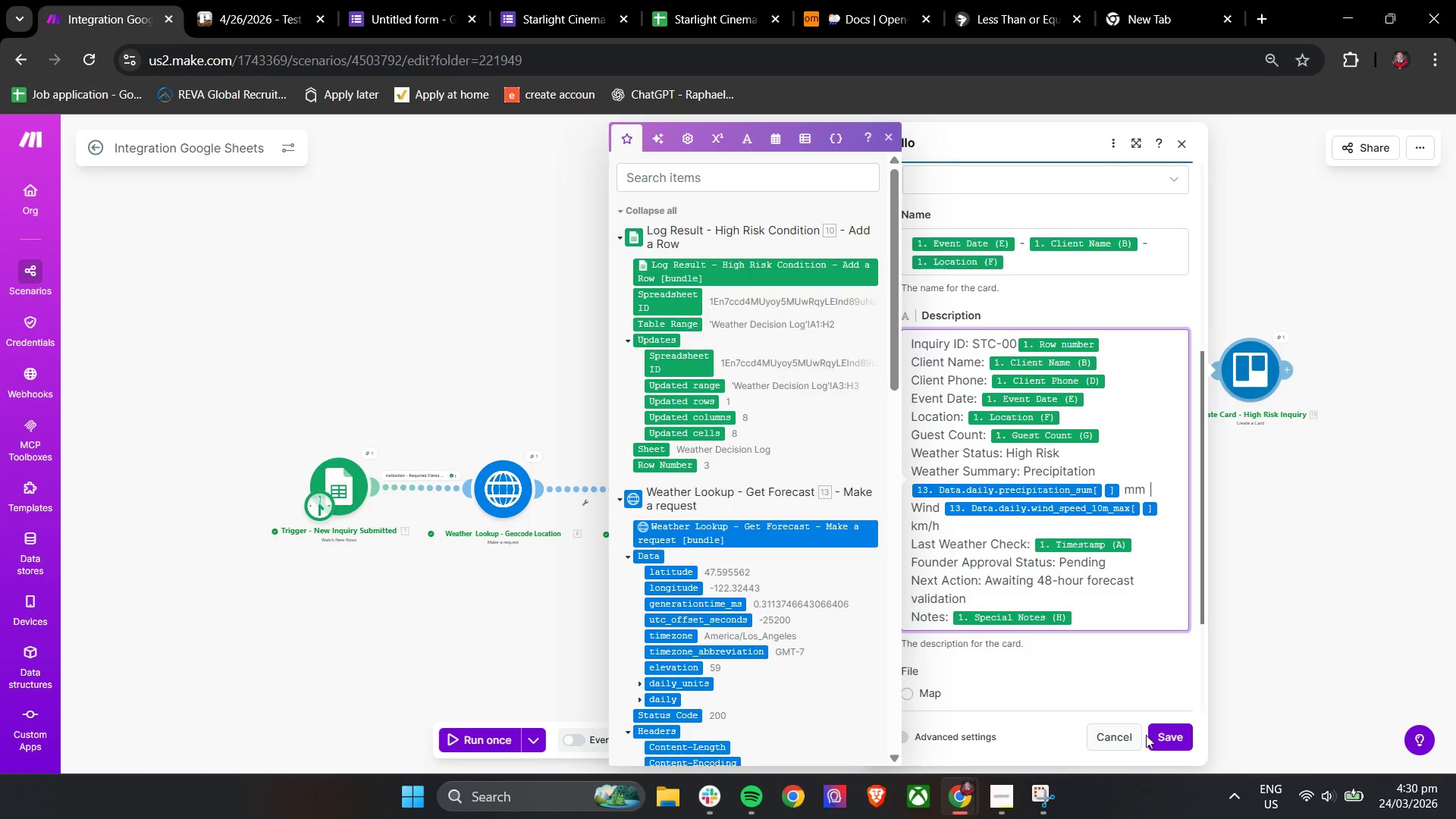 
left_click([1158, 736])
 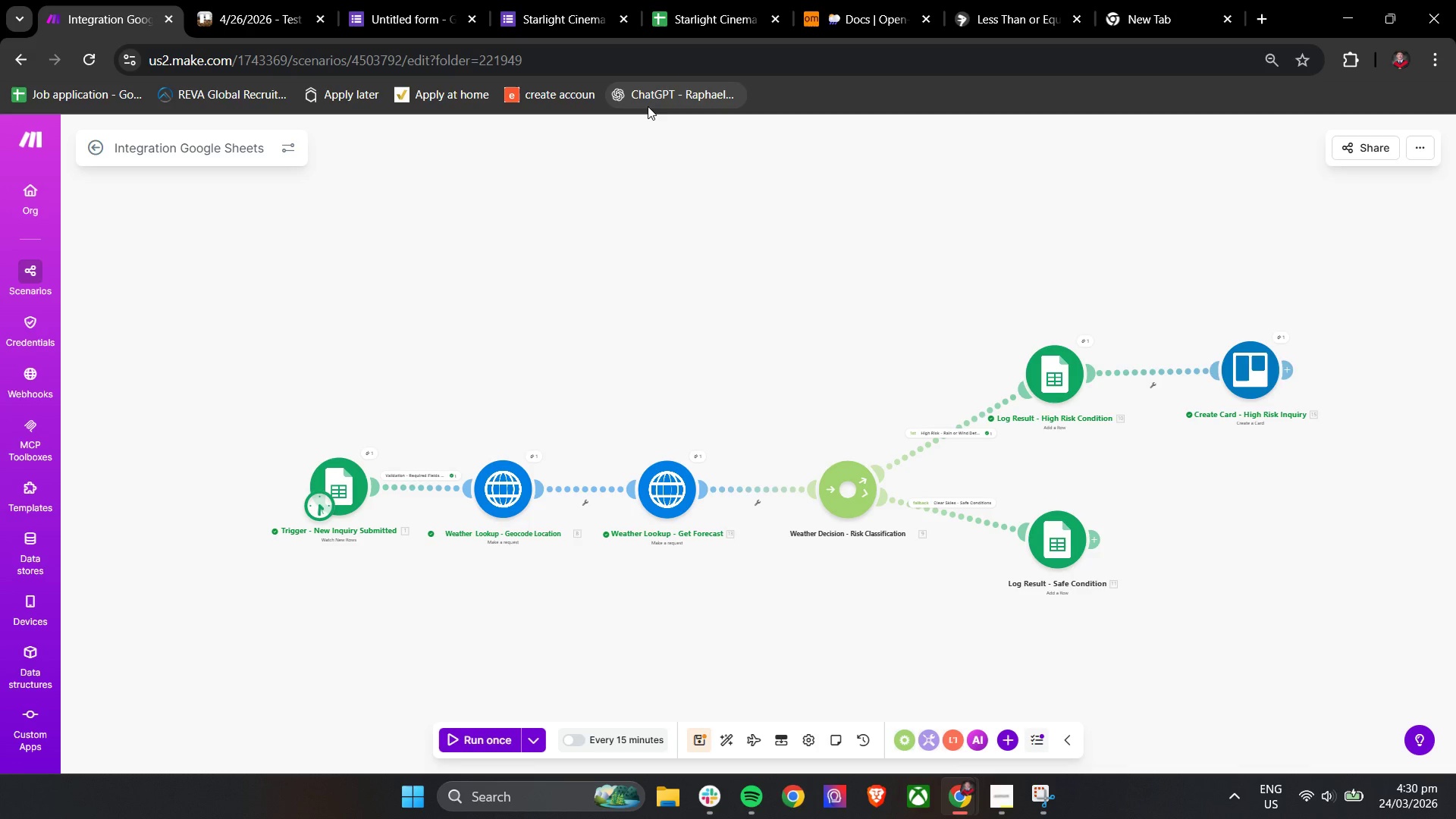 
wait(29.88)
 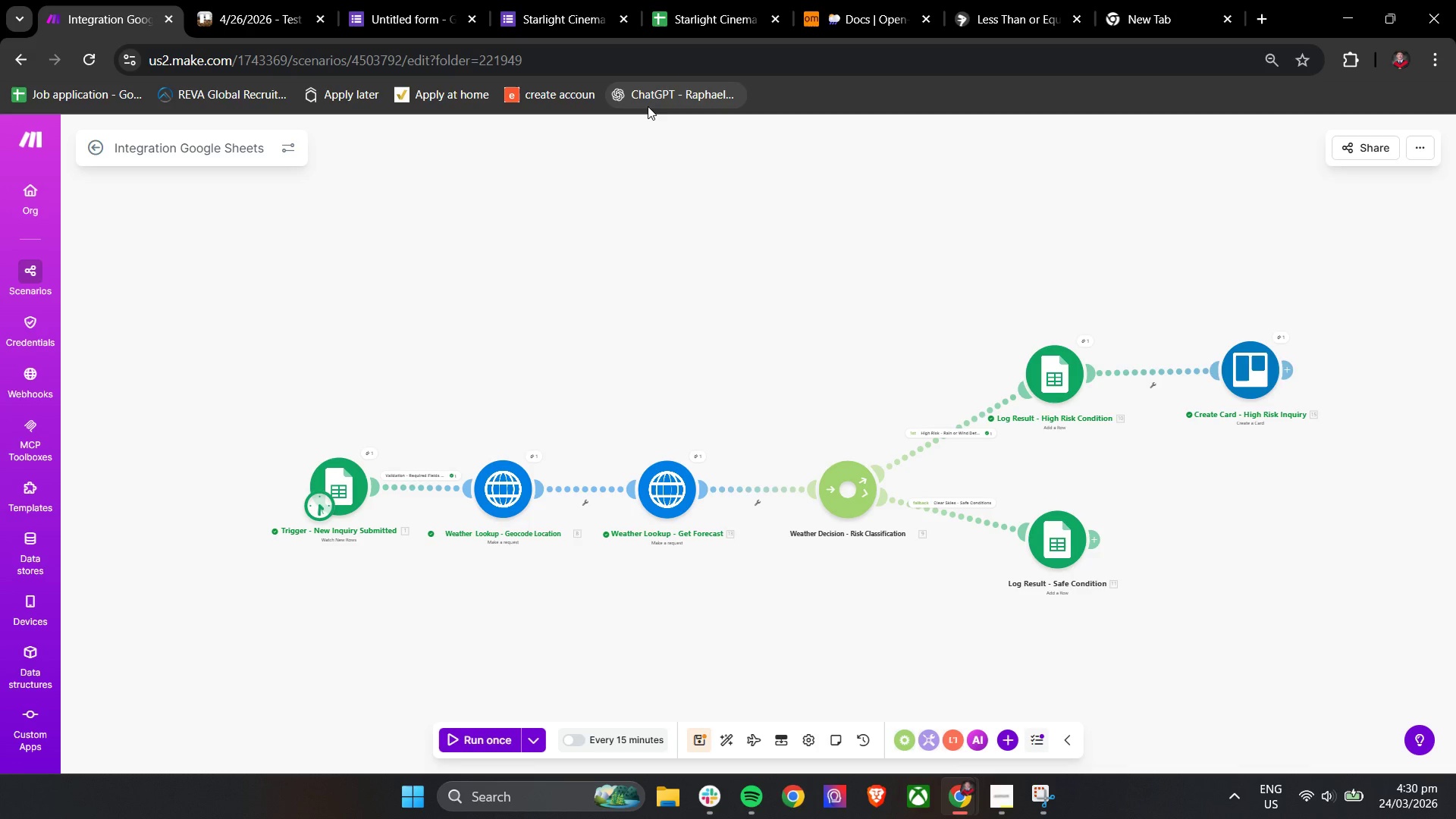 
left_click([293, 0])
 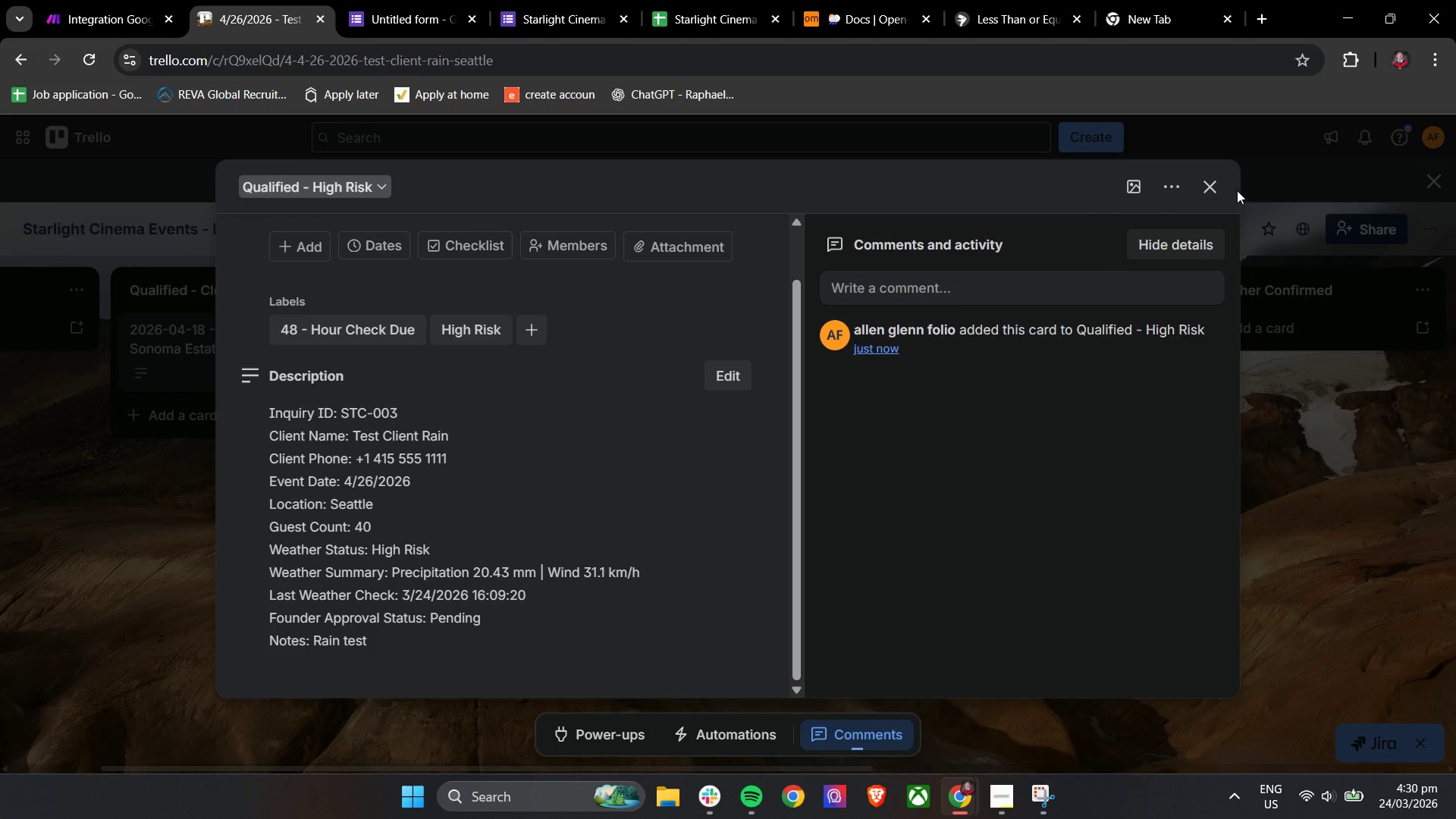 
left_click([1210, 185])
 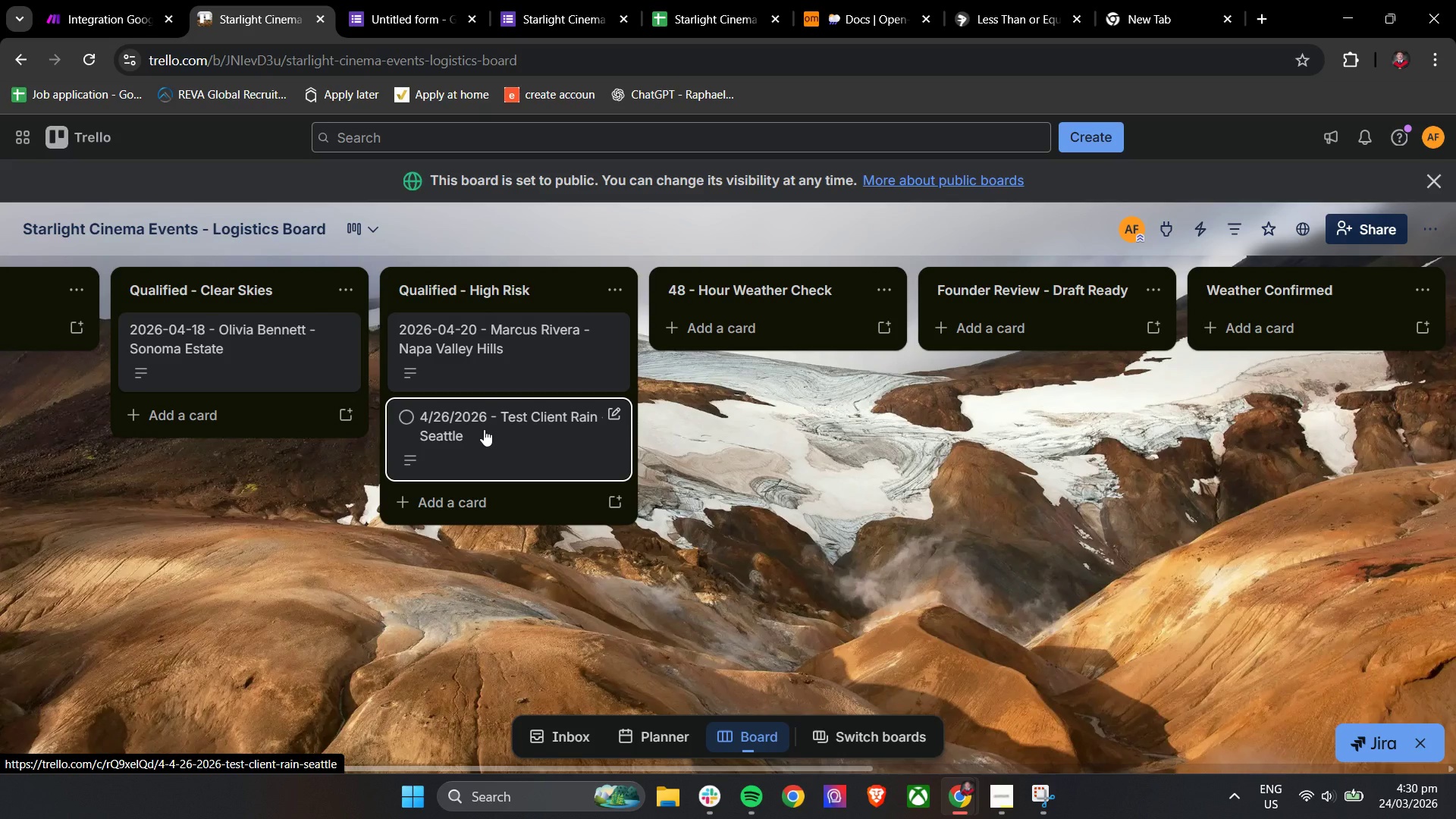 
left_click([484, 429])
 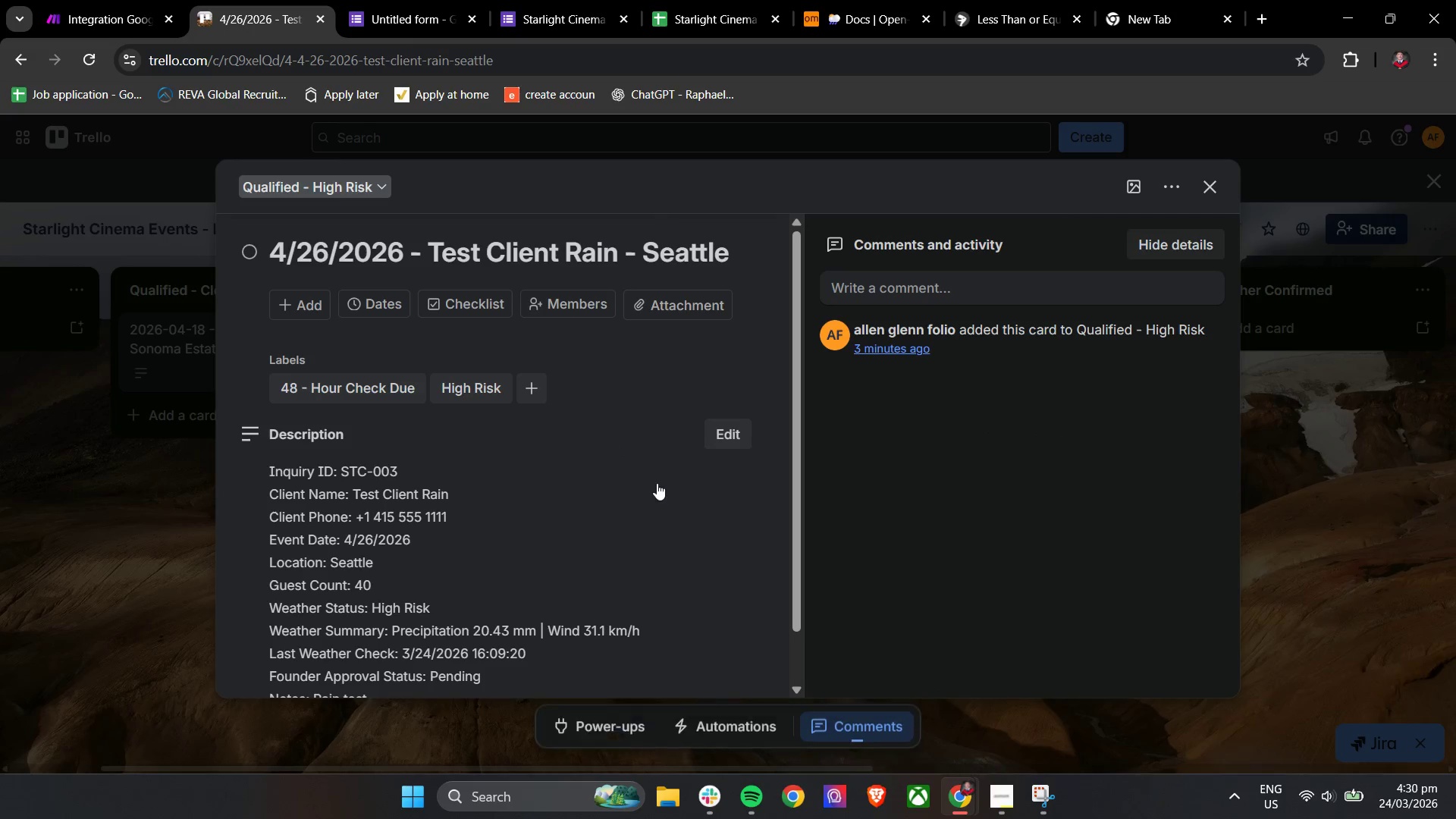 
scroll: coordinate [475, 542], scroll_direction: down, amount: 9.0
 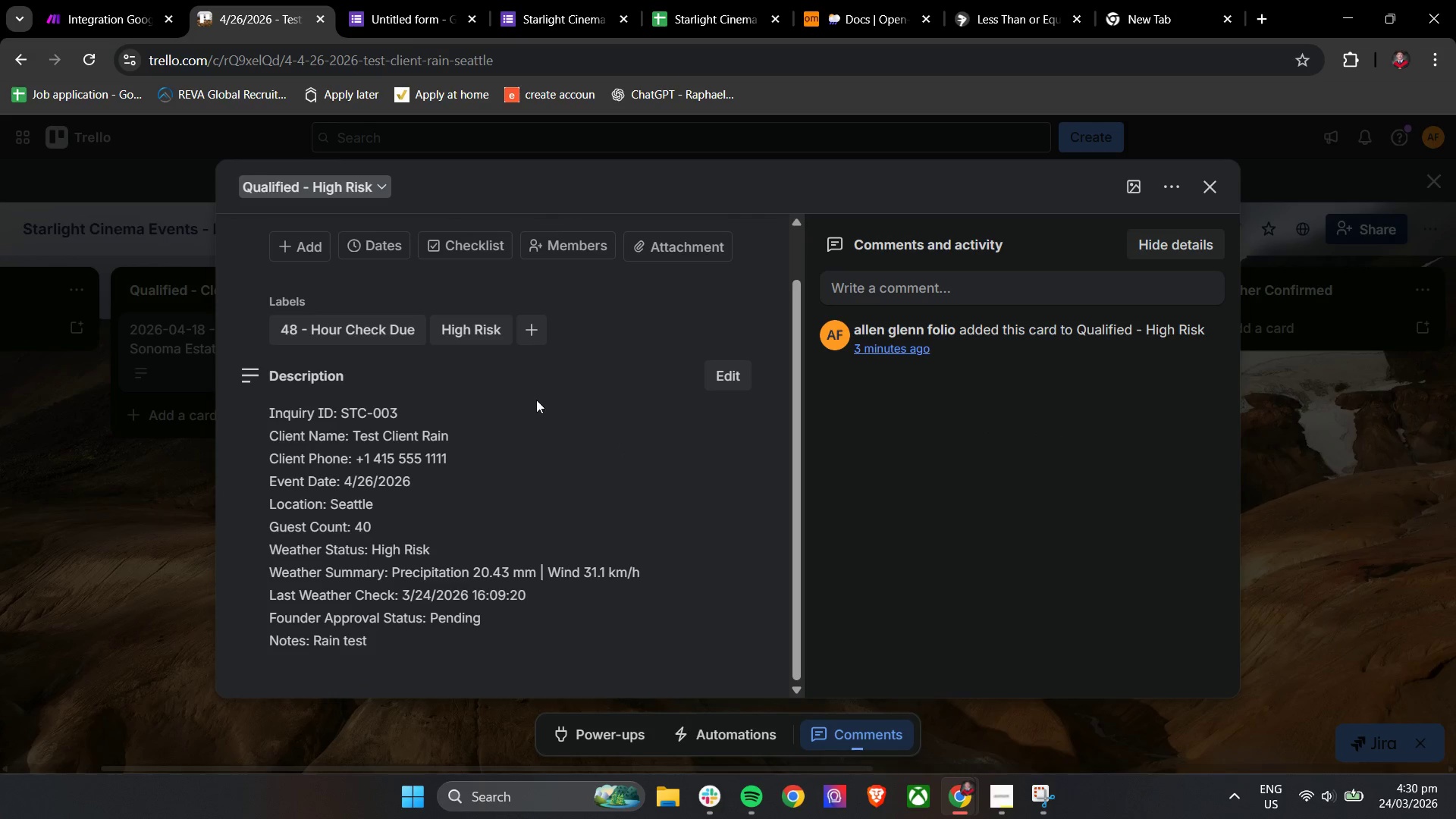 
scroll: coordinate [619, 427], scroll_direction: up, amount: 5.0
 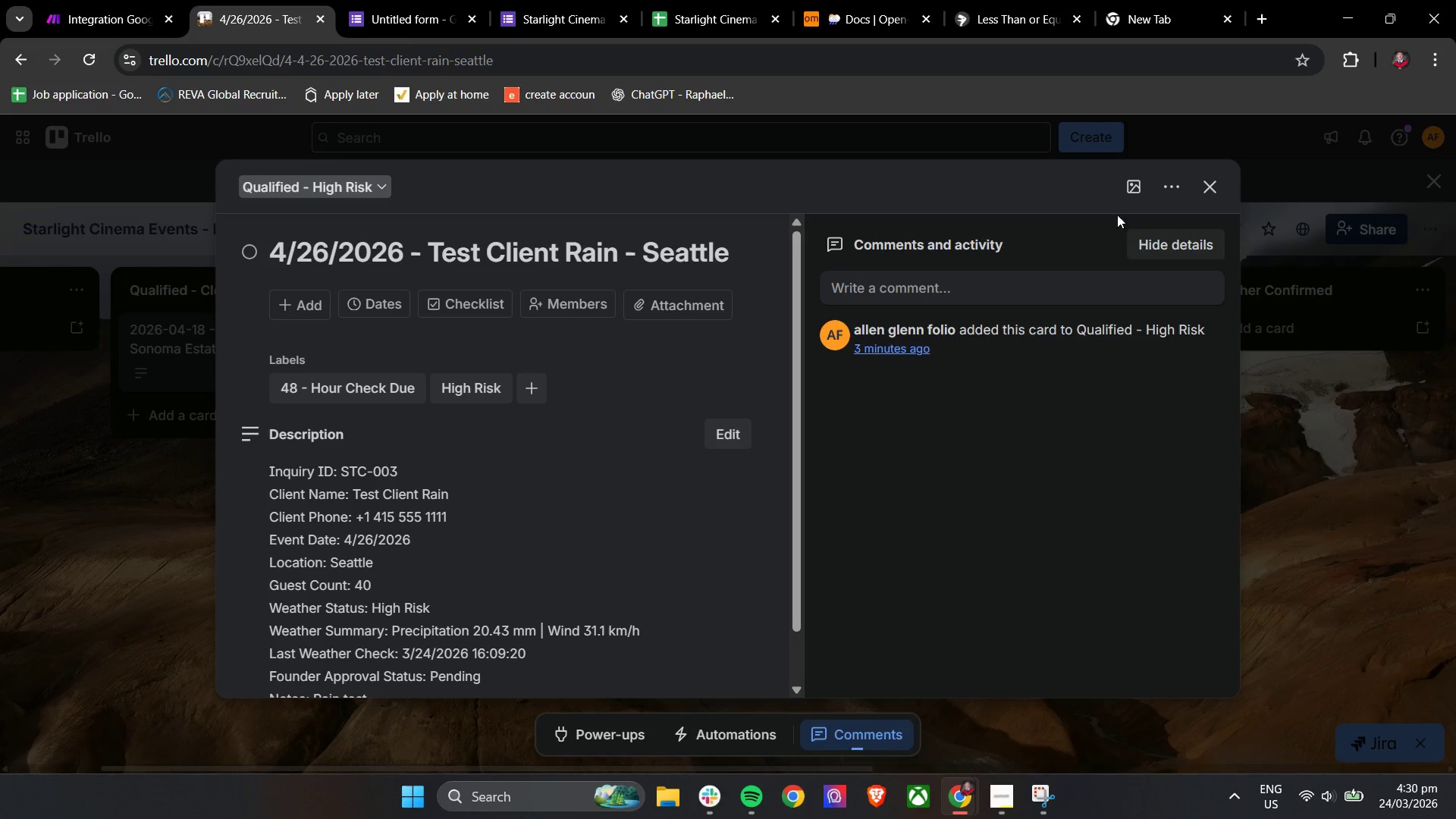 
left_click([1181, 187])
 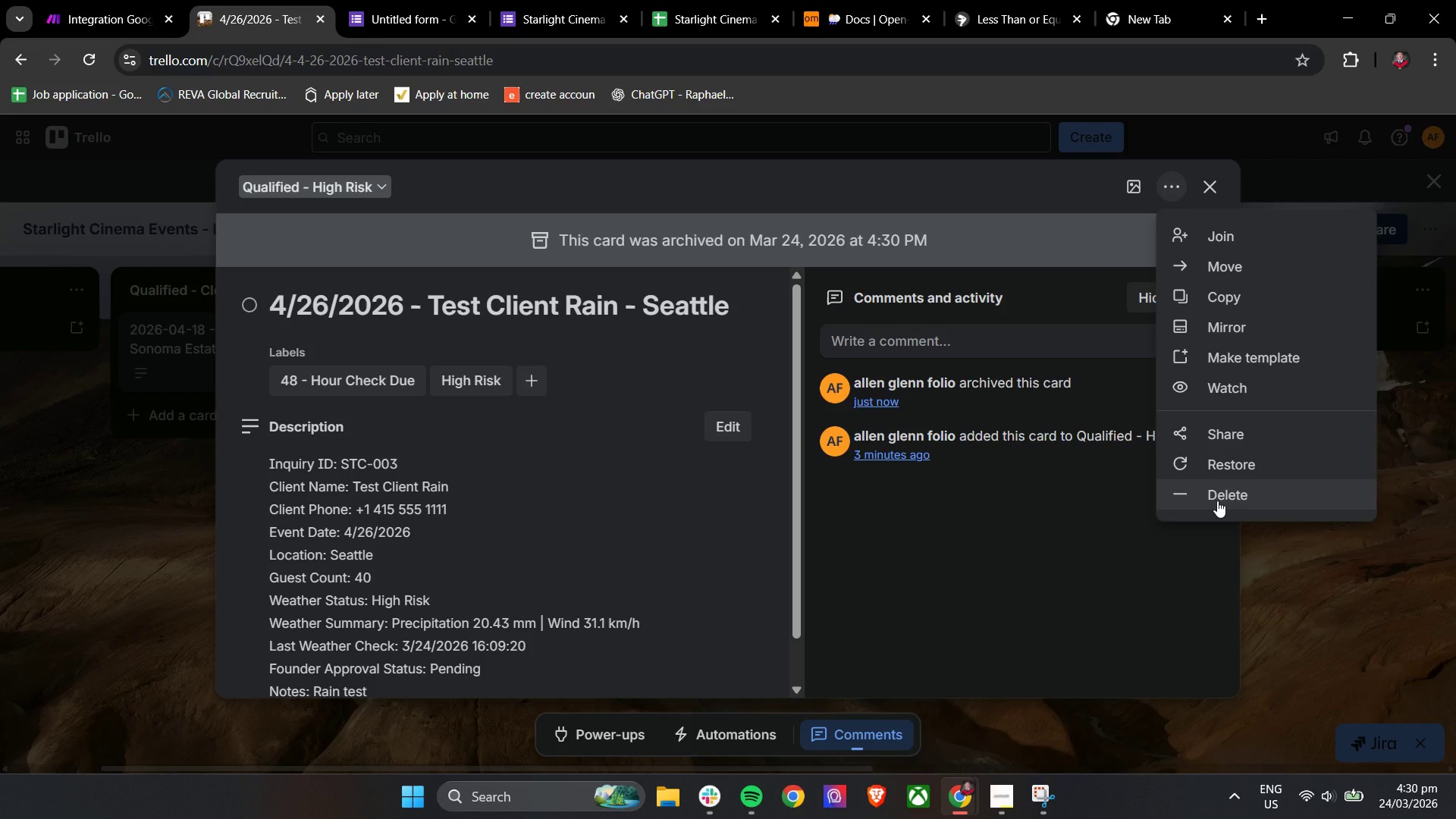 
left_click([1217, 500])
 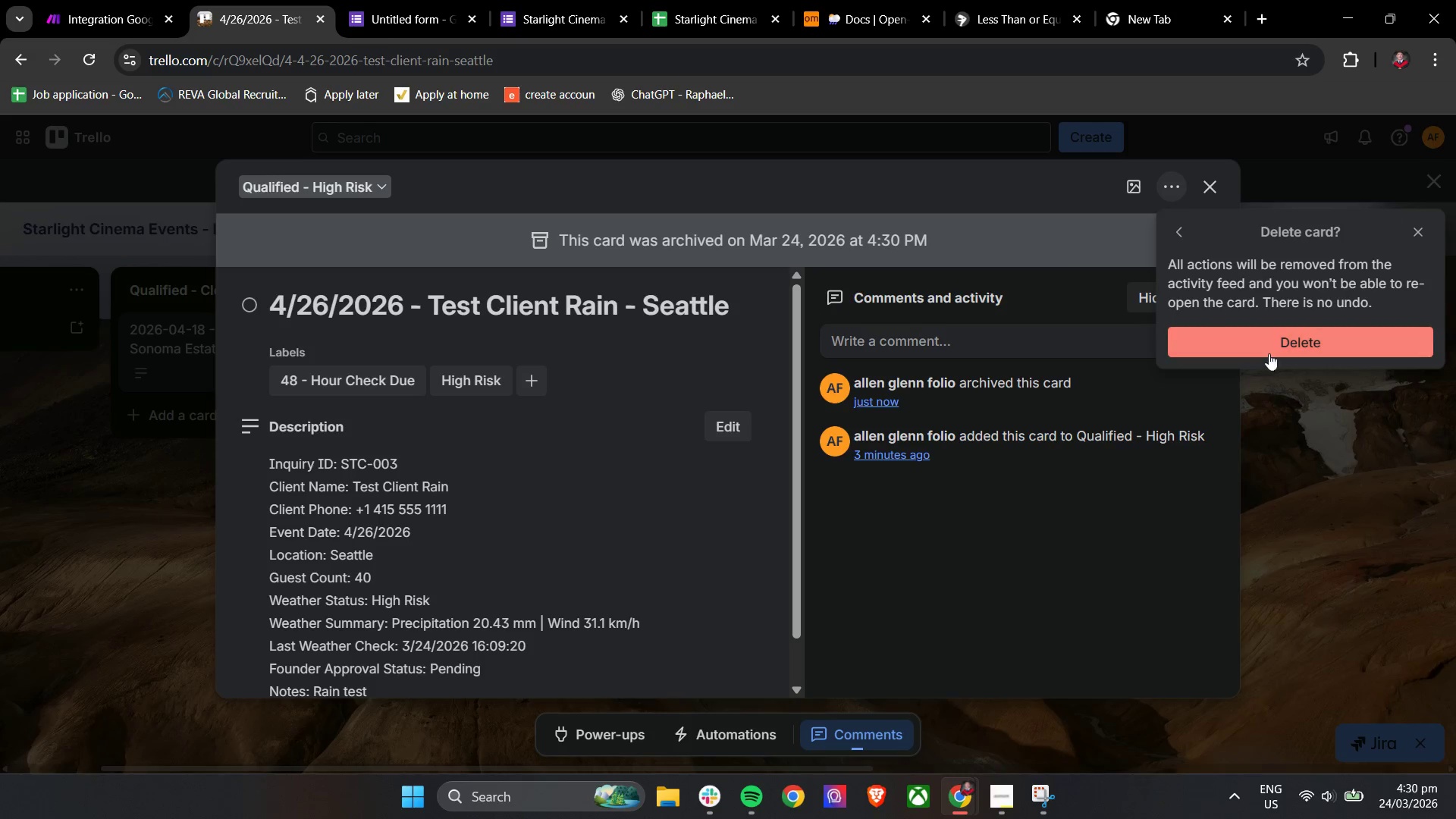 
left_click([1269, 347])
 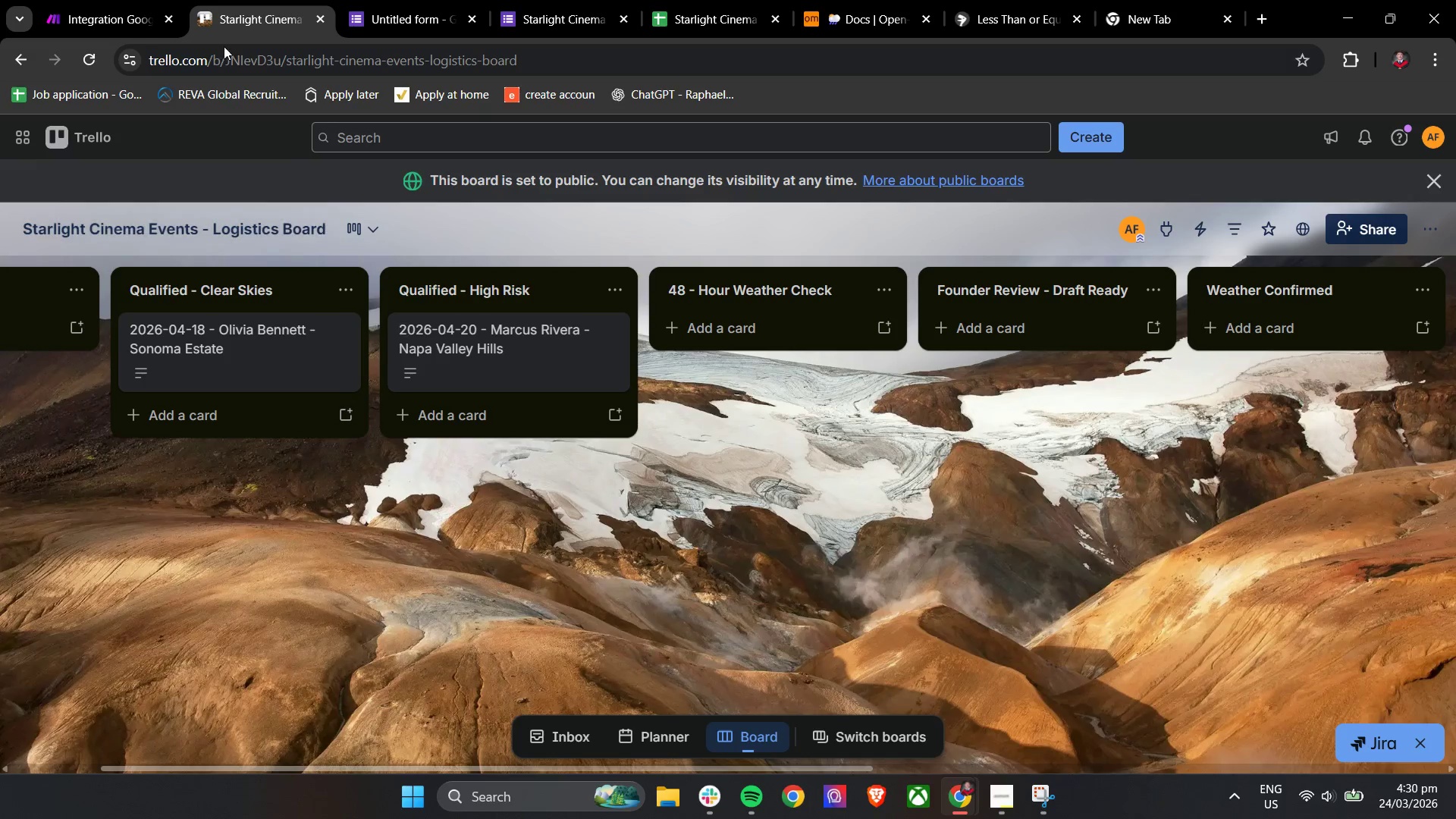 
left_click([92, 0])
 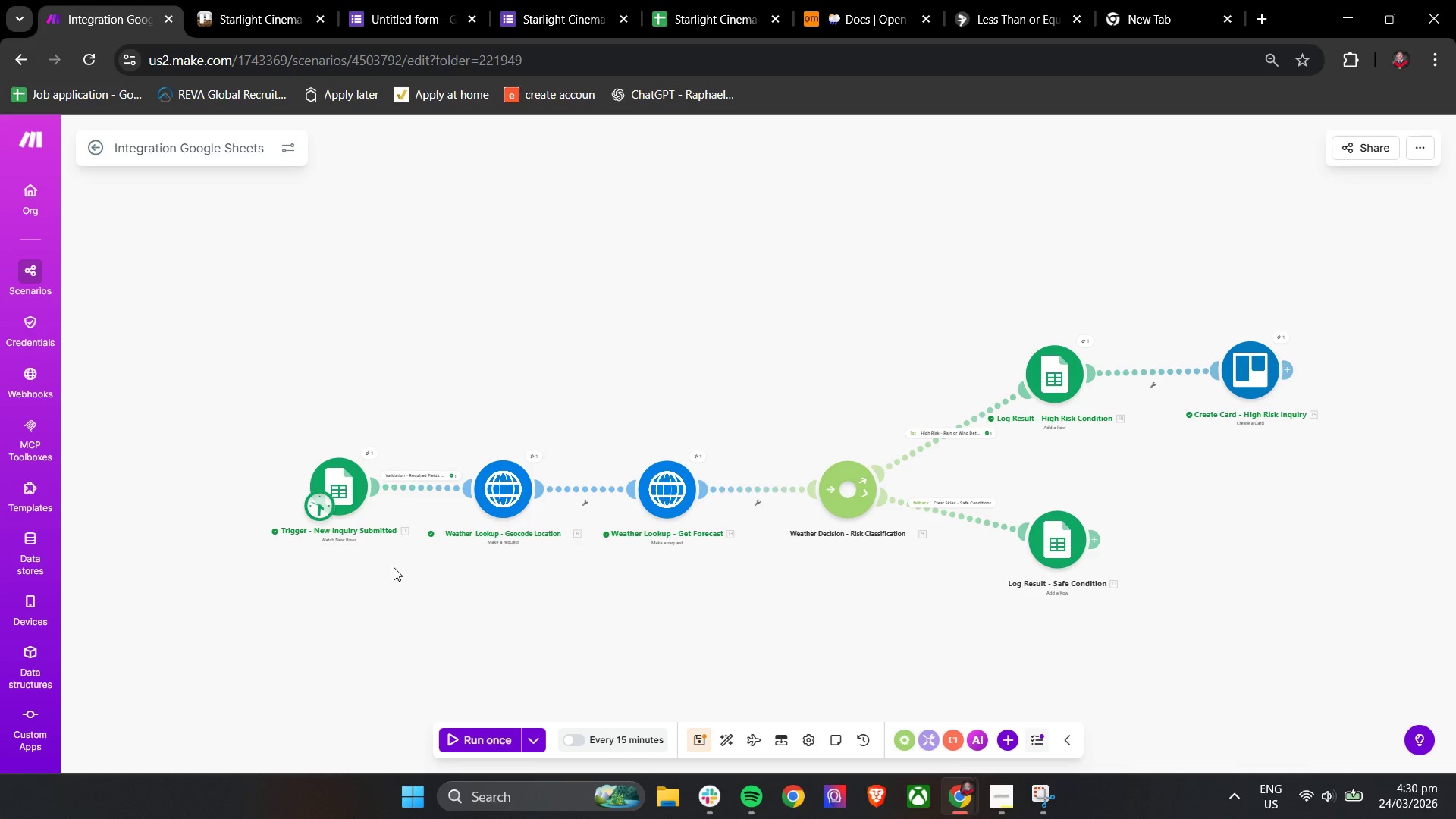 
right_click([342, 475])
 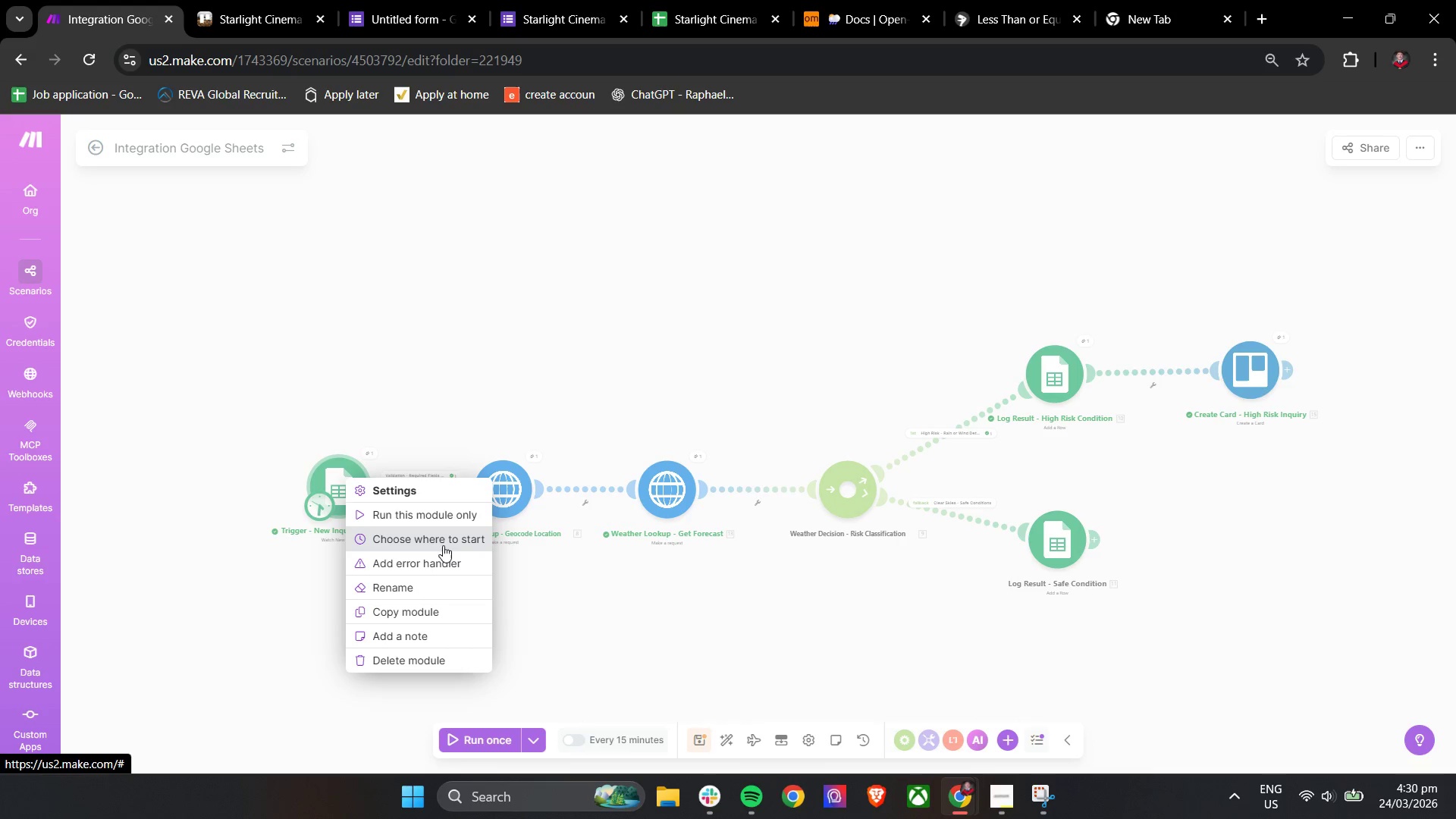 
left_click([444, 538])
 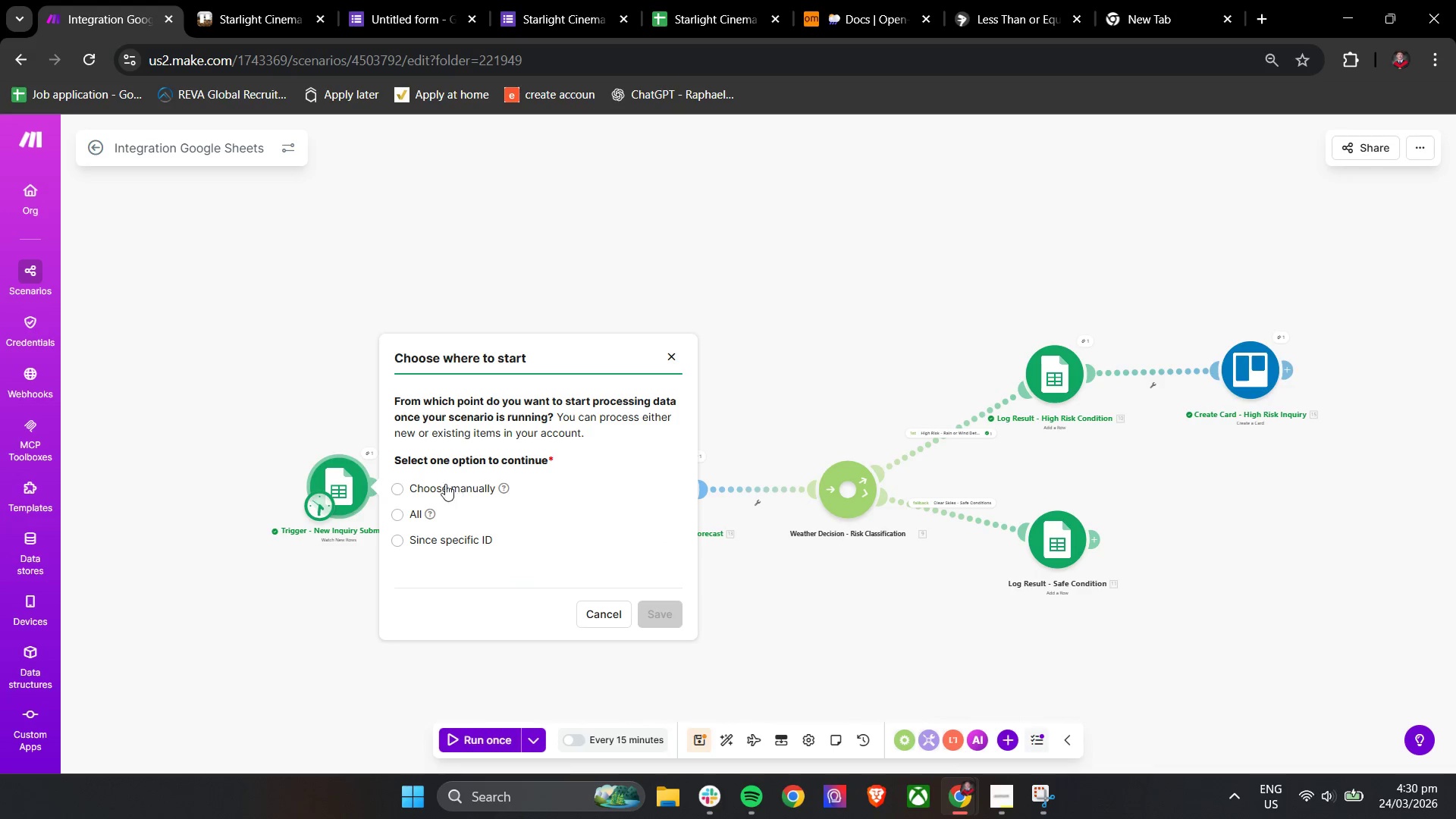 
left_click([441, 485])
 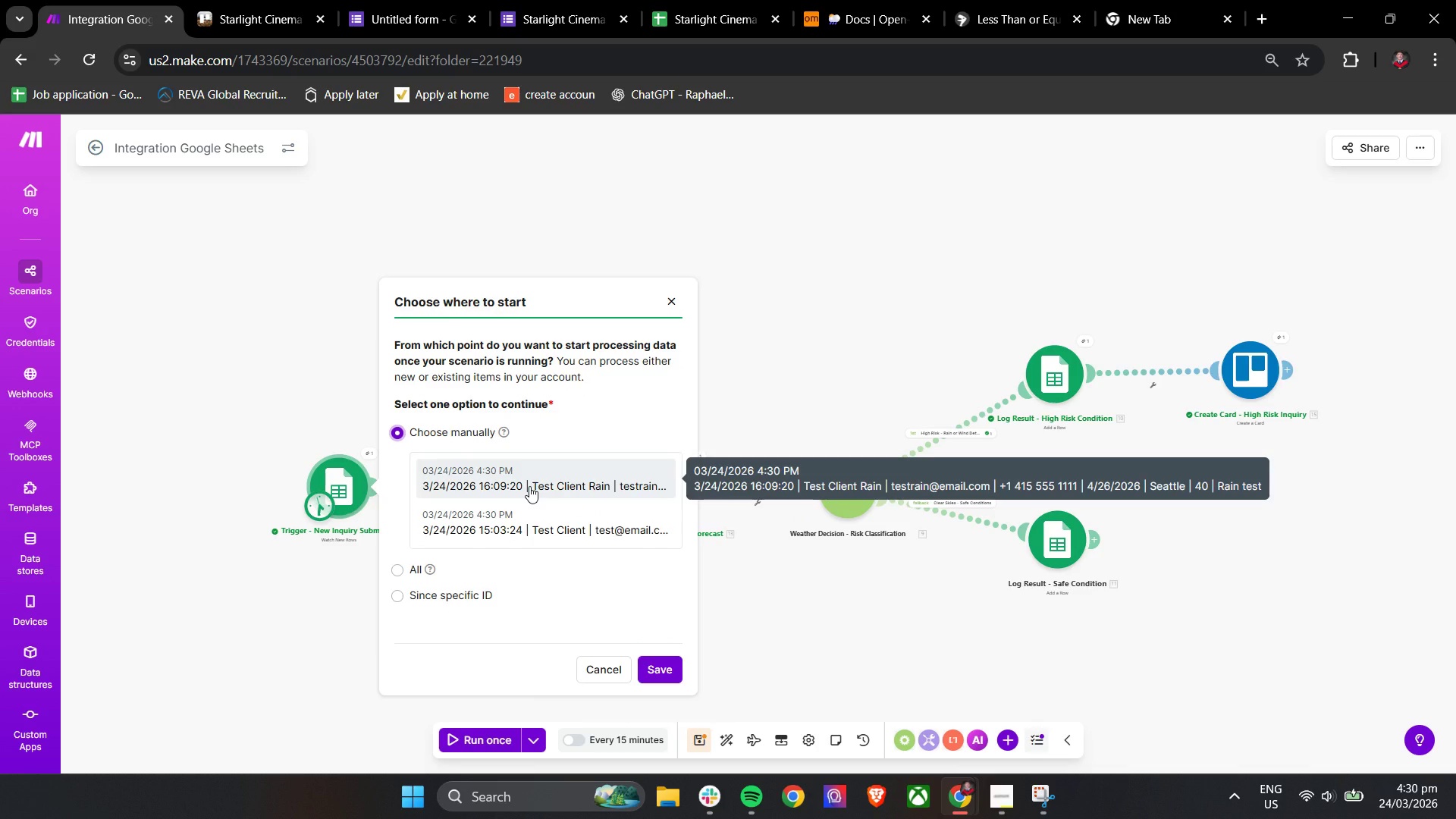 
wait(7.02)
 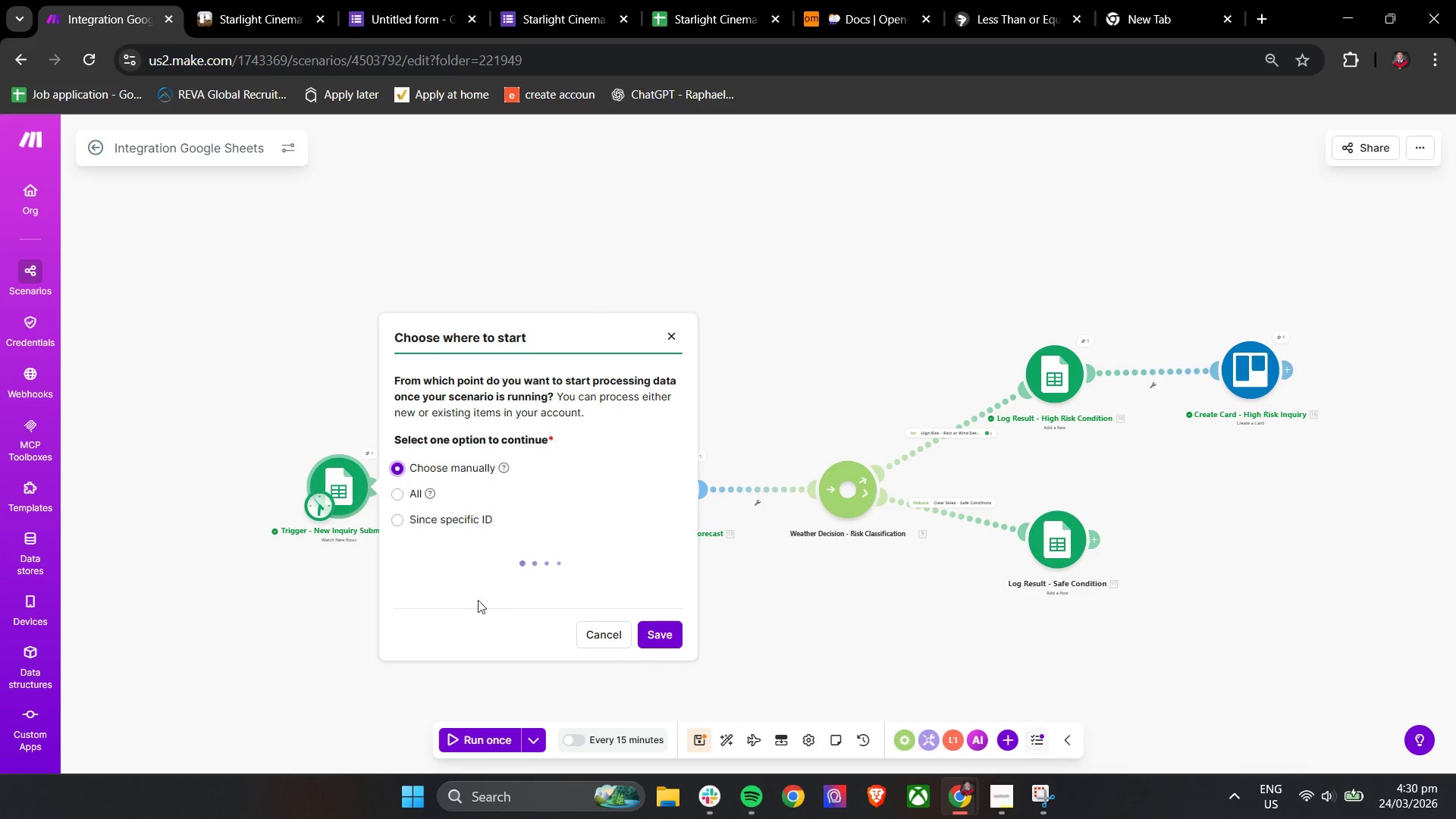 
left_click([486, 742])
 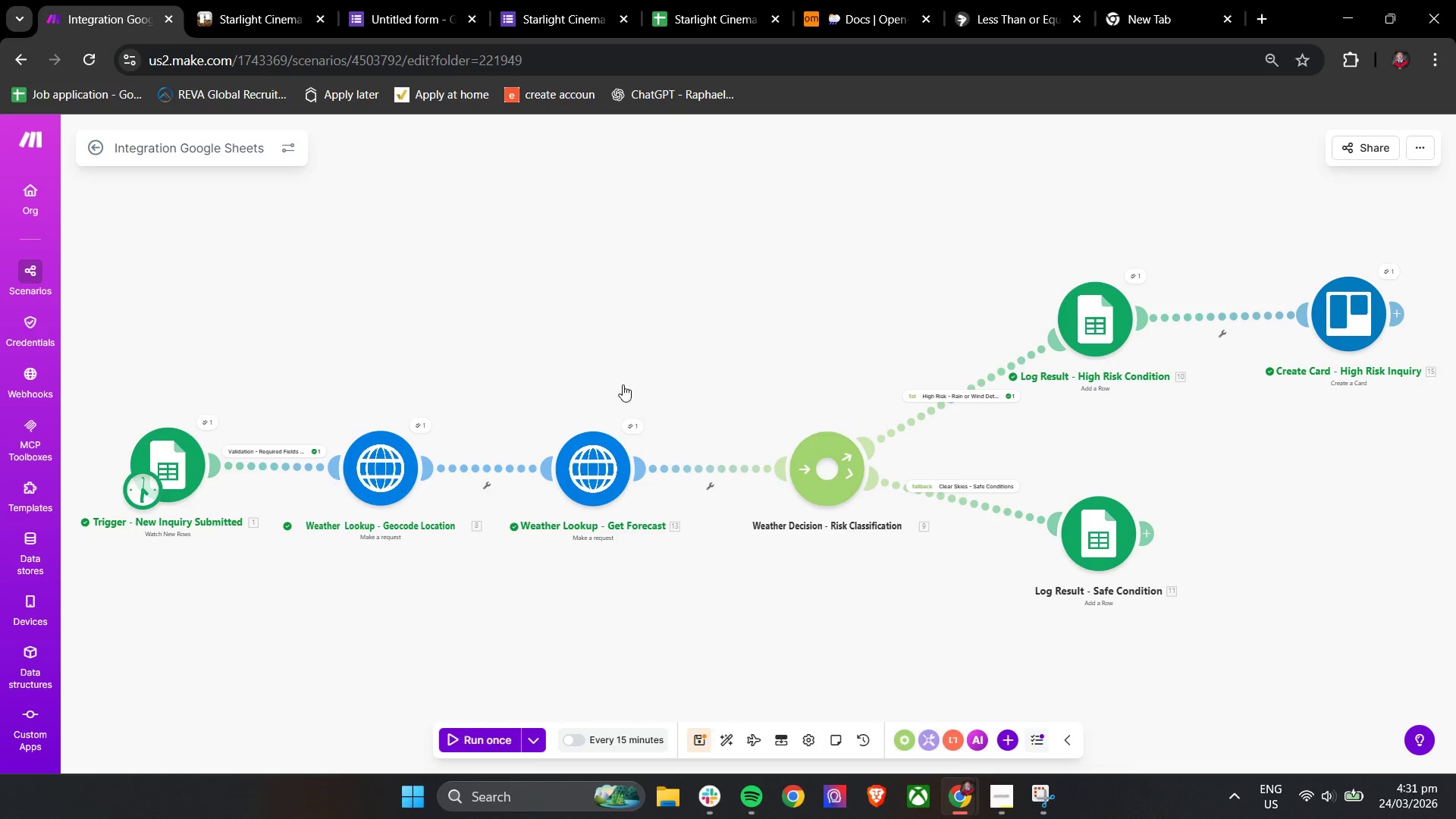 
mouse_move([273, 5])
 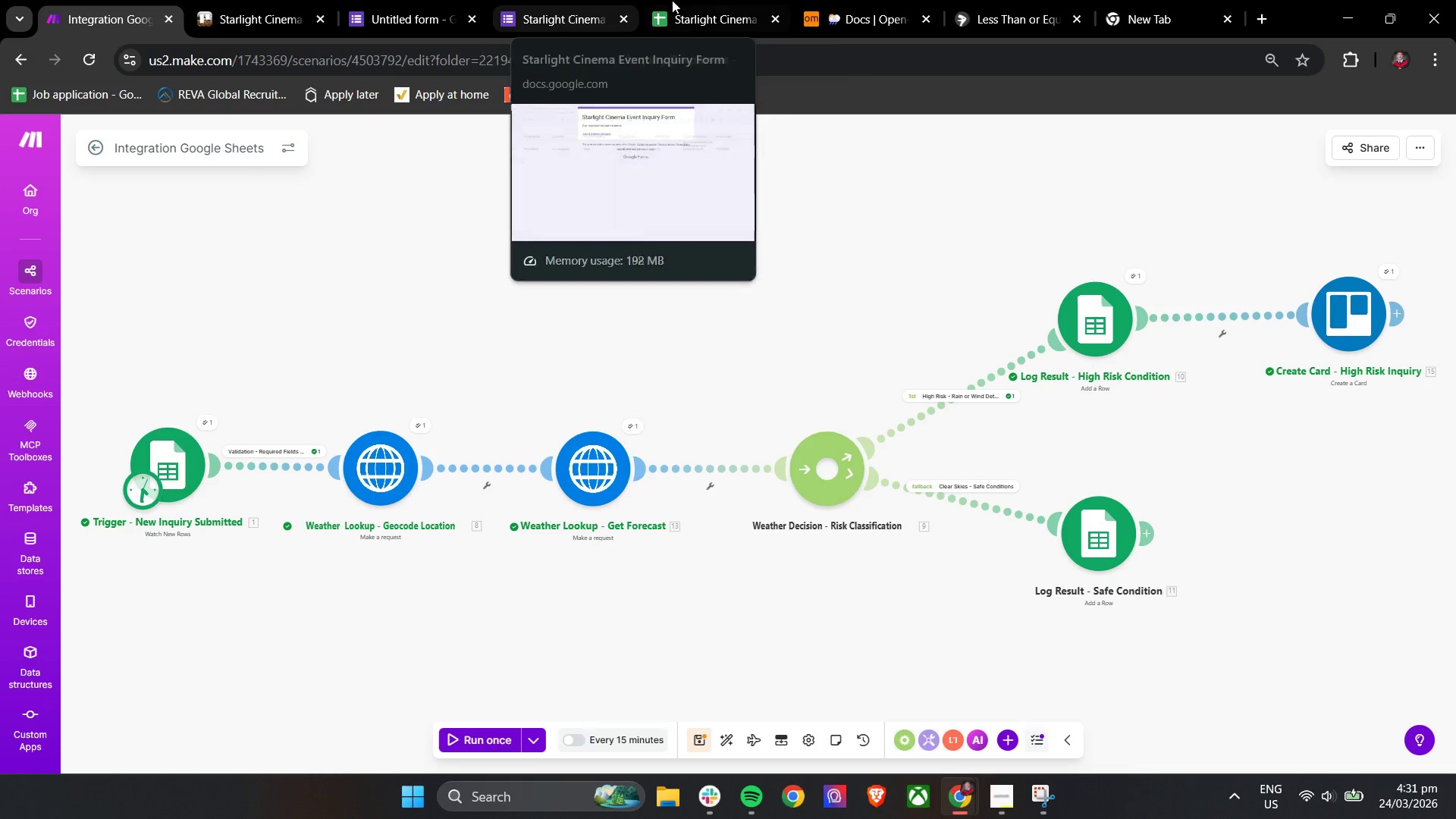 
left_click([677, 0])
 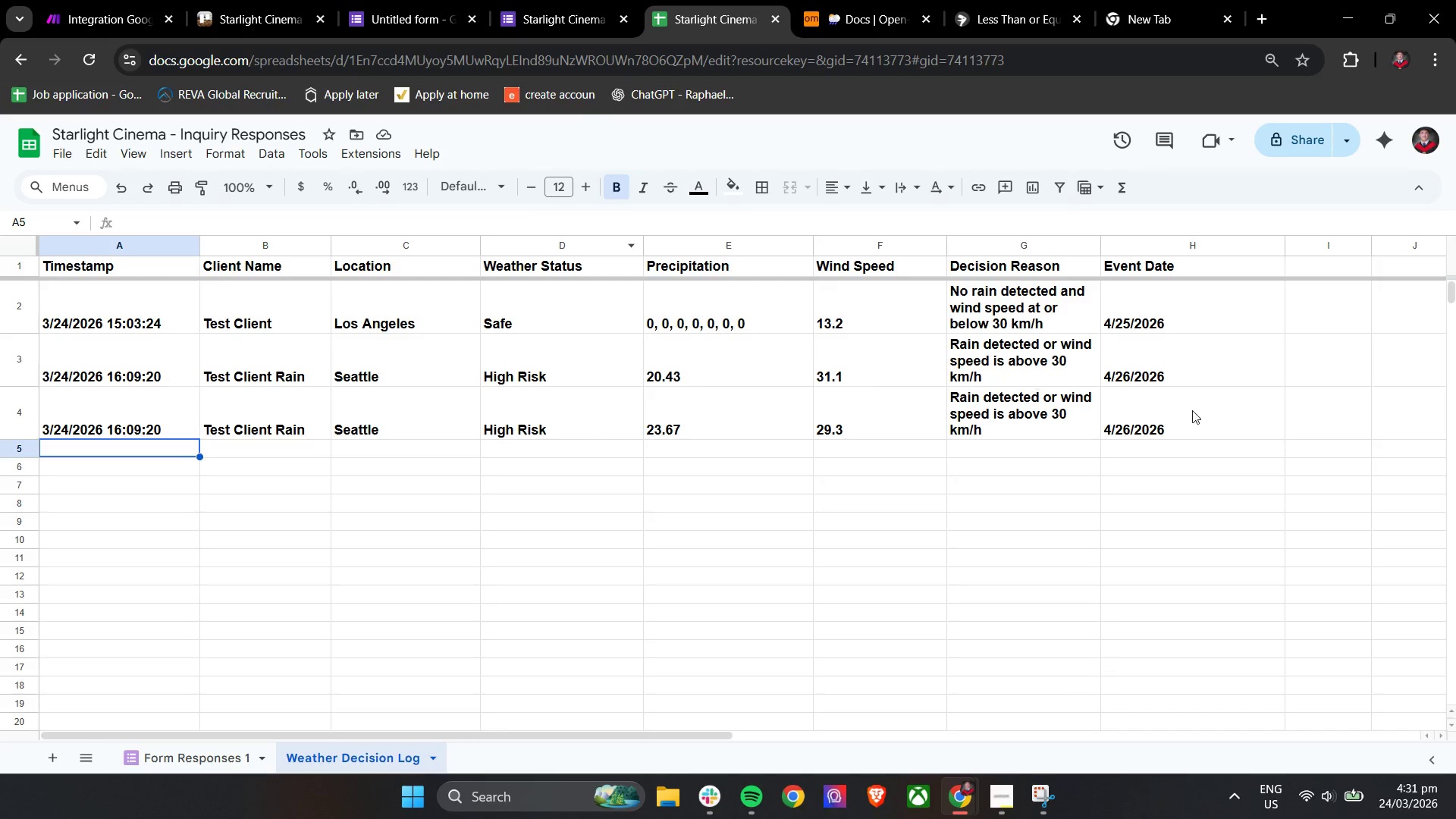 
left_click_drag(start_coordinate=[1181, 384], to_coordinate=[93, 372])
 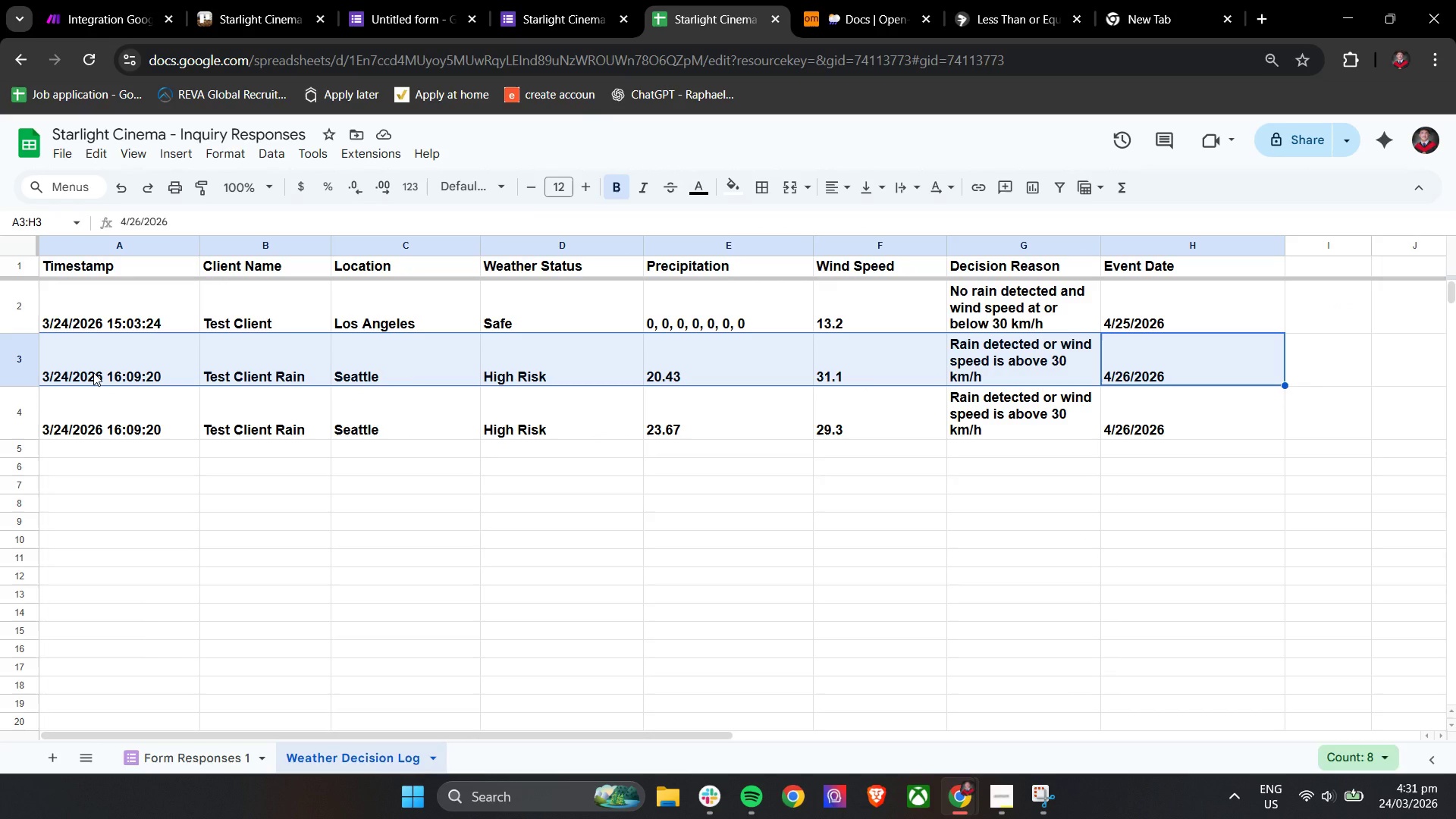 
key(Backspace)
 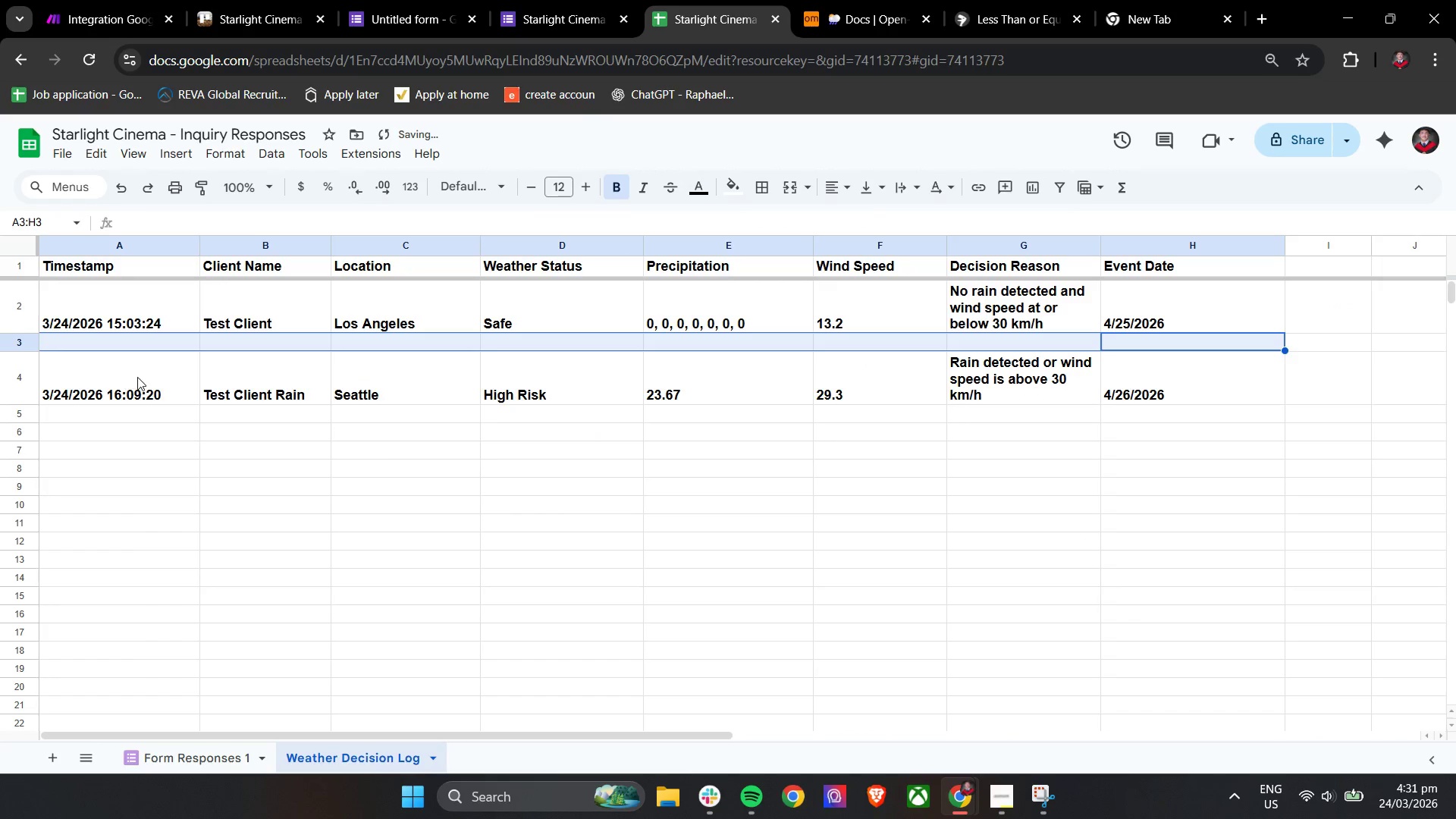 
left_click([134, 382])
 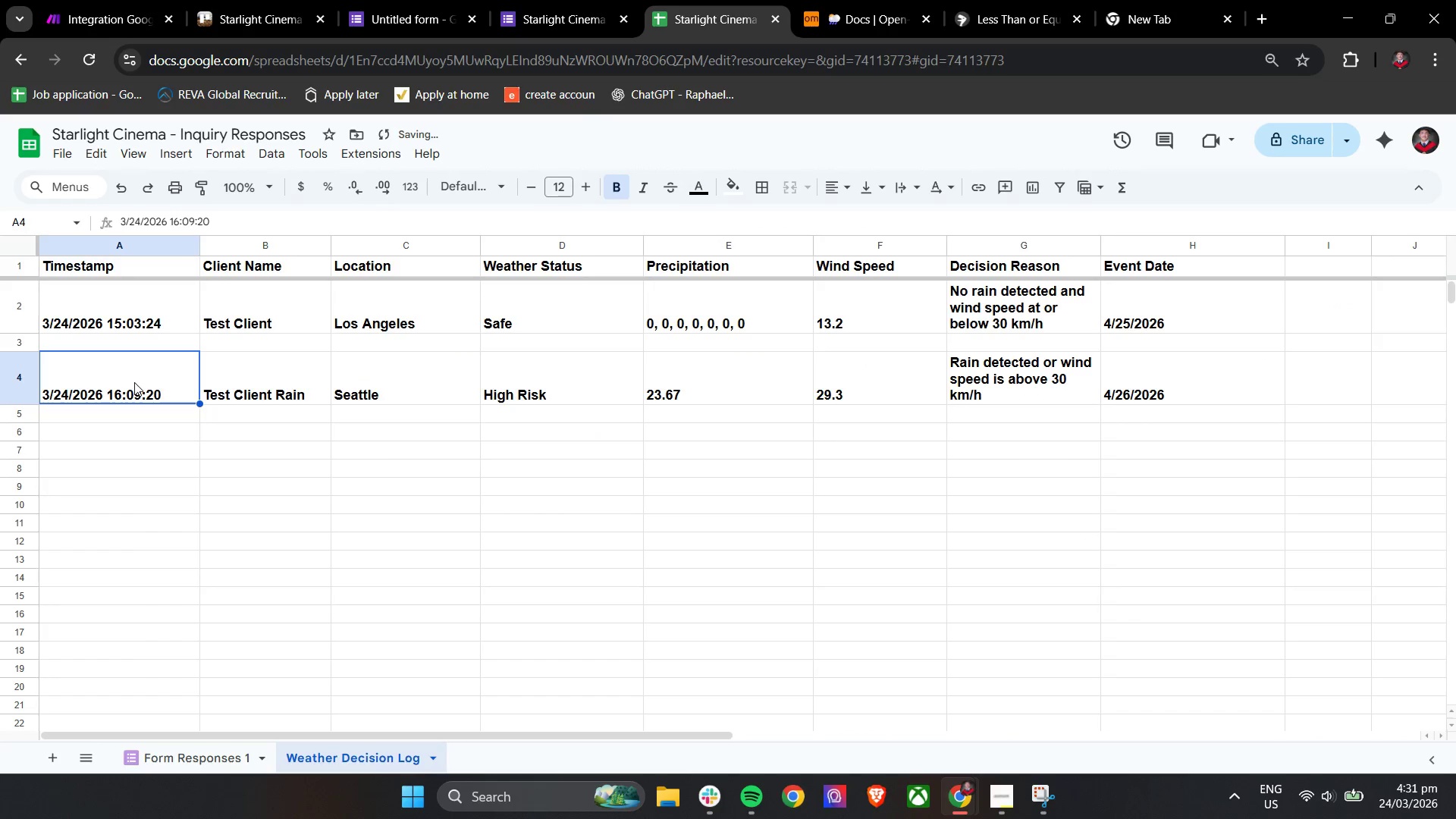 
left_click_drag(start_coordinate=[134, 382], to_coordinate=[1220, 388])
 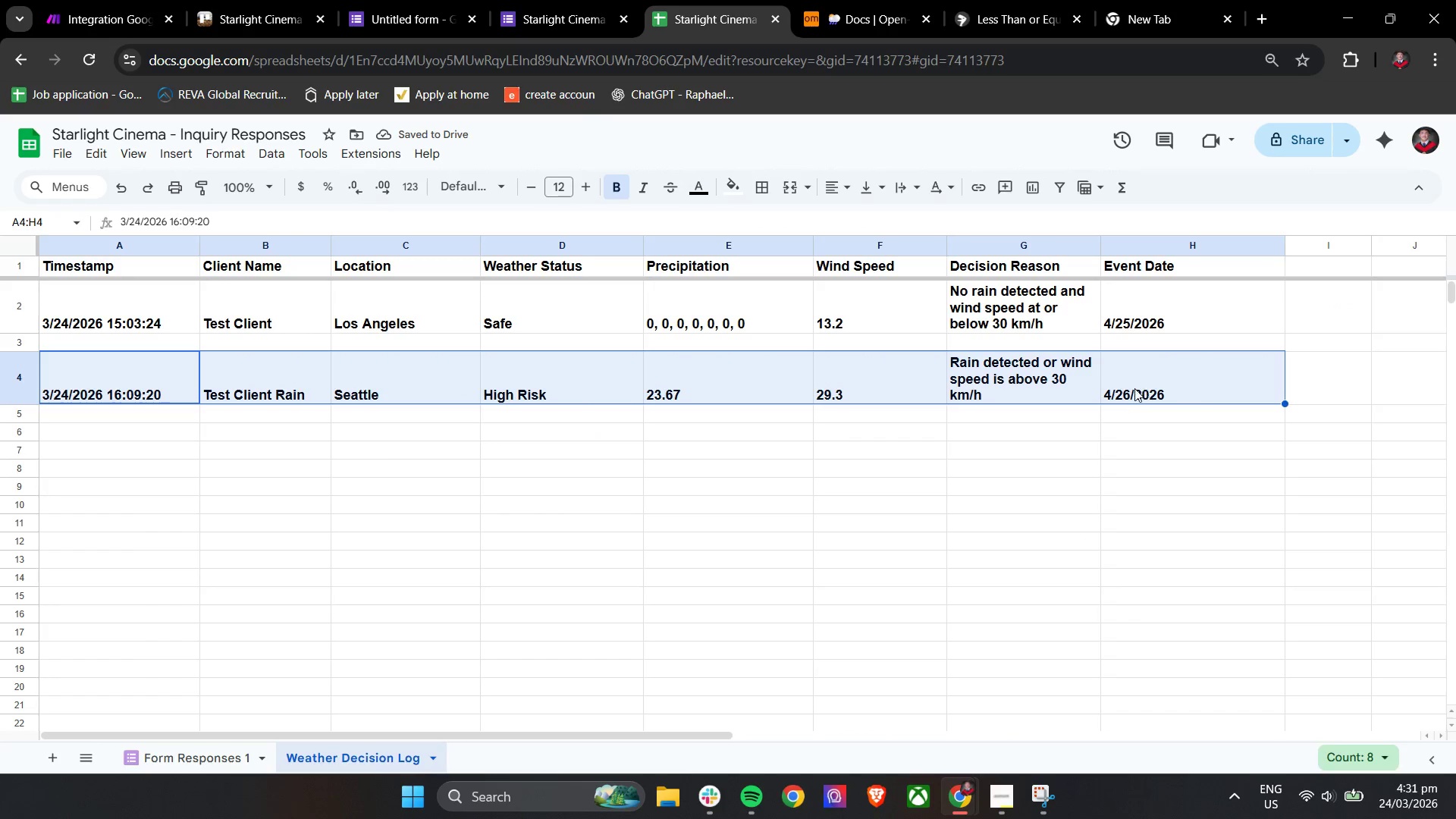 
left_click_drag(start_coordinate=[1132, 388], to_coordinate=[1128, 354])
 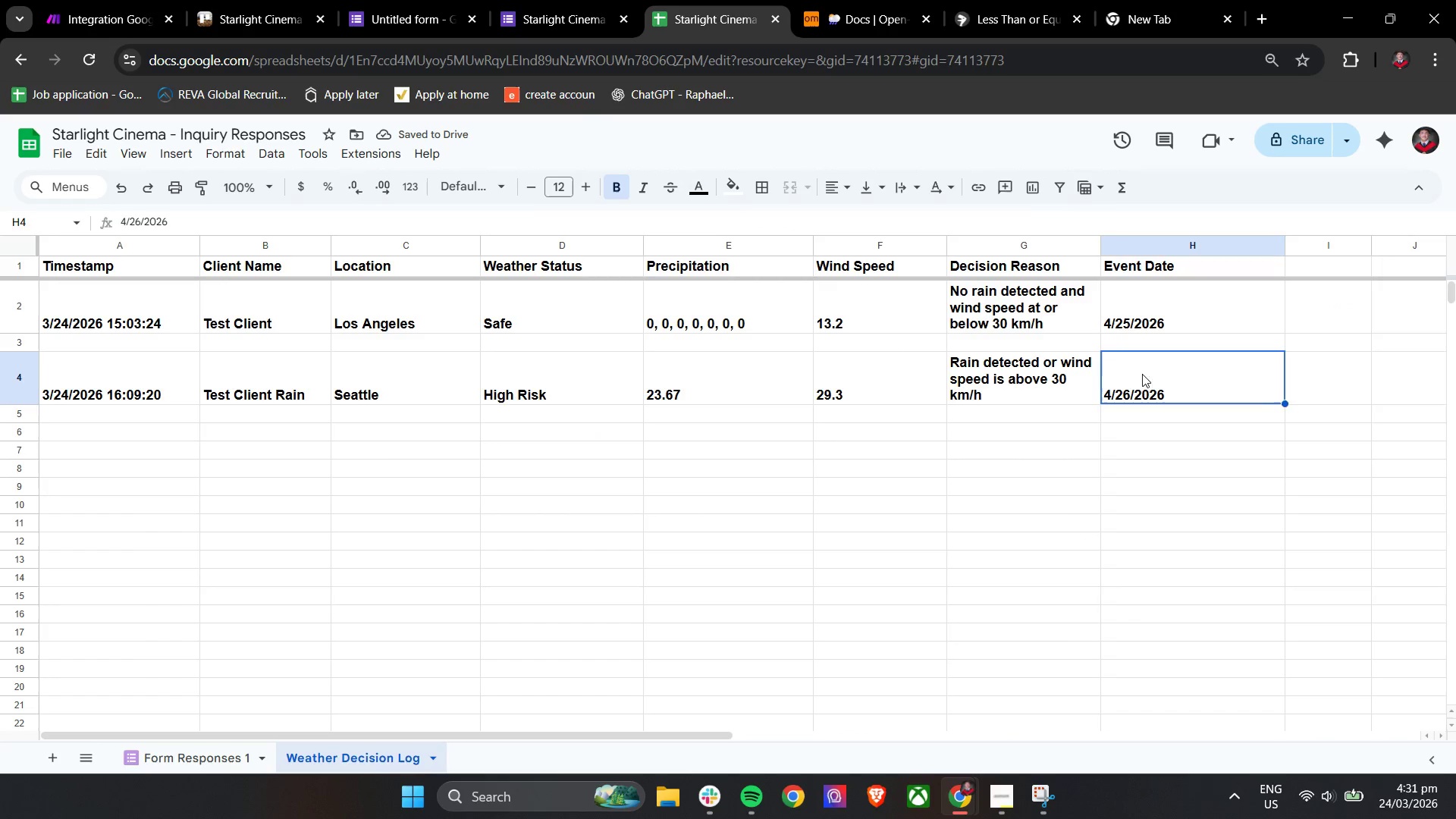 
left_click_drag(start_coordinate=[1142, 374], to_coordinate=[146, 374])
 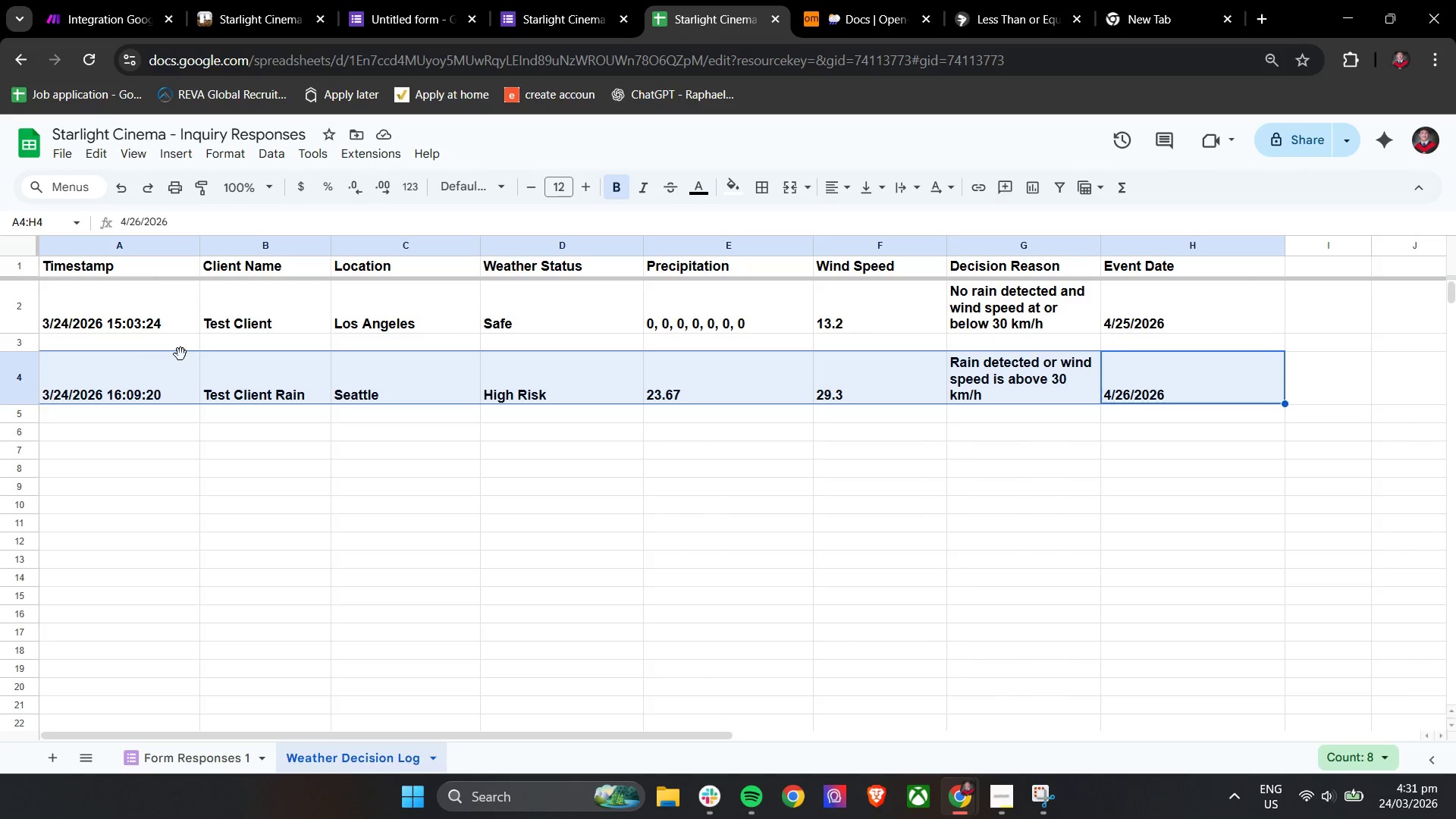 
left_click_drag(start_coordinate=[180, 354], to_coordinate=[180, 346])
 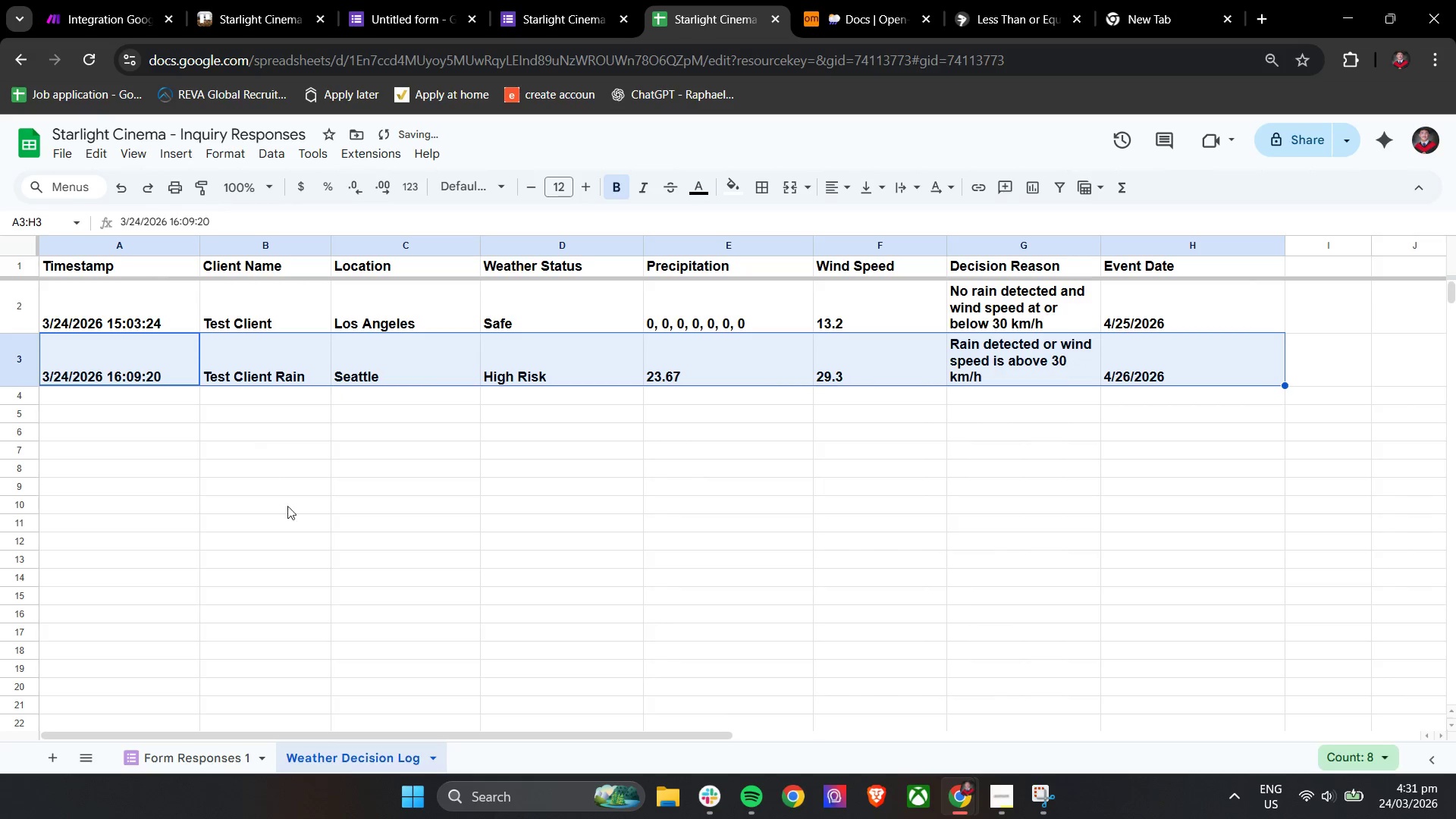 
left_click([300, 526])
 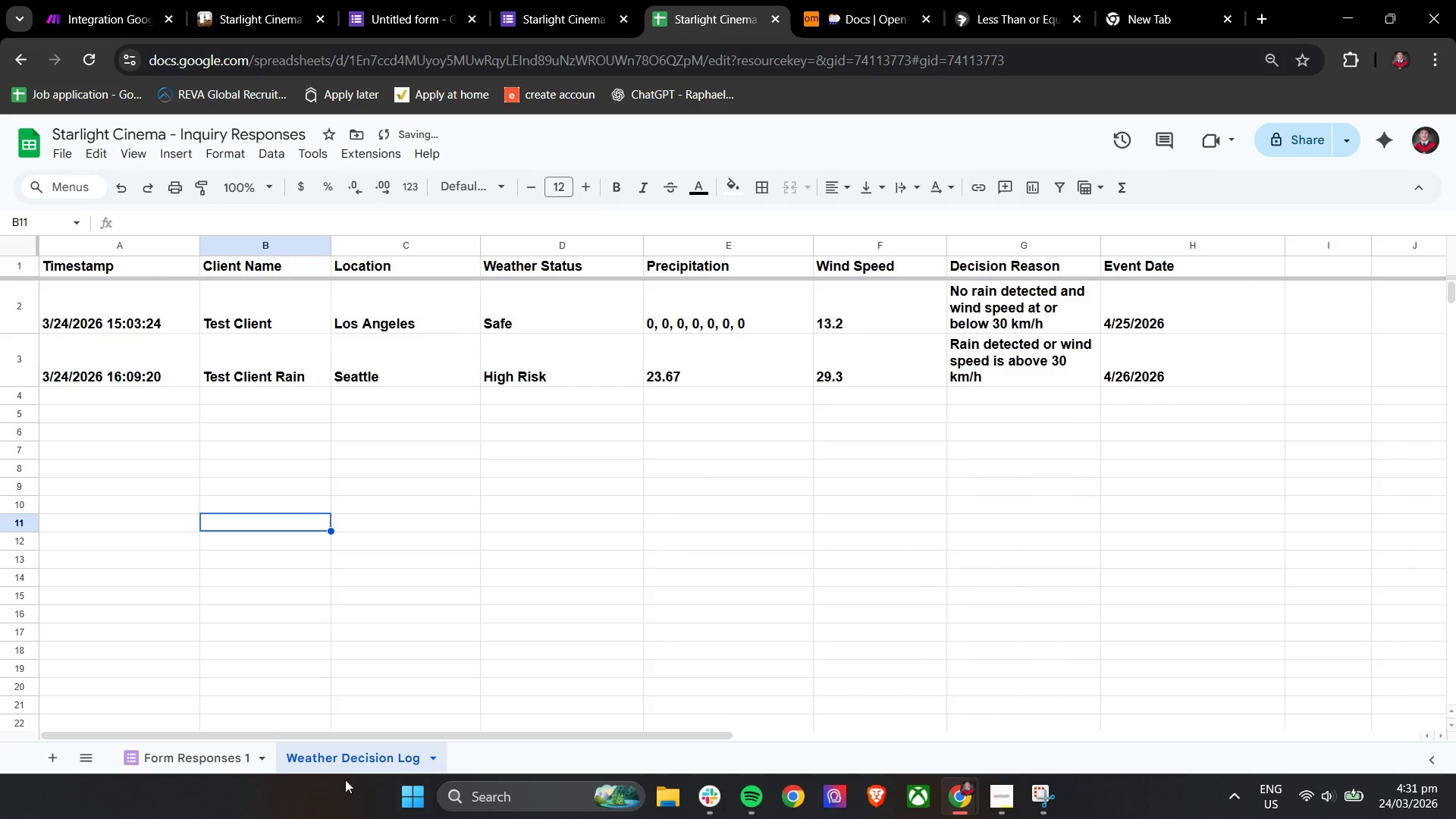 
left_click([207, 759])
 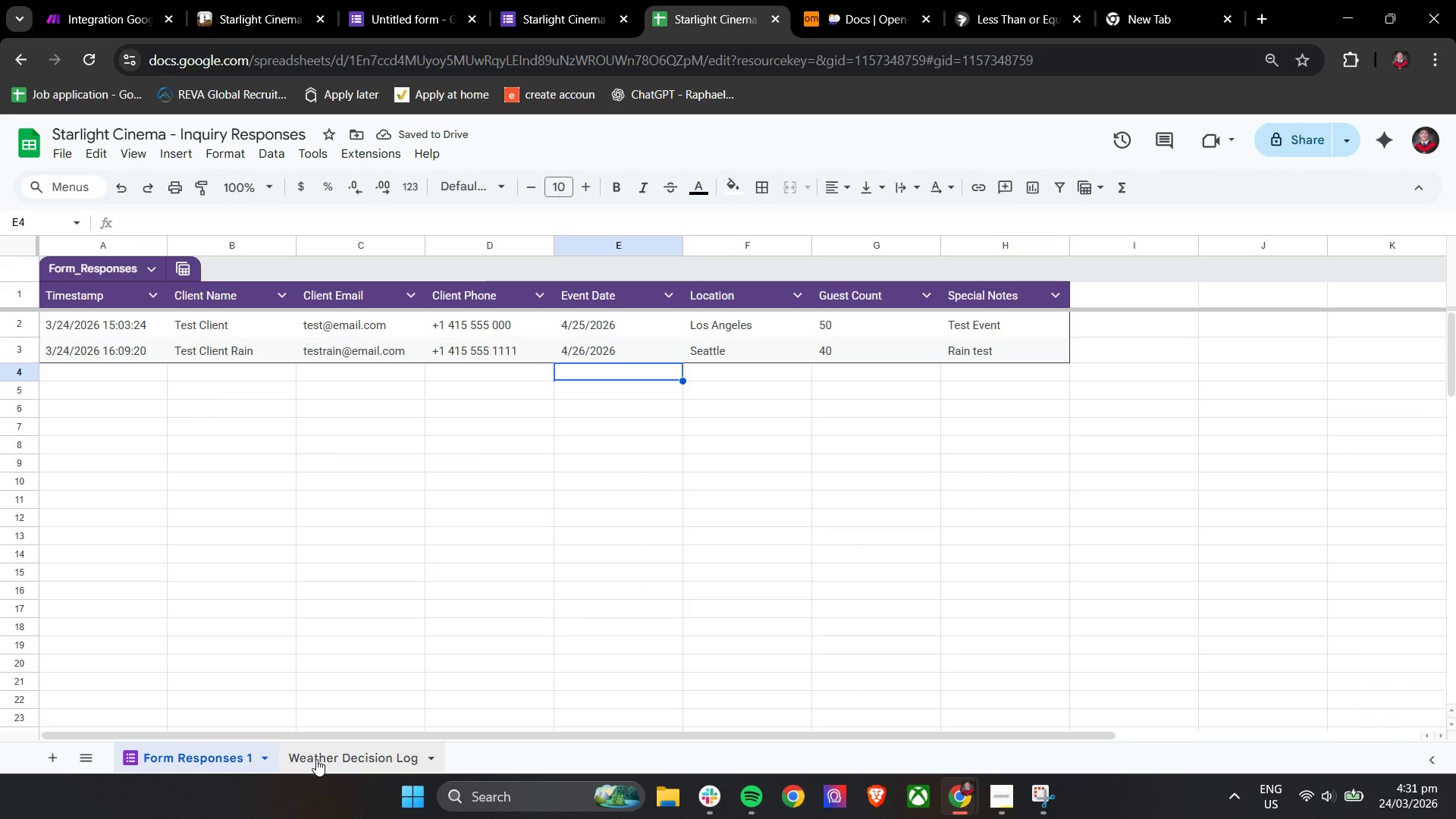 
left_click([331, 759])
 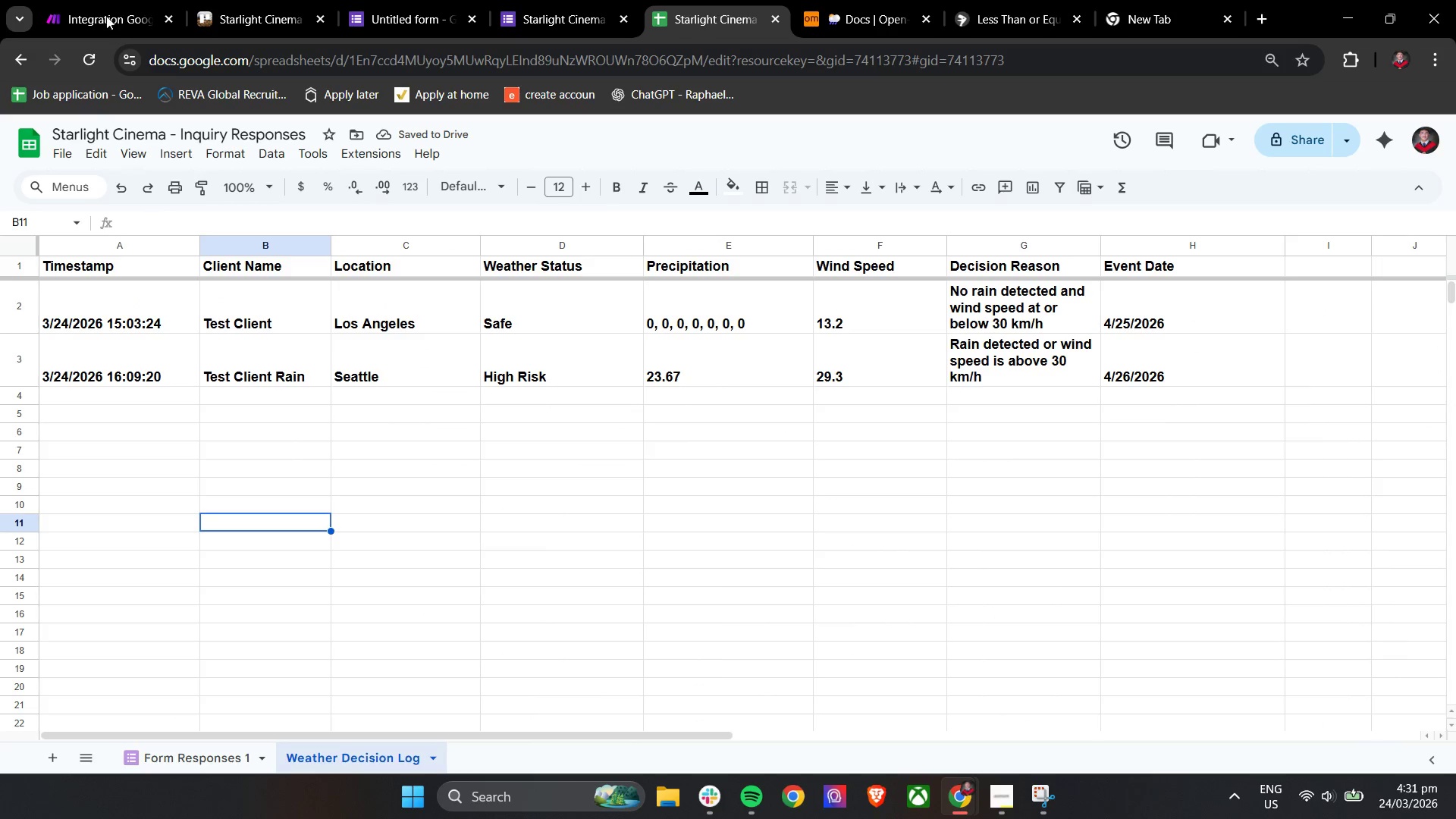 
left_click([78, 0])
 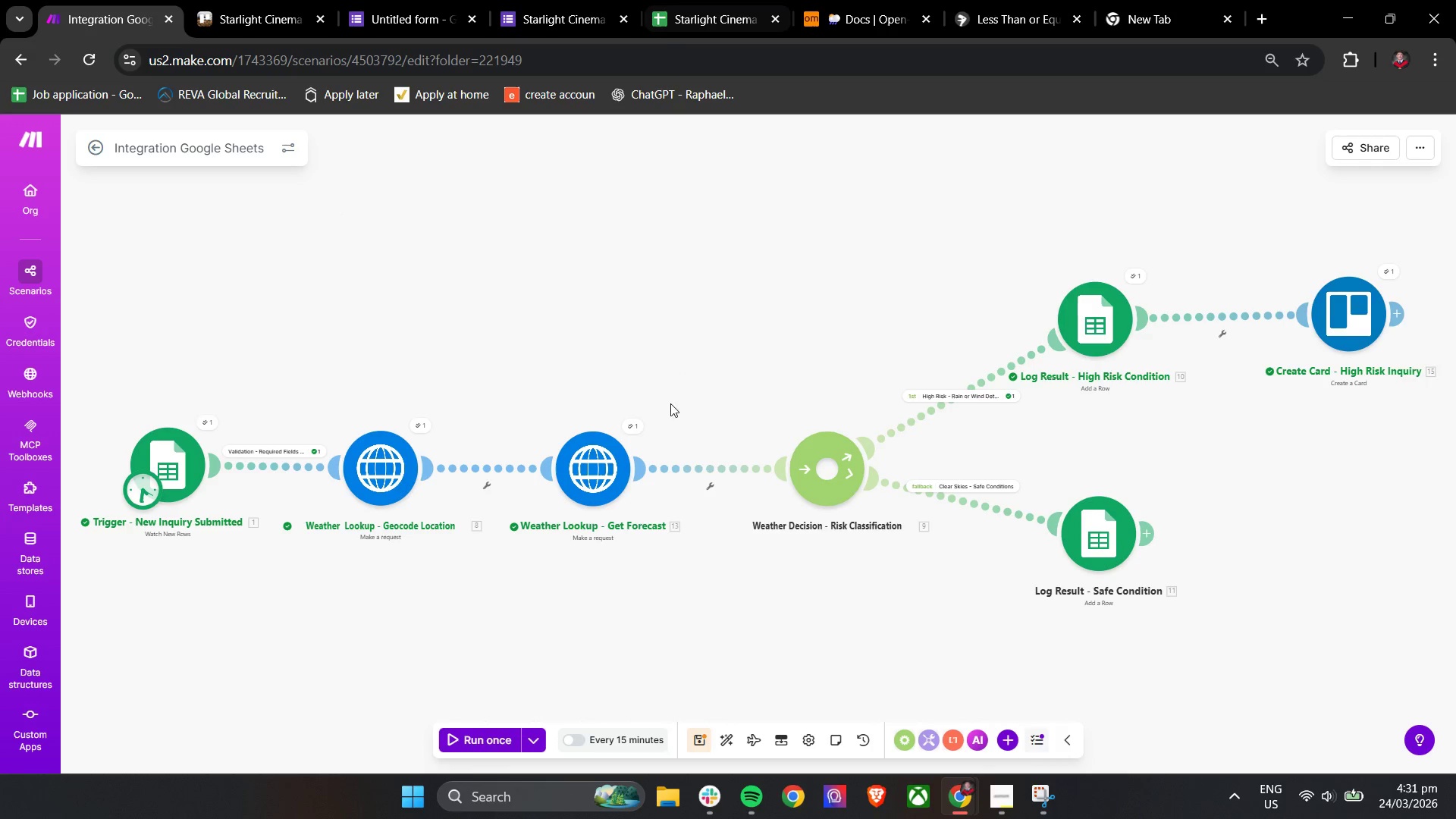 
left_click([694, 728])
 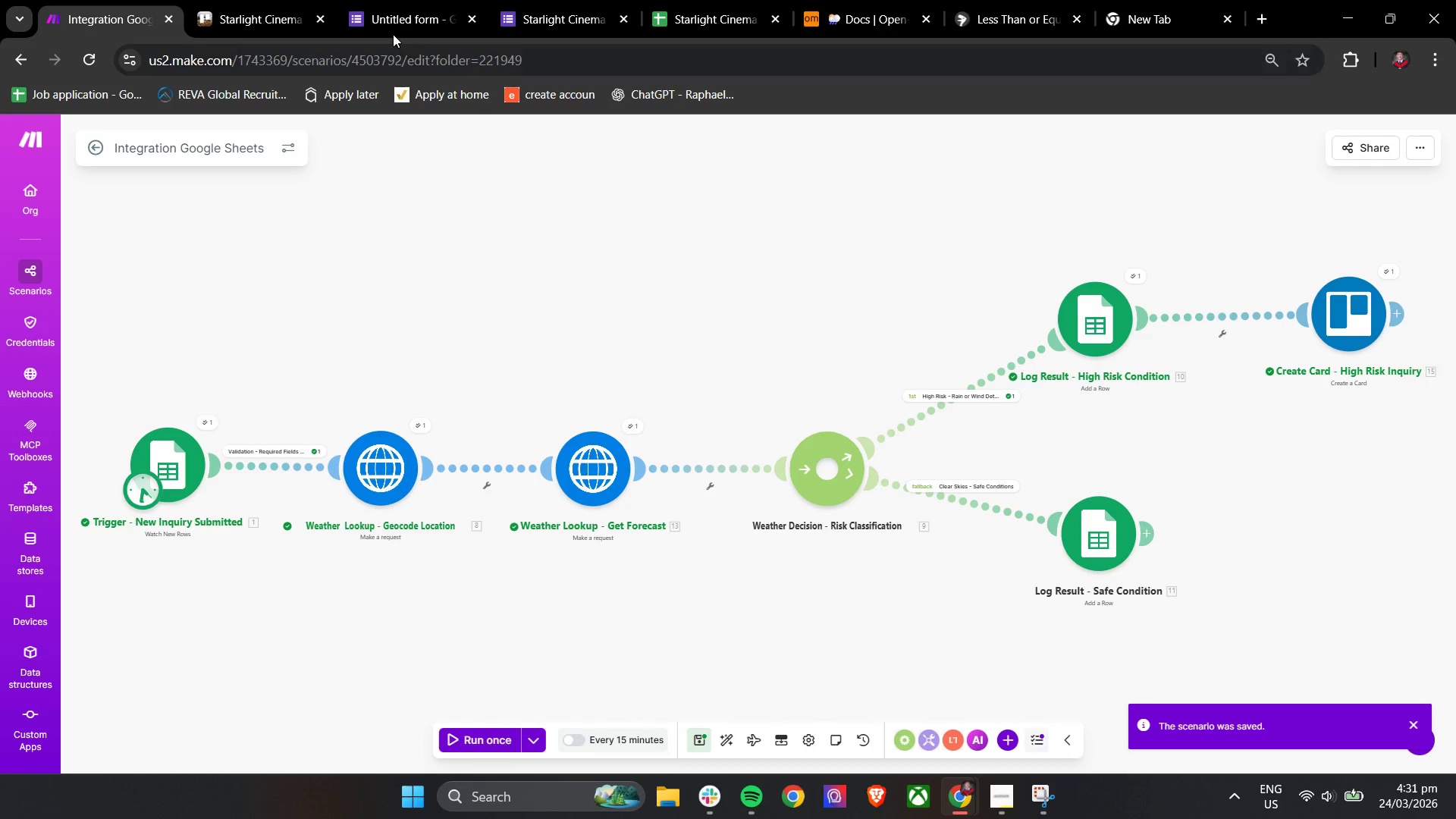 
left_click([256, 0])
 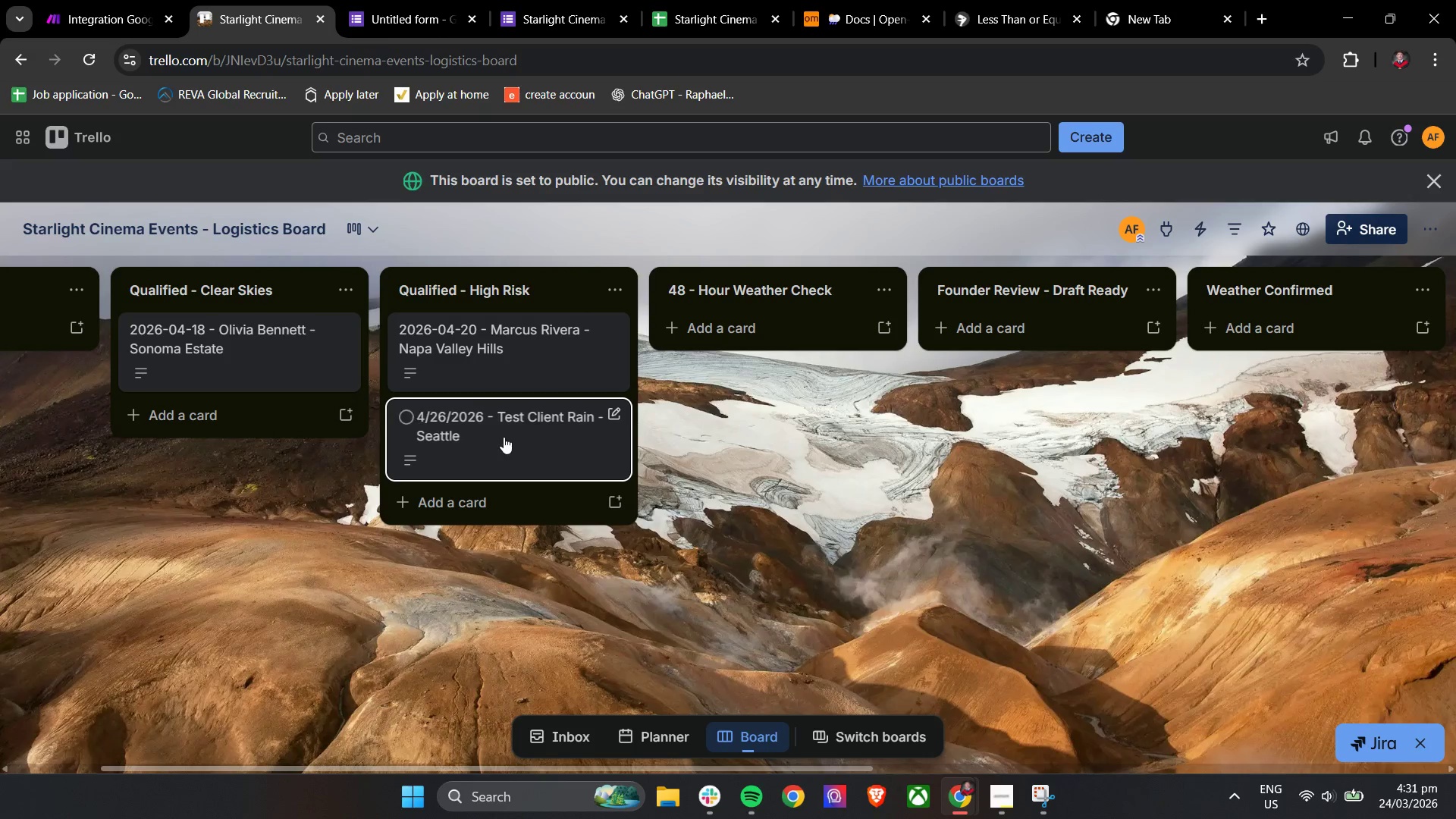 
left_click([504, 437])
 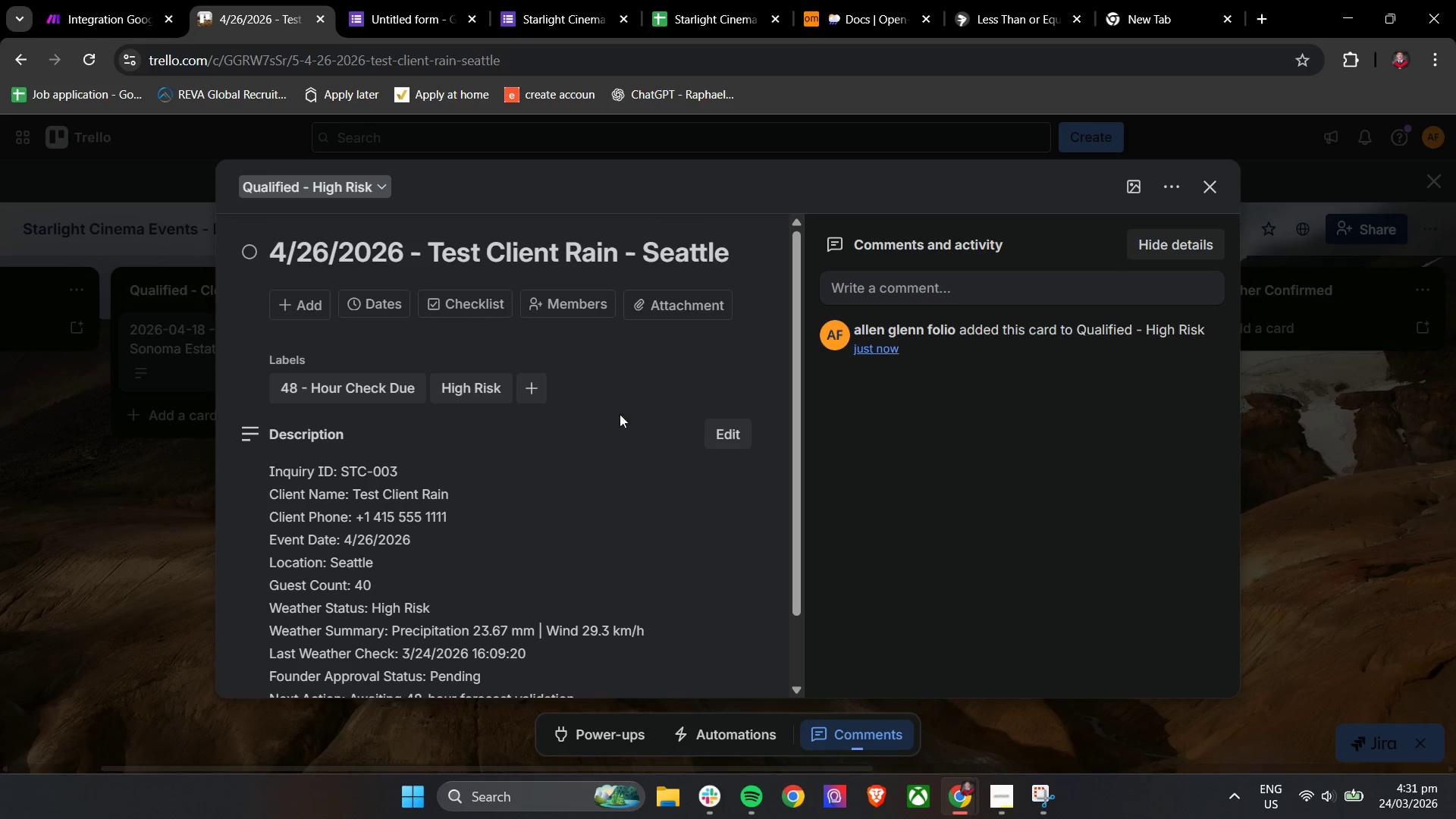 
scroll: coordinate [548, 430], scroll_direction: down, amount: 1.0
 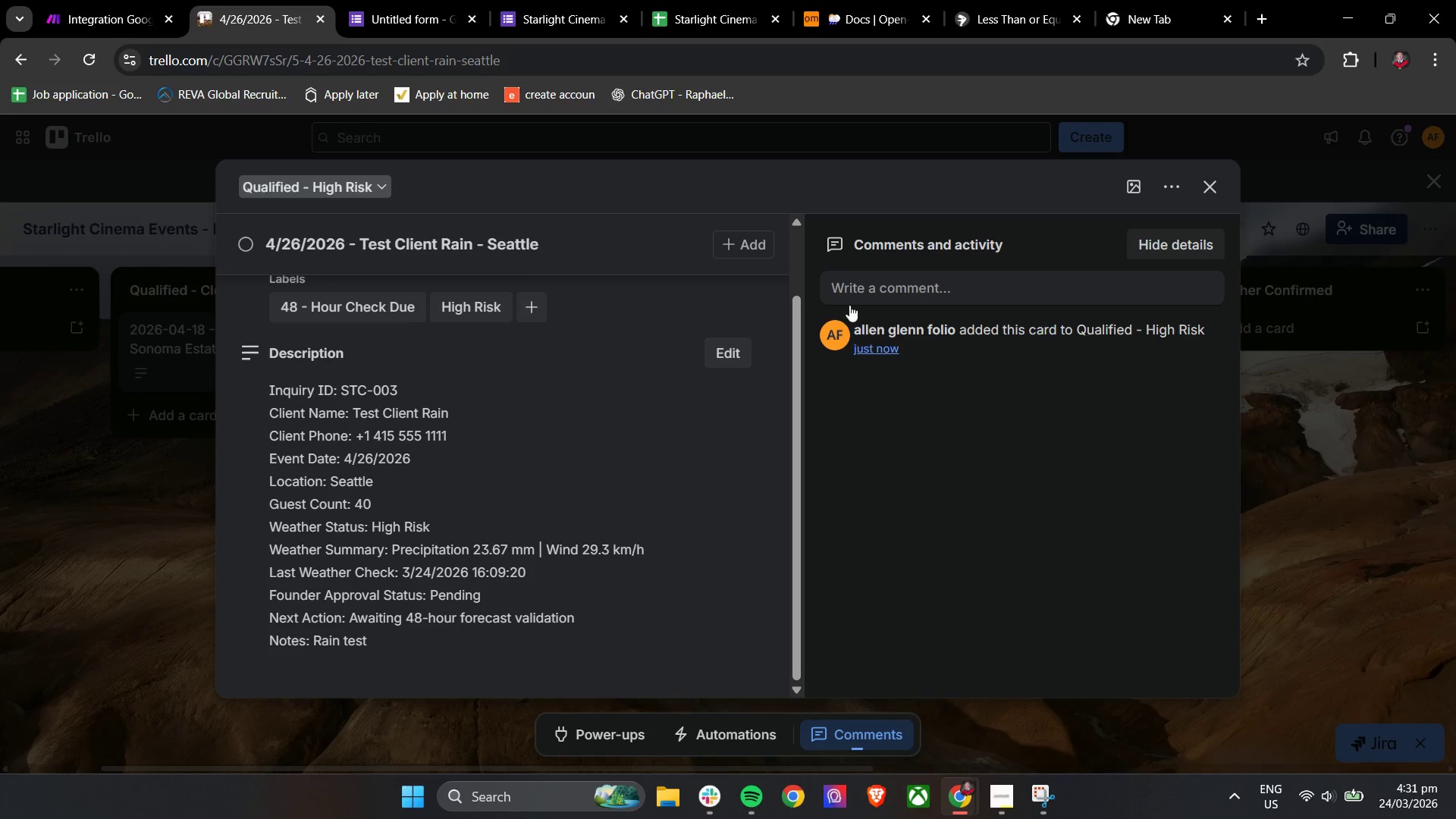 
left_click([1210, 181])
 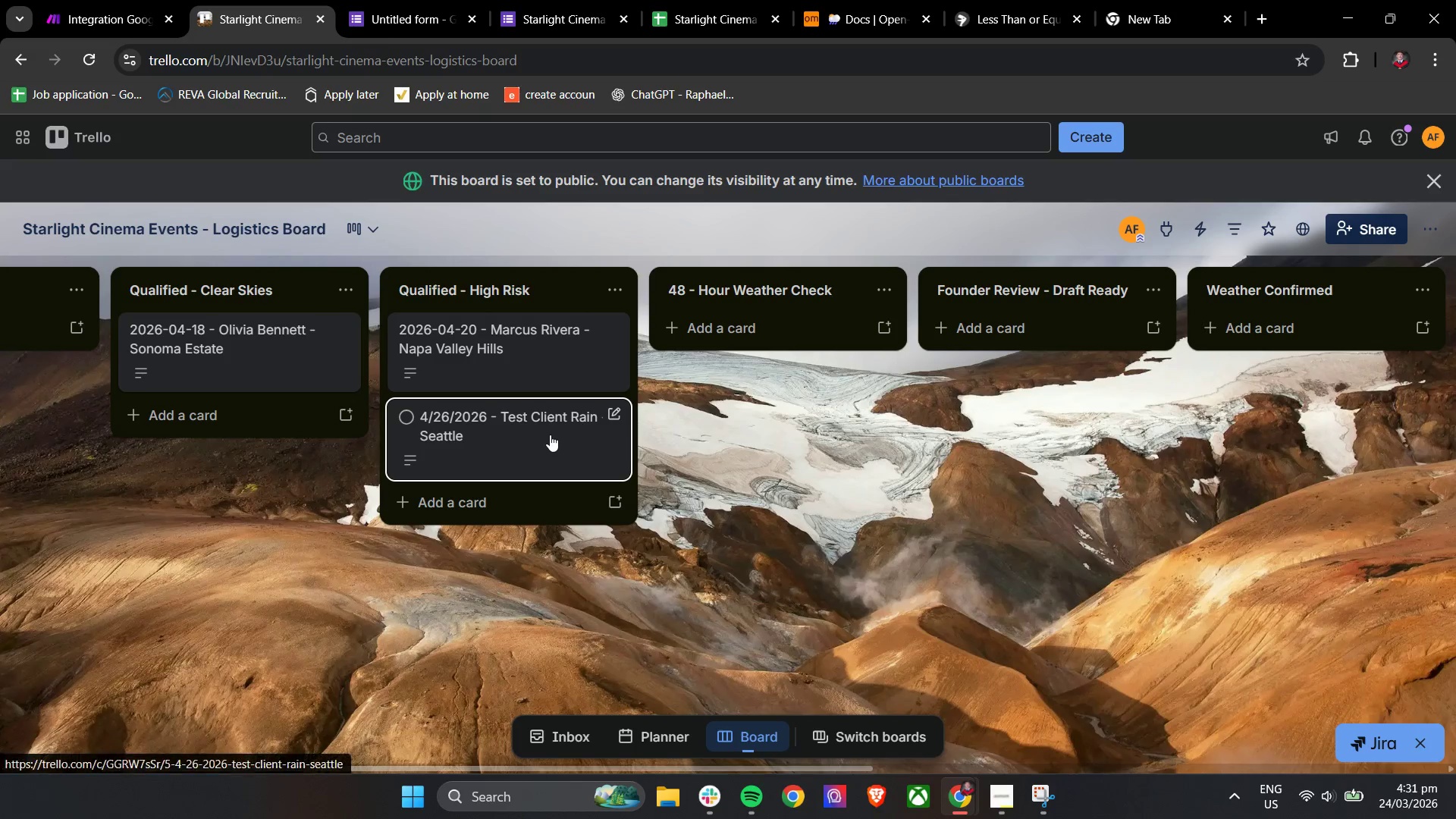 
left_click([550, 435])
 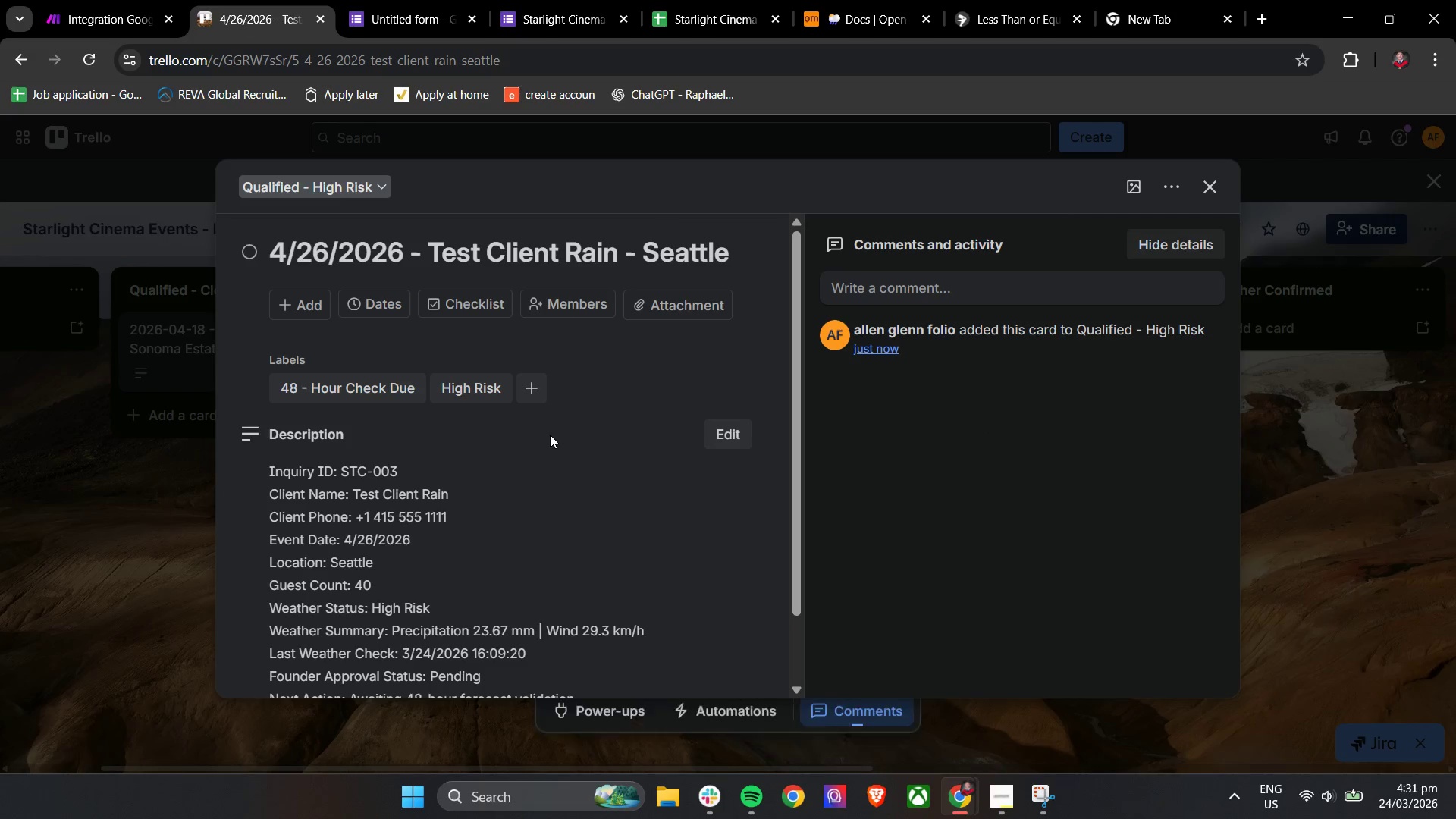 
scroll: coordinate [550, 435], scroll_direction: down, amount: 1.0
 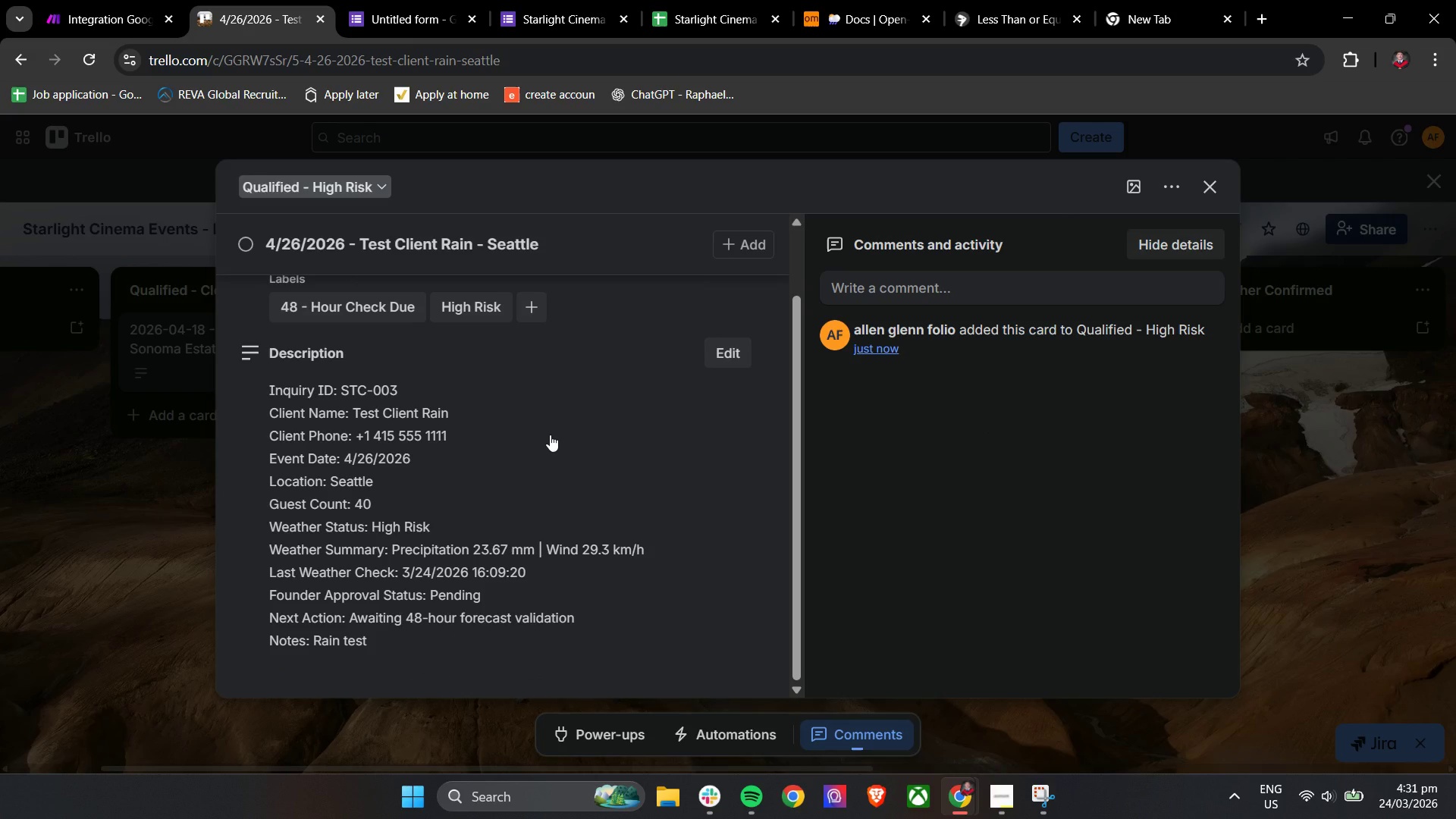 
wait(17.97)
 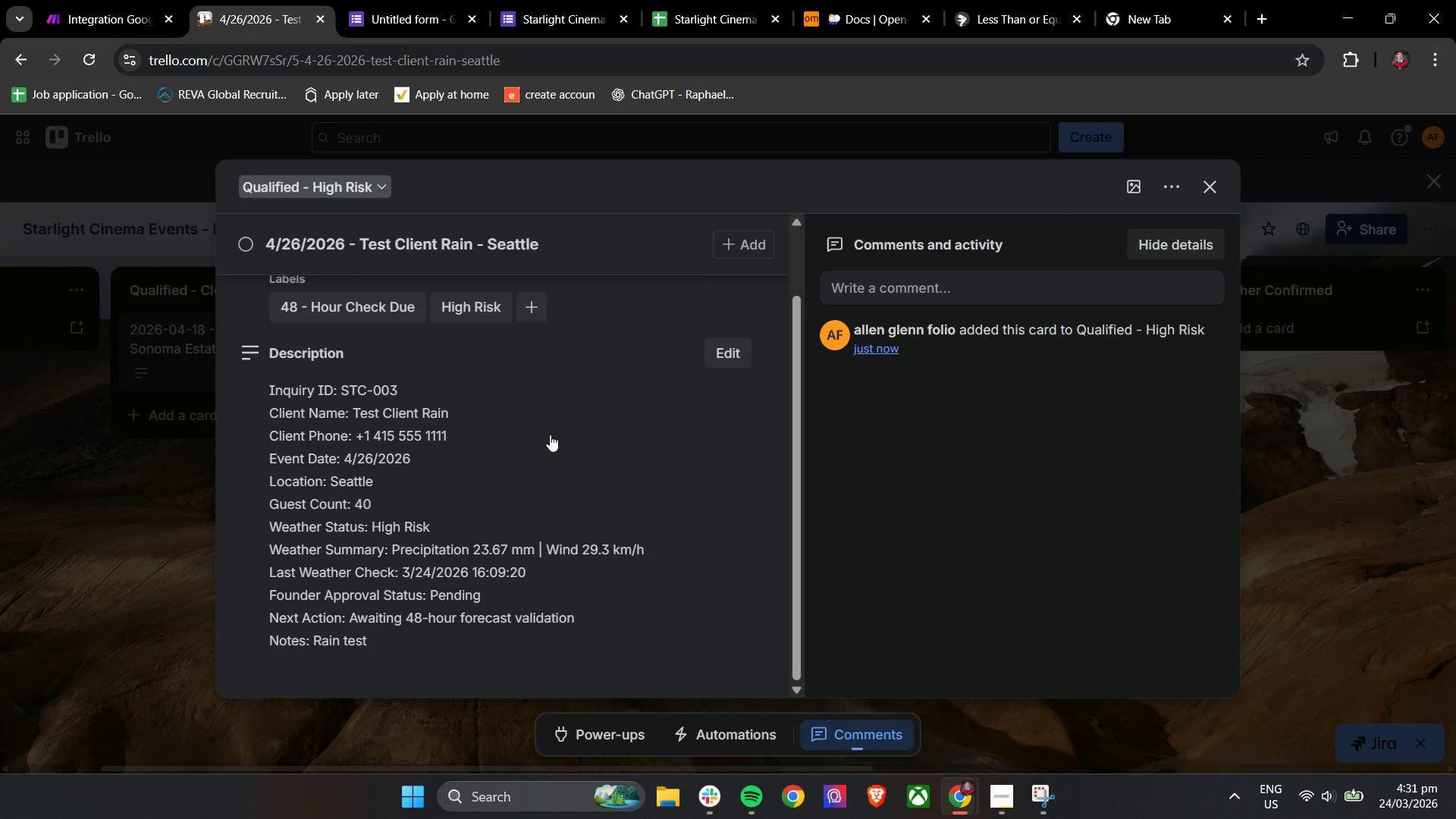 
left_click([1216, 188])
 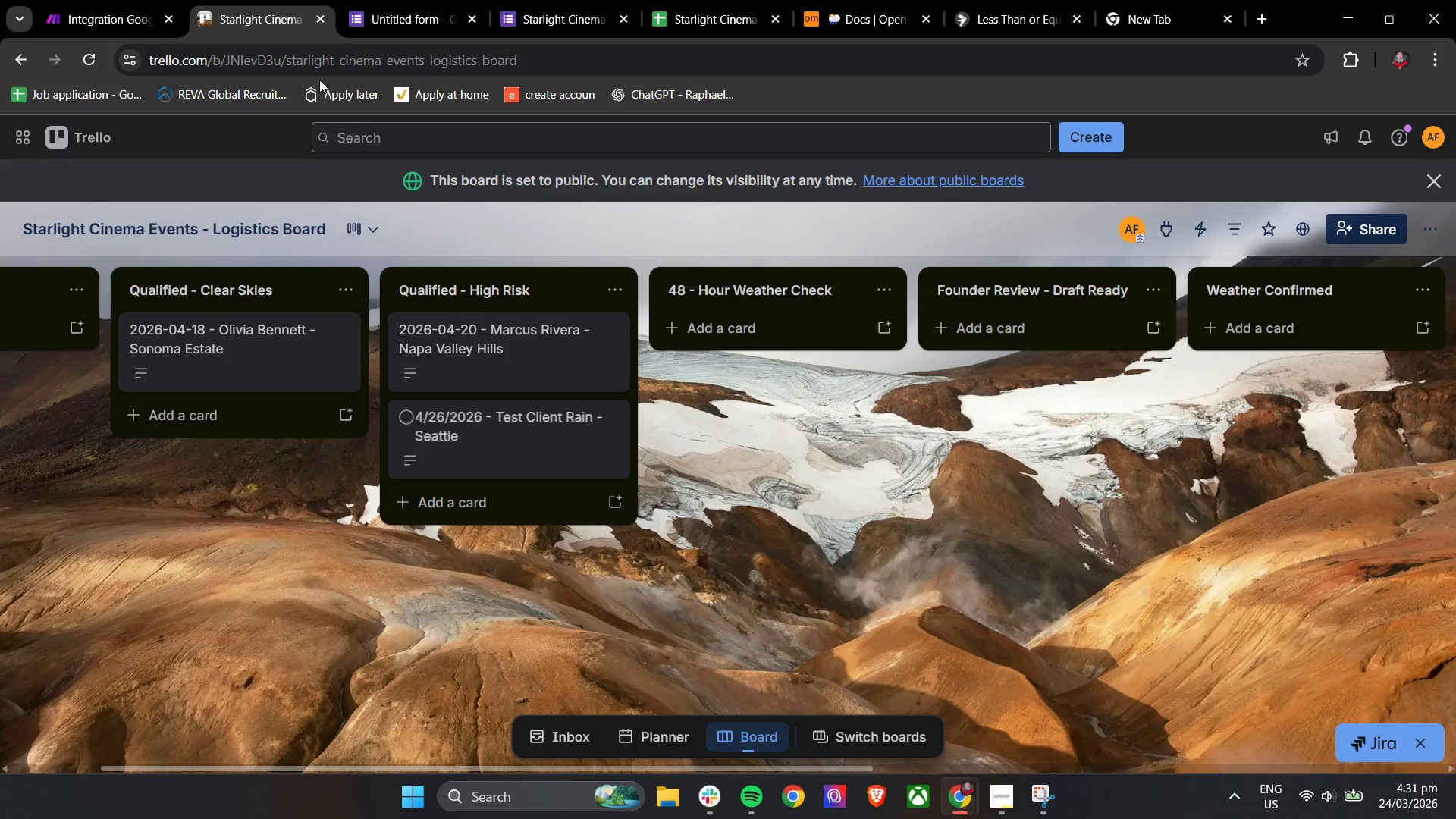 
left_click([80, 0])
 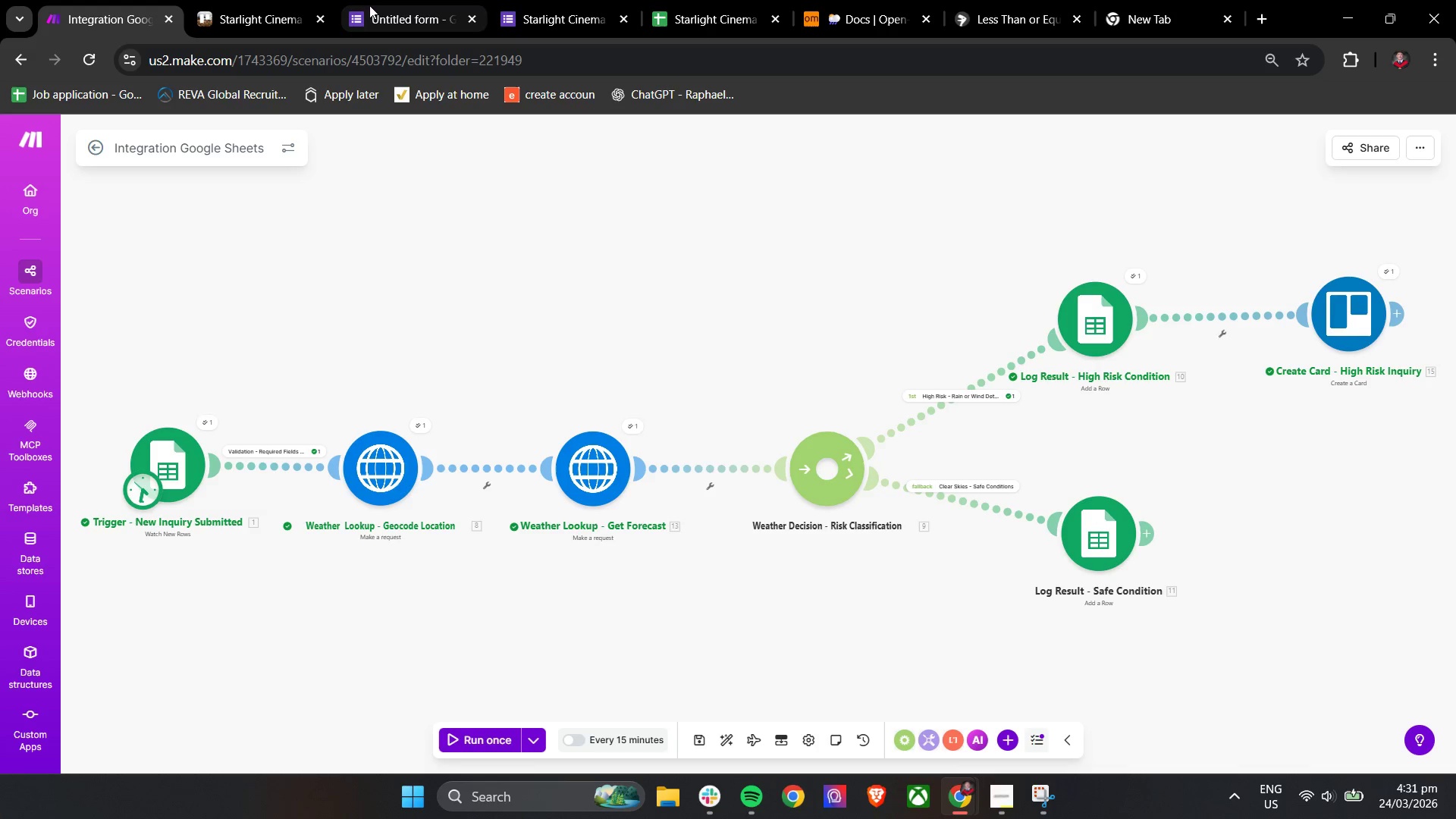 
mouse_move([532, 19])
 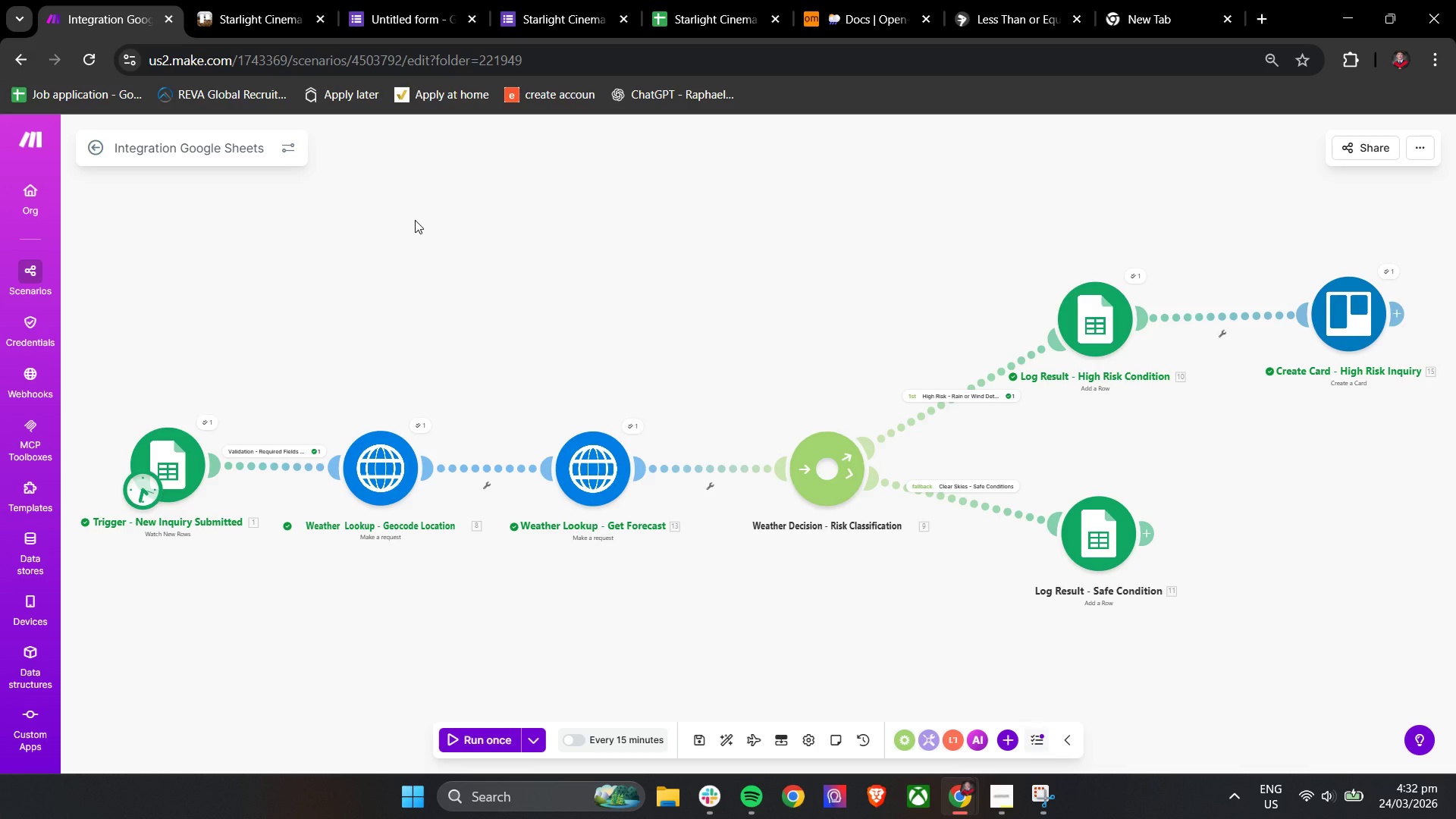 
wait(28.4)
 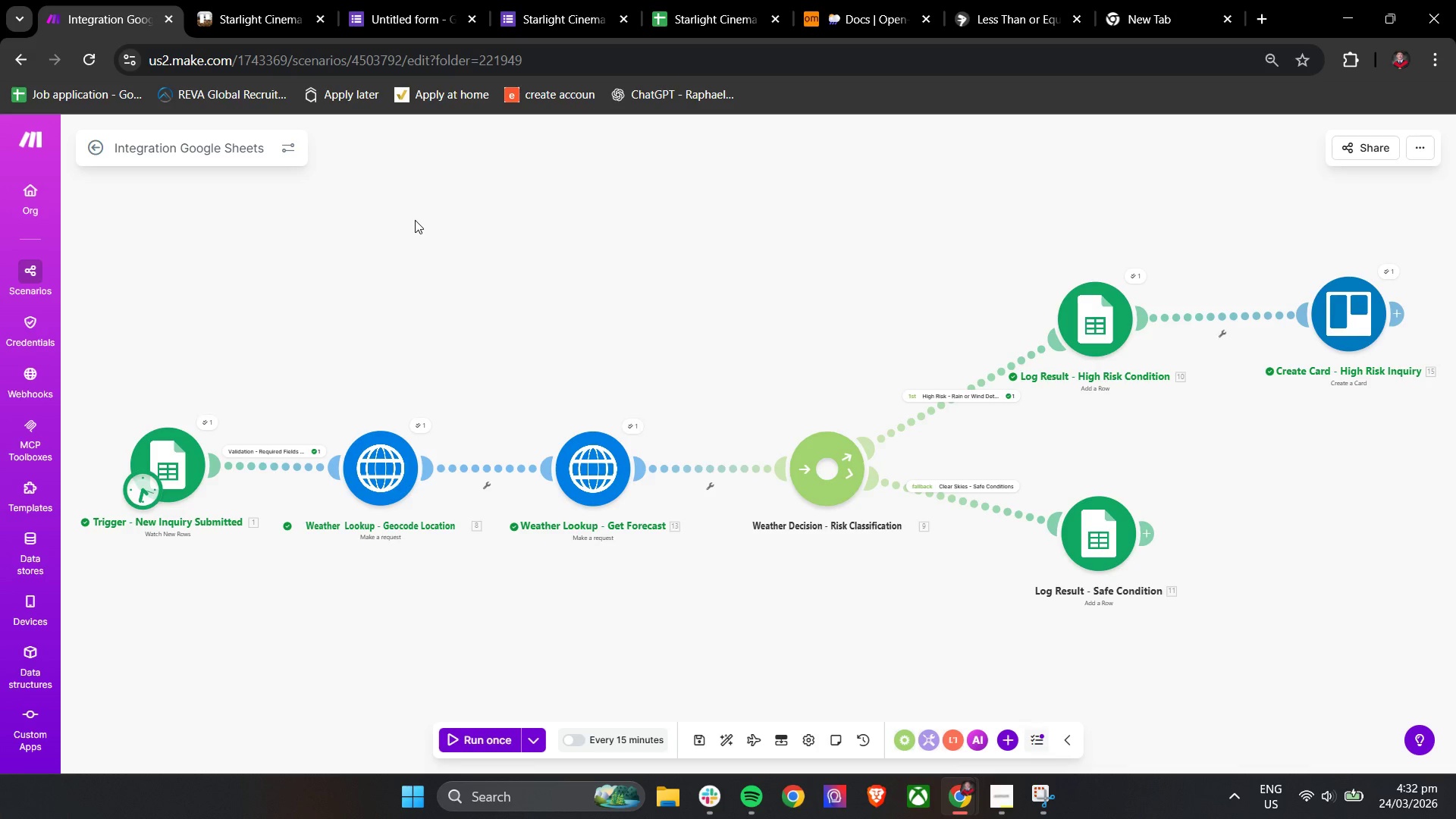 
left_click_drag(start_coordinate=[1222, 445], to_coordinate=[893, 454])
 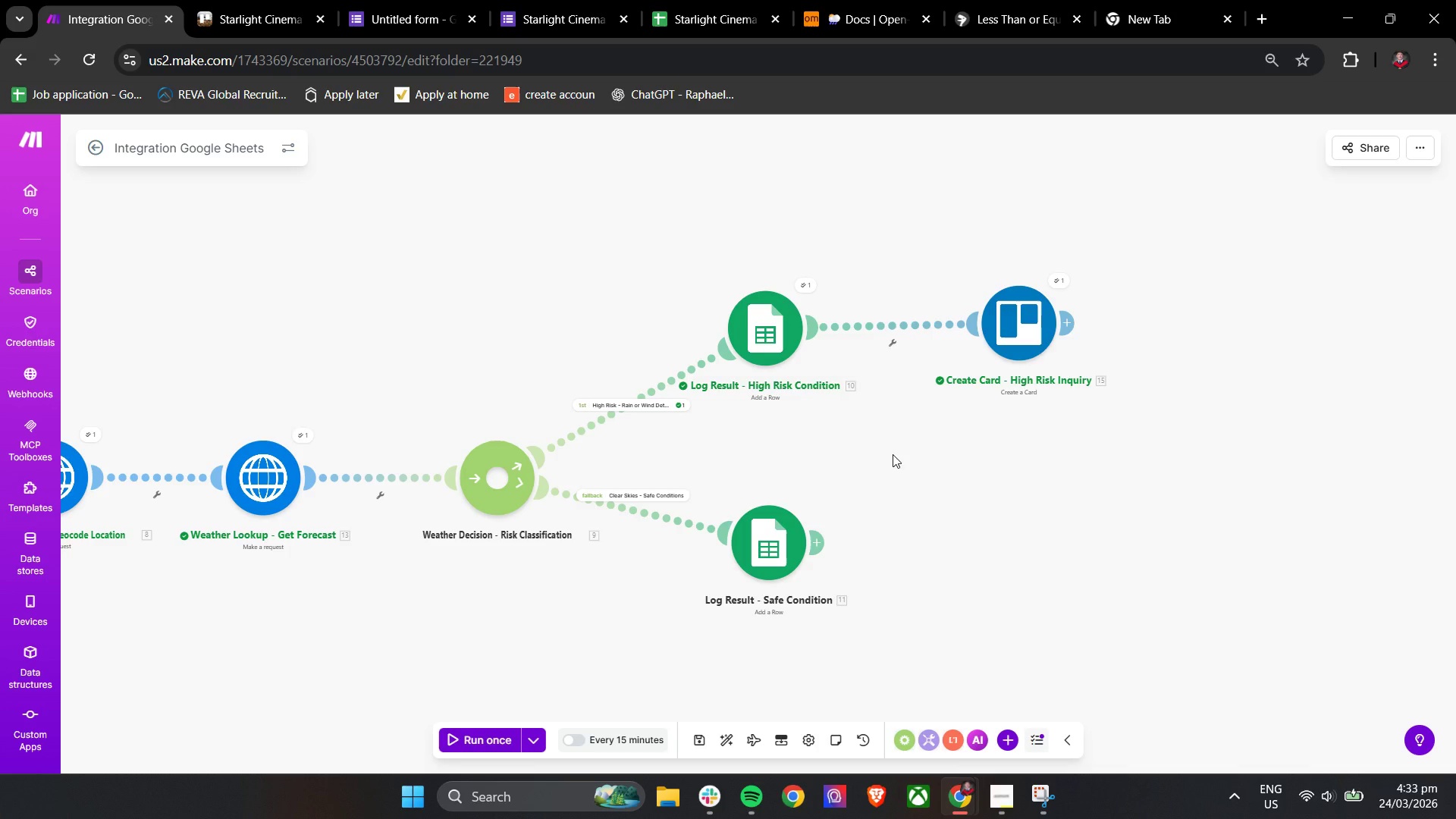 
wait(70.89)
 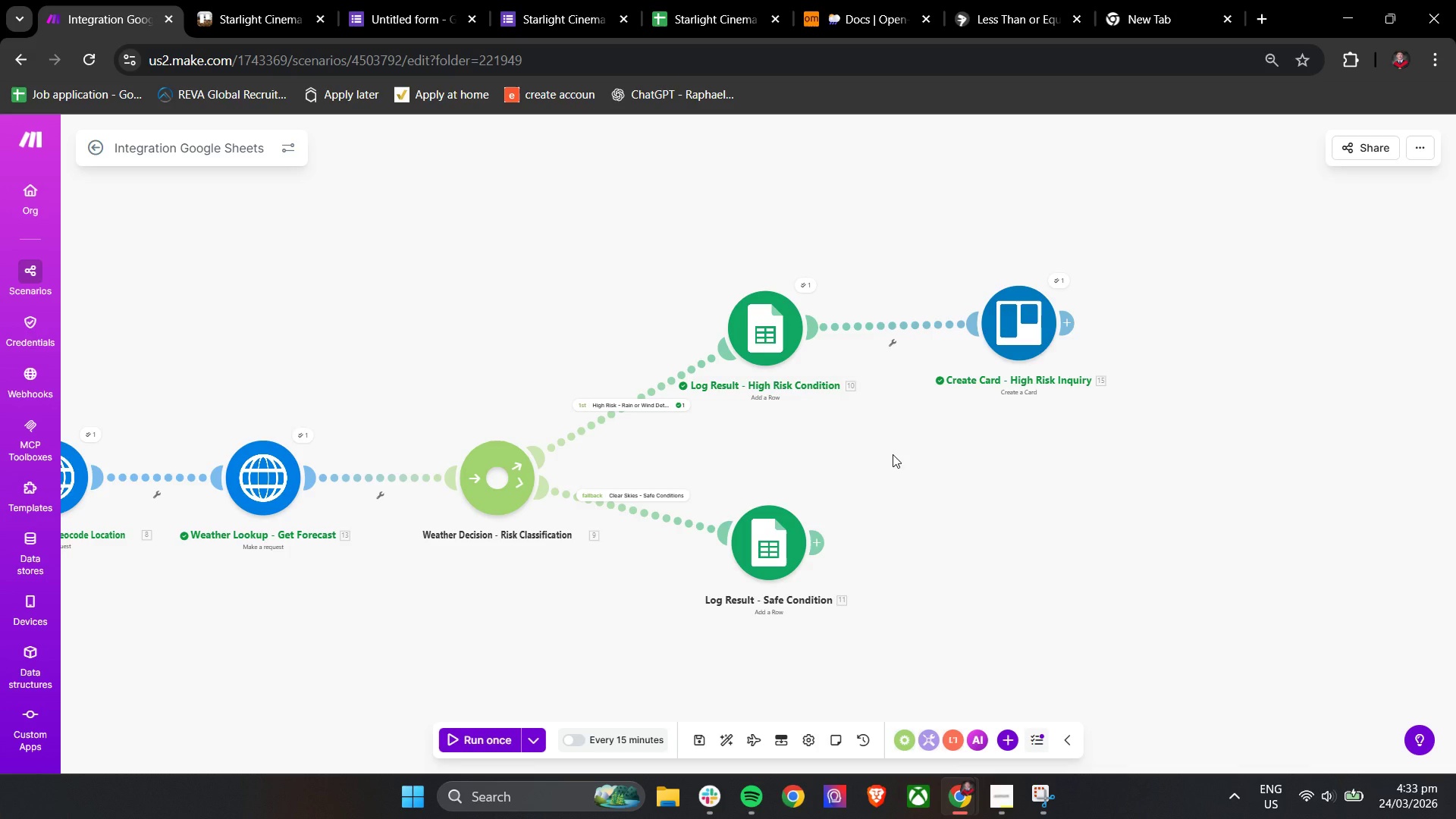 
left_click([822, 545])
 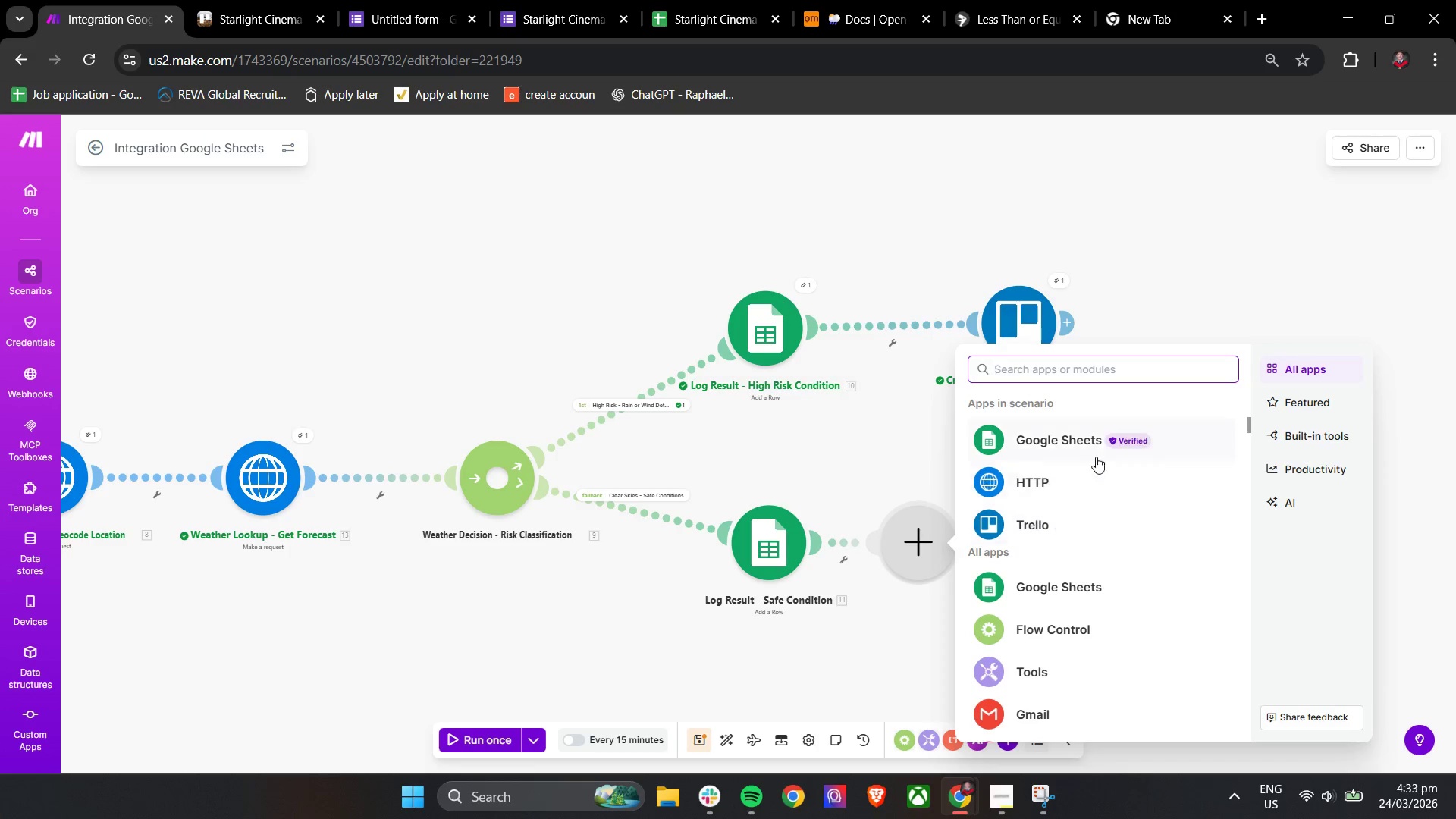 
left_click([1059, 529])
 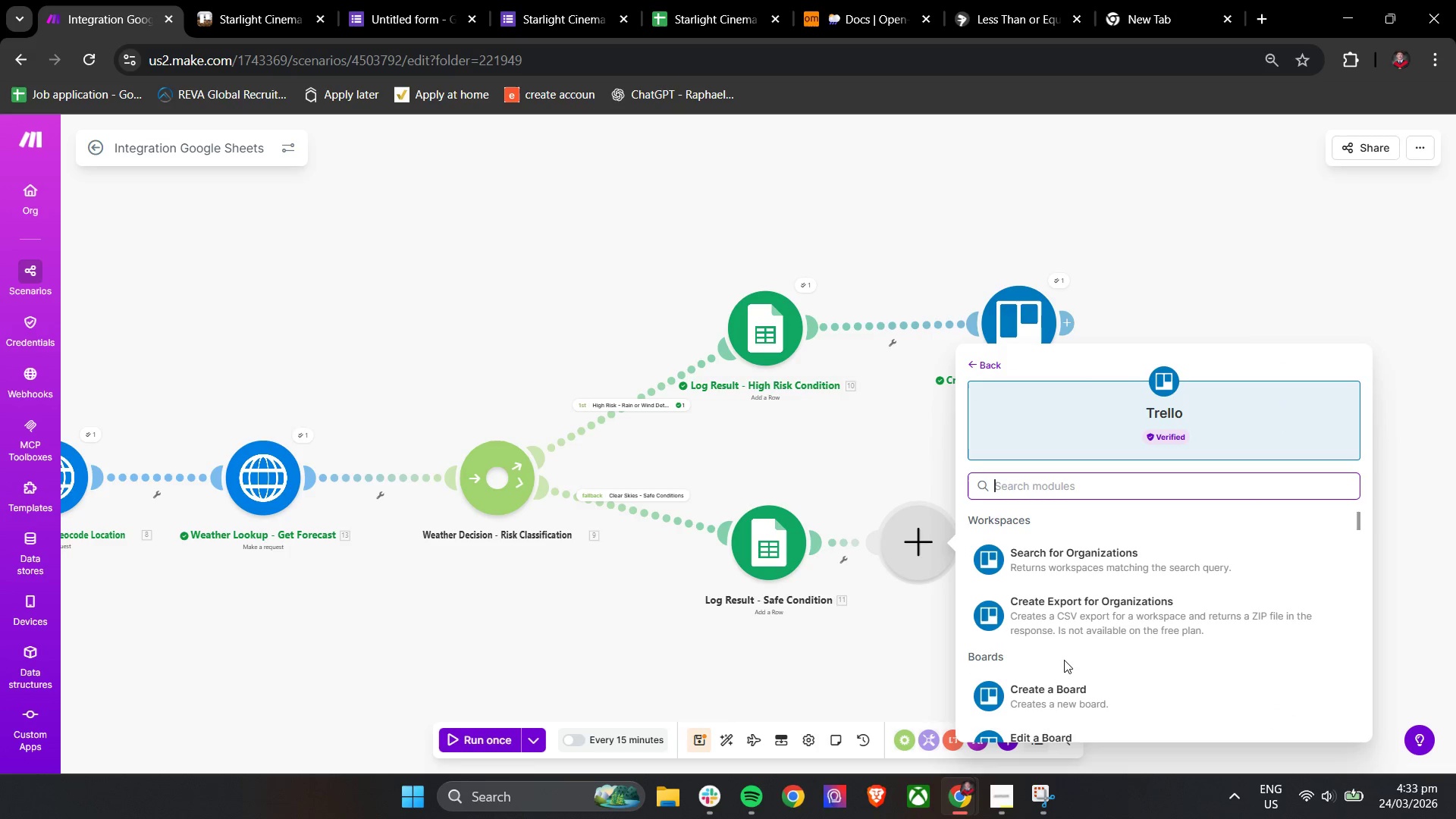 
type(create)
 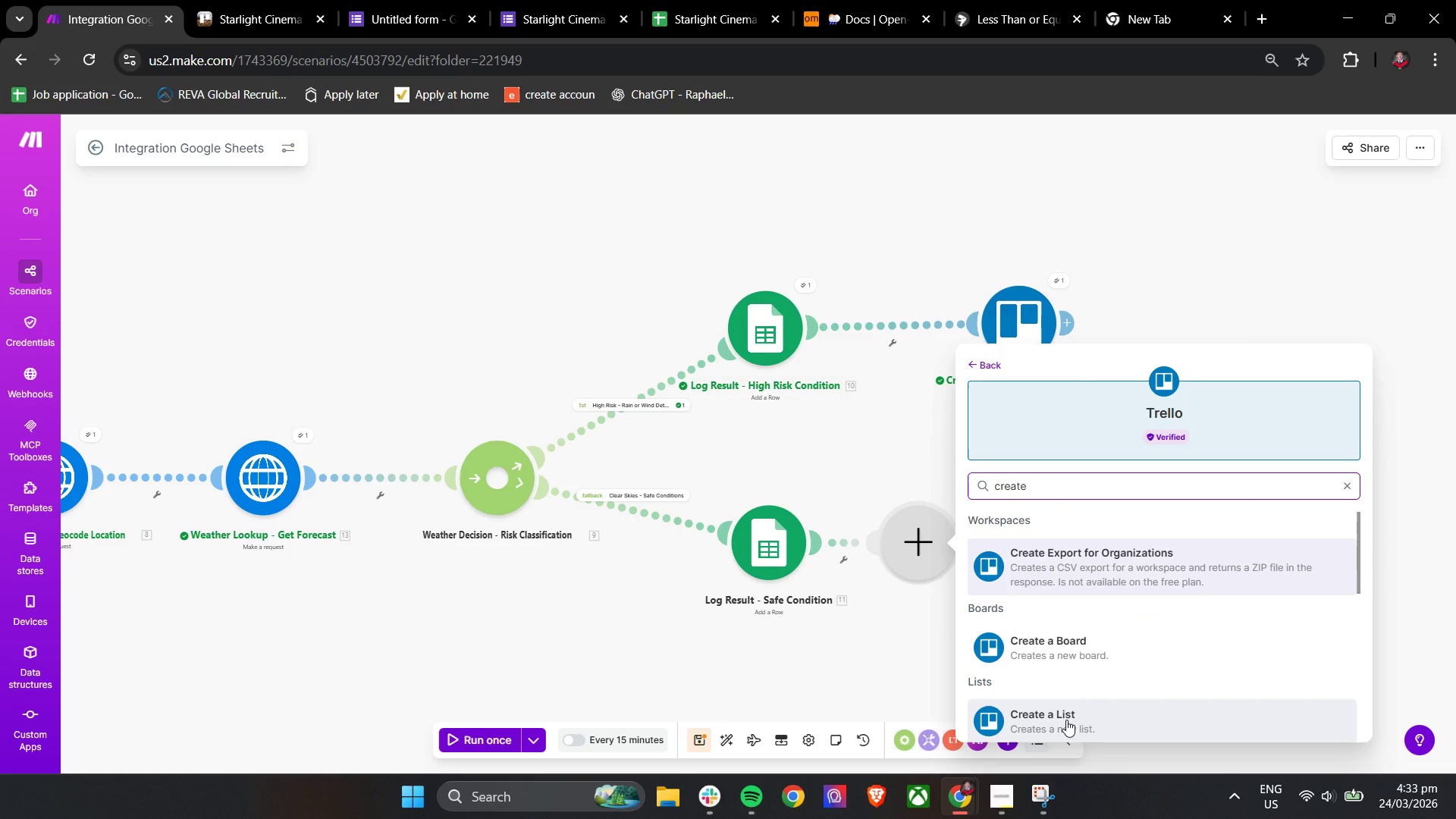 
scroll: coordinate [1112, 707], scroll_direction: down, amount: 1.0
 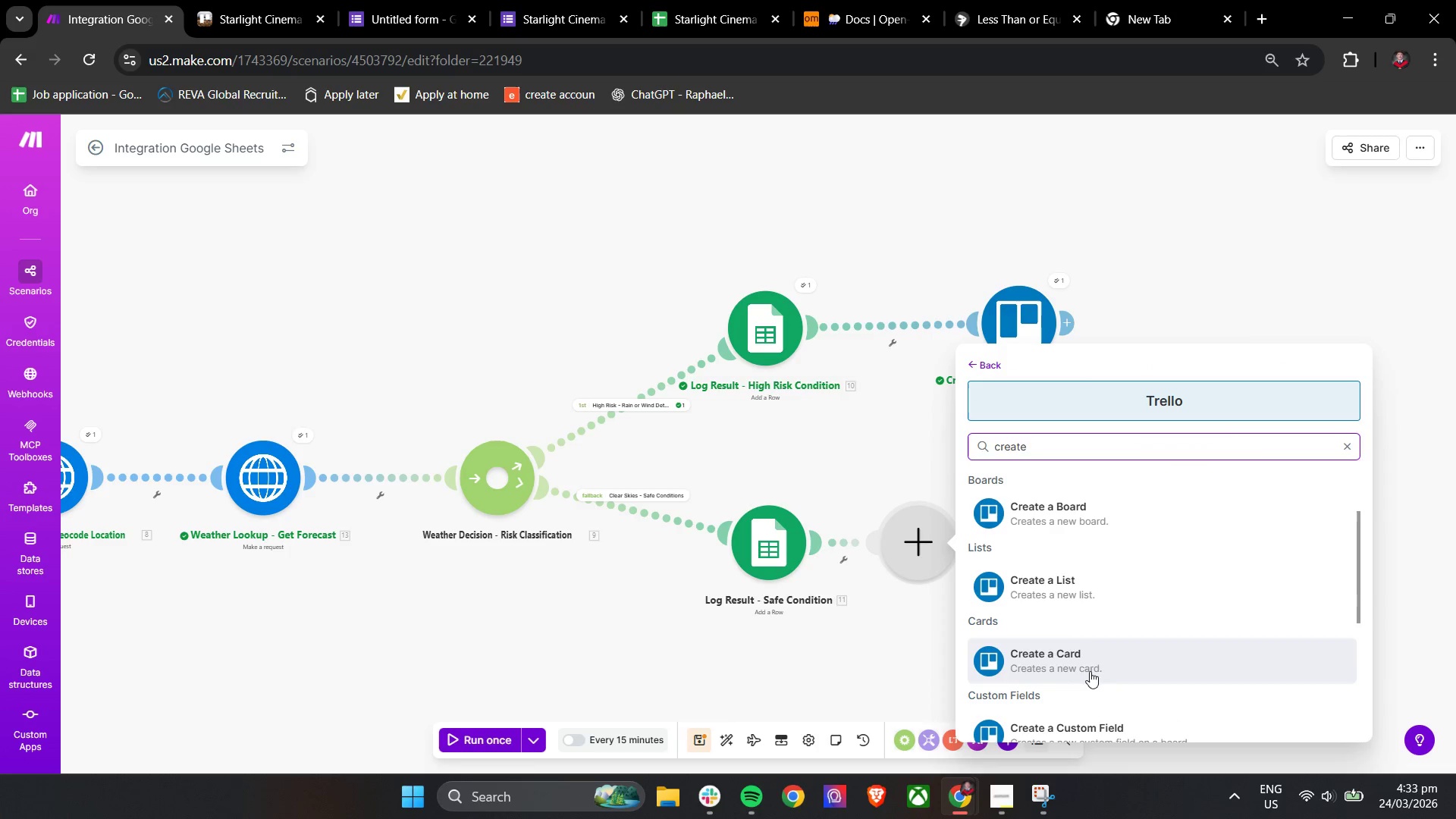 
left_click([1090, 662])
 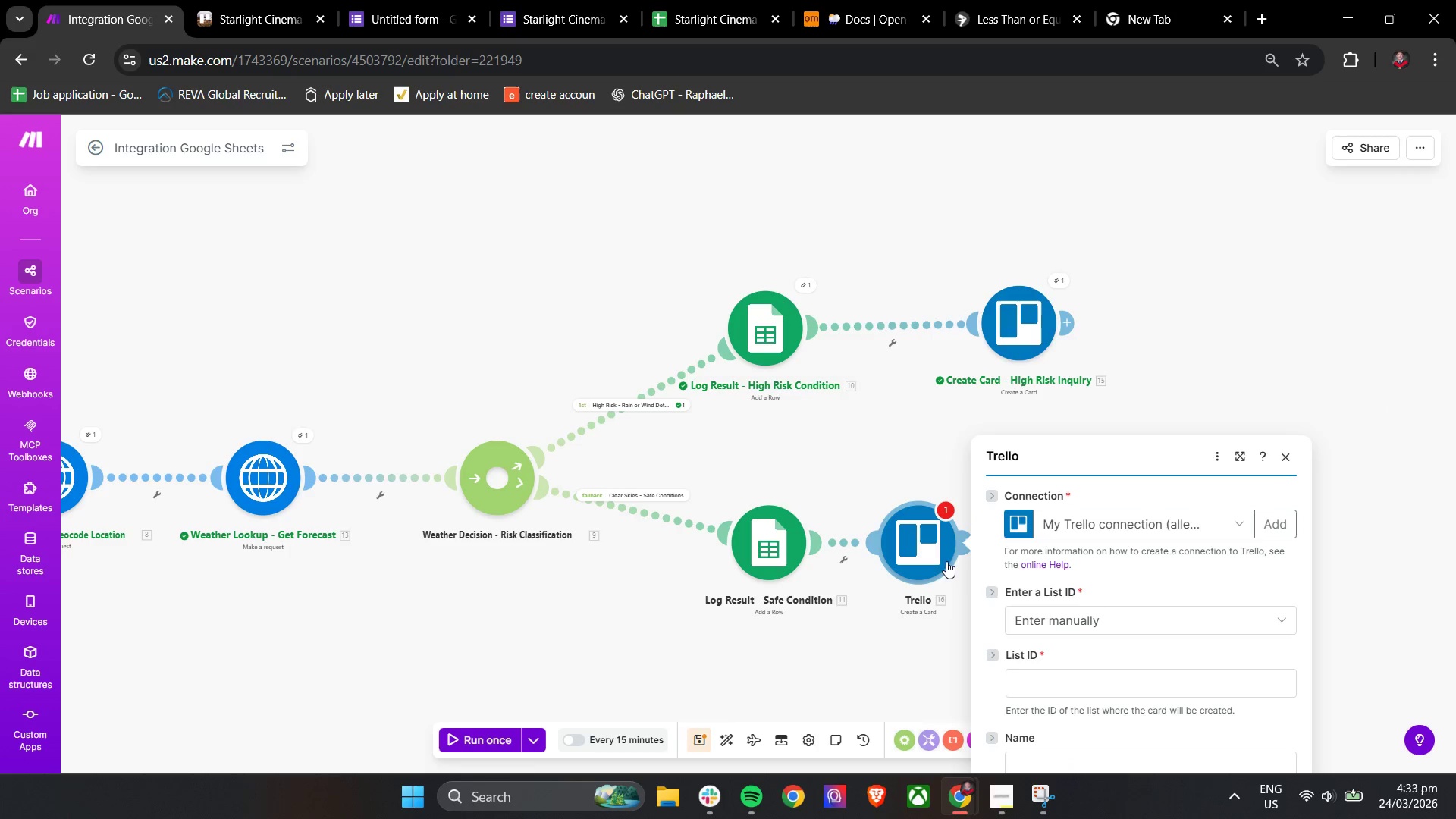 
left_click_drag(start_coordinate=[934, 548], to_coordinate=[1034, 548])
 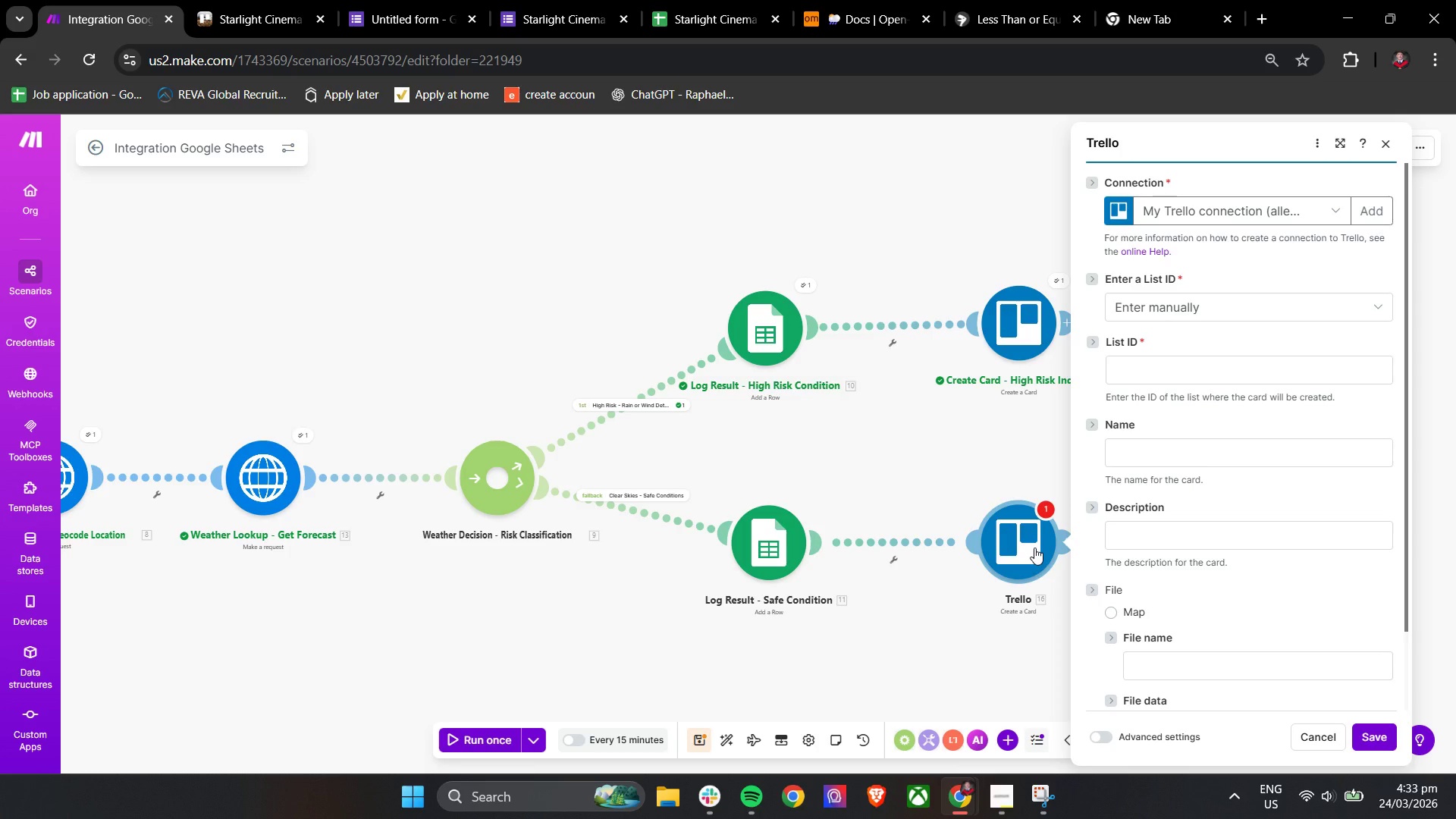 
wait(18.23)
 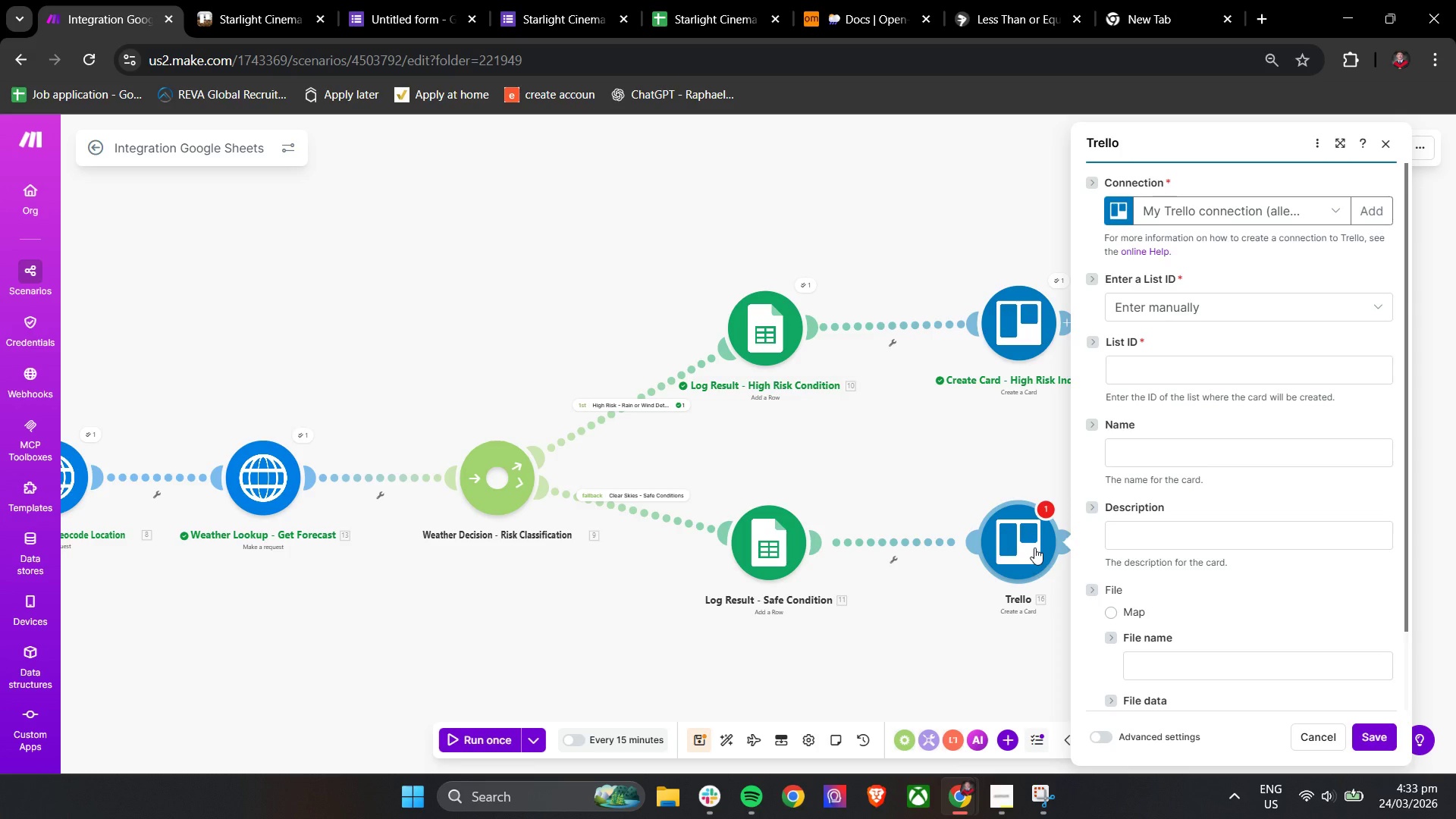 
left_click_drag(start_coordinate=[1031, 534], to_coordinate=[1013, 534])
 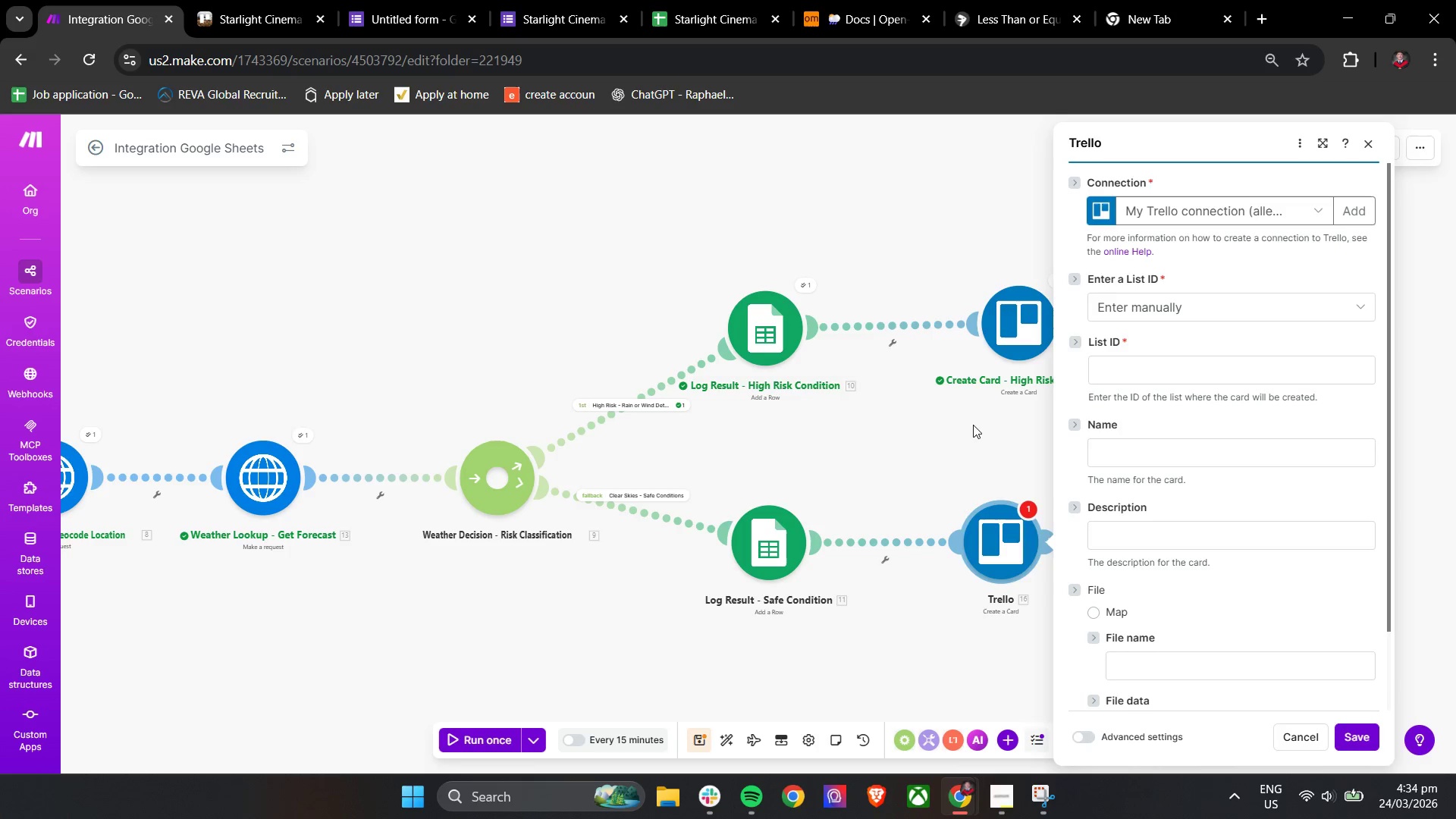 
left_click([973, 425])
 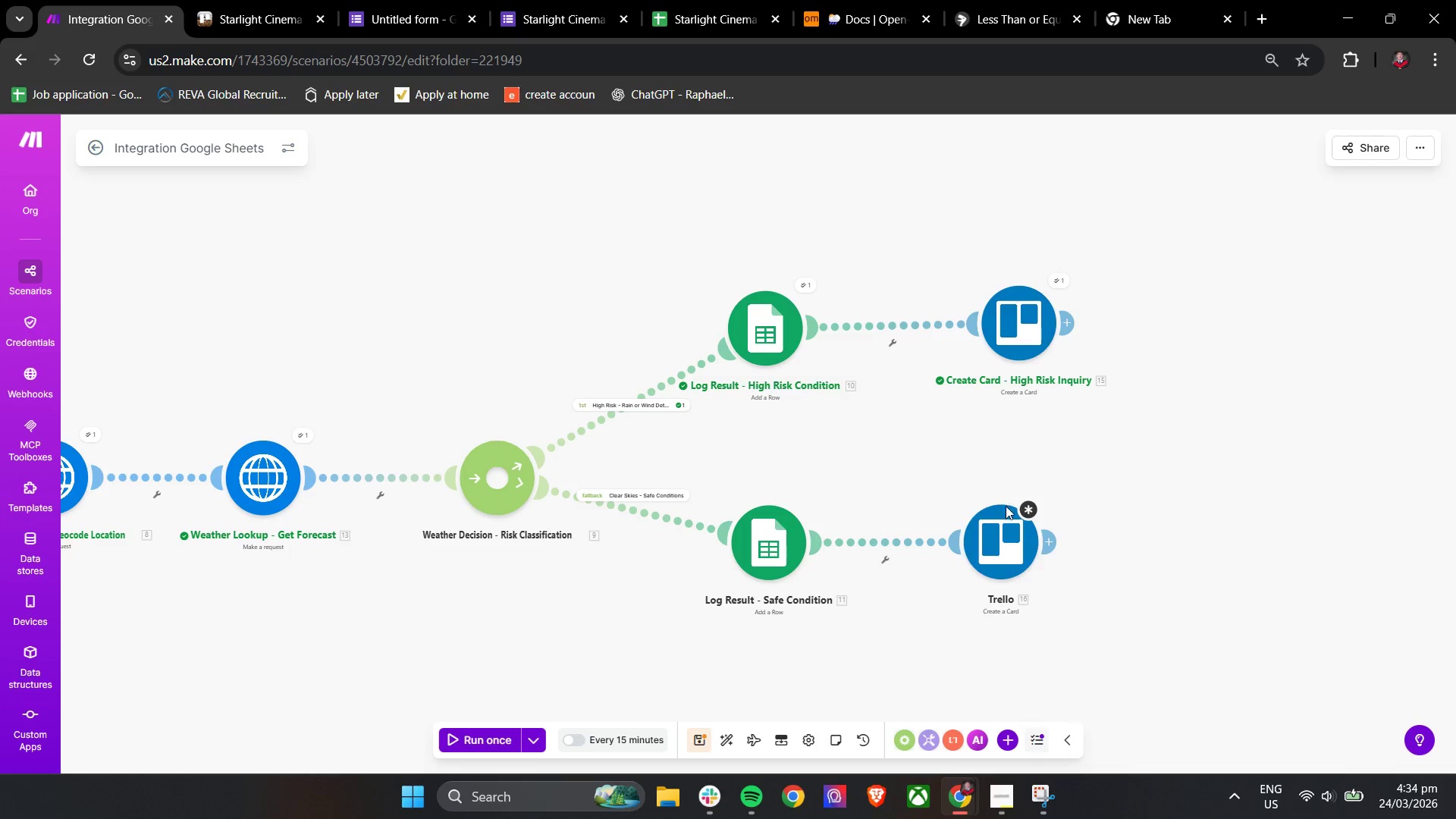 
left_click([1009, 526])
 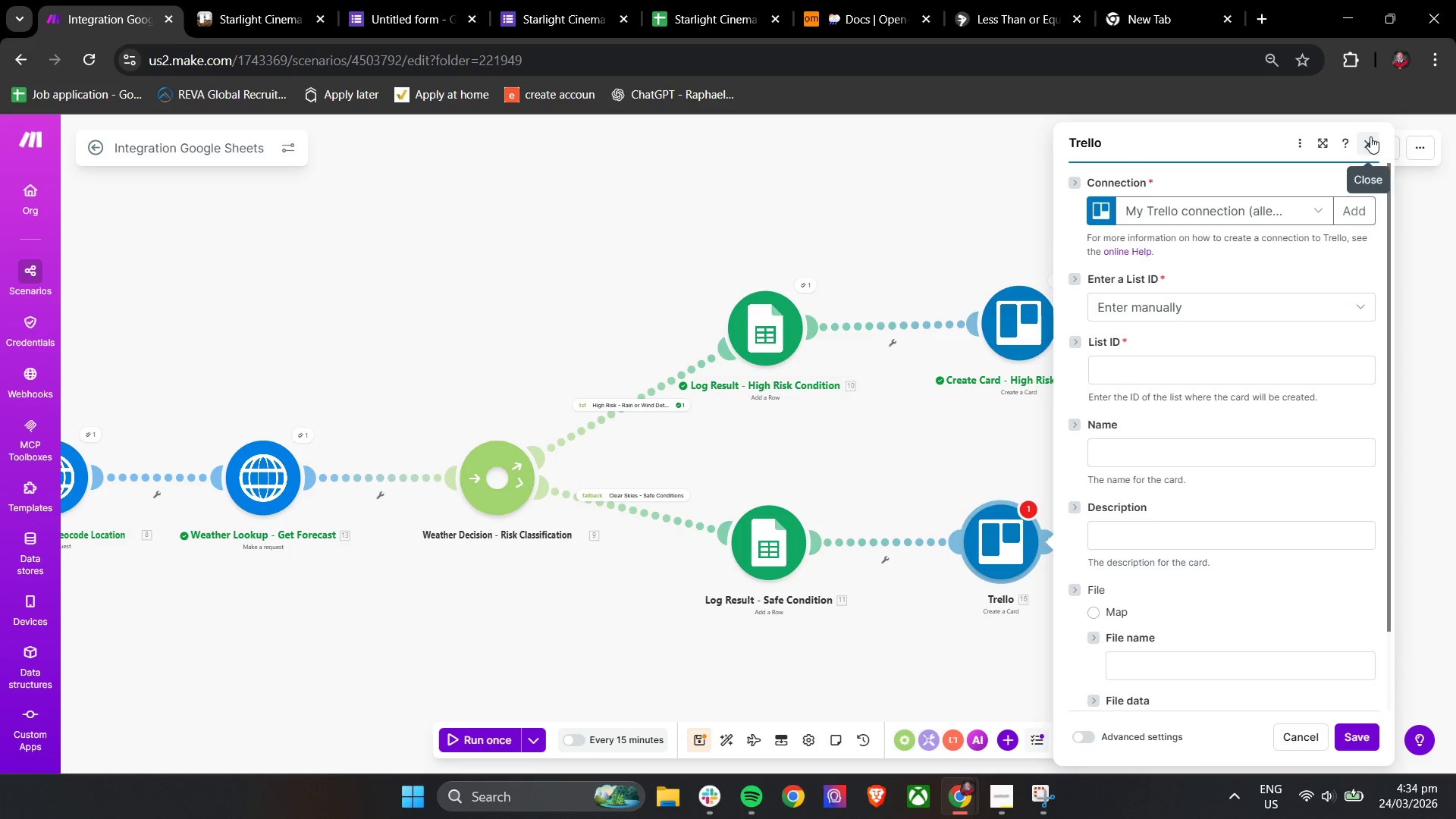 
right_click([987, 563])
 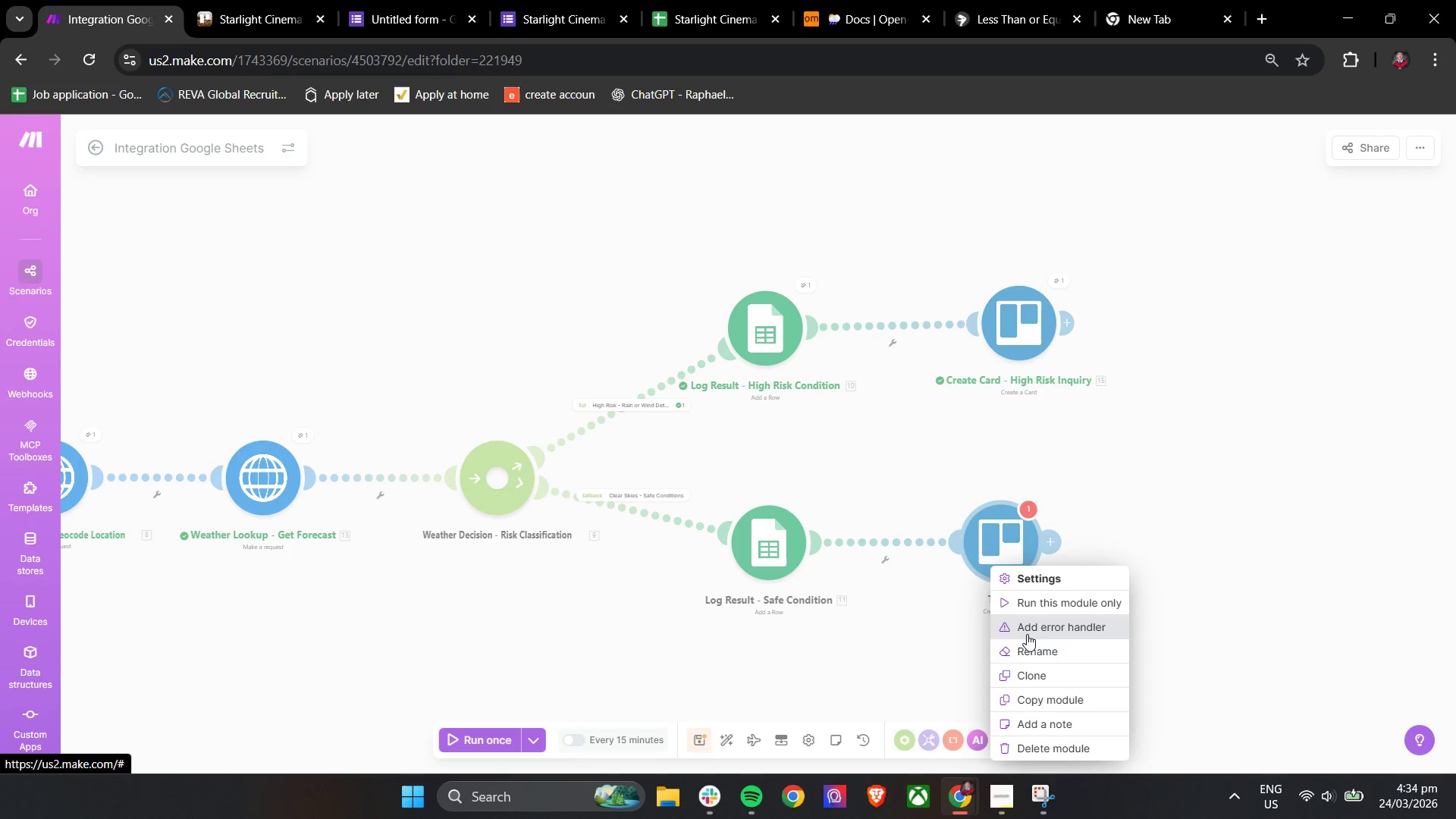 
left_click([1025, 649])
 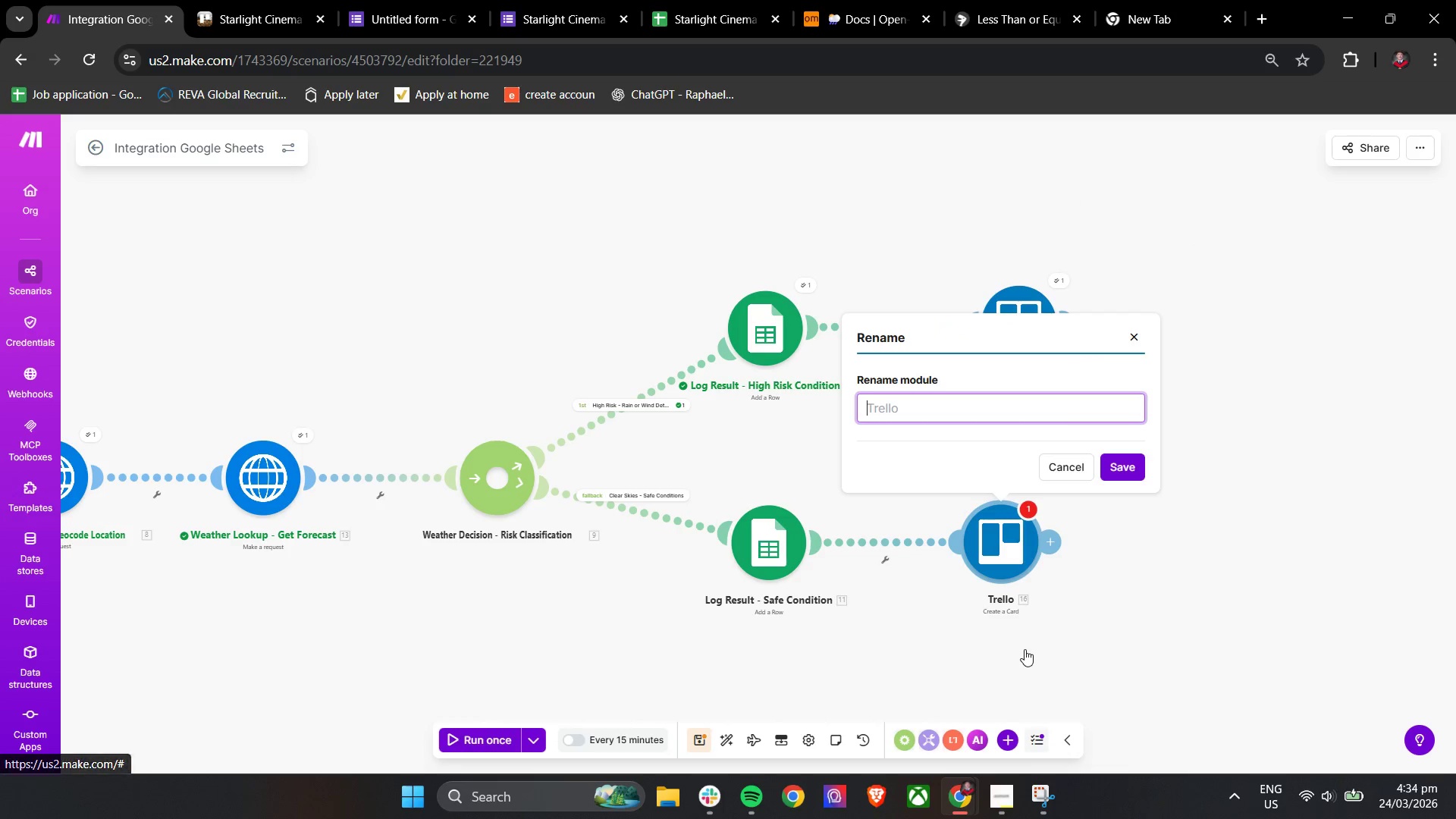 
type(Create Card - )
 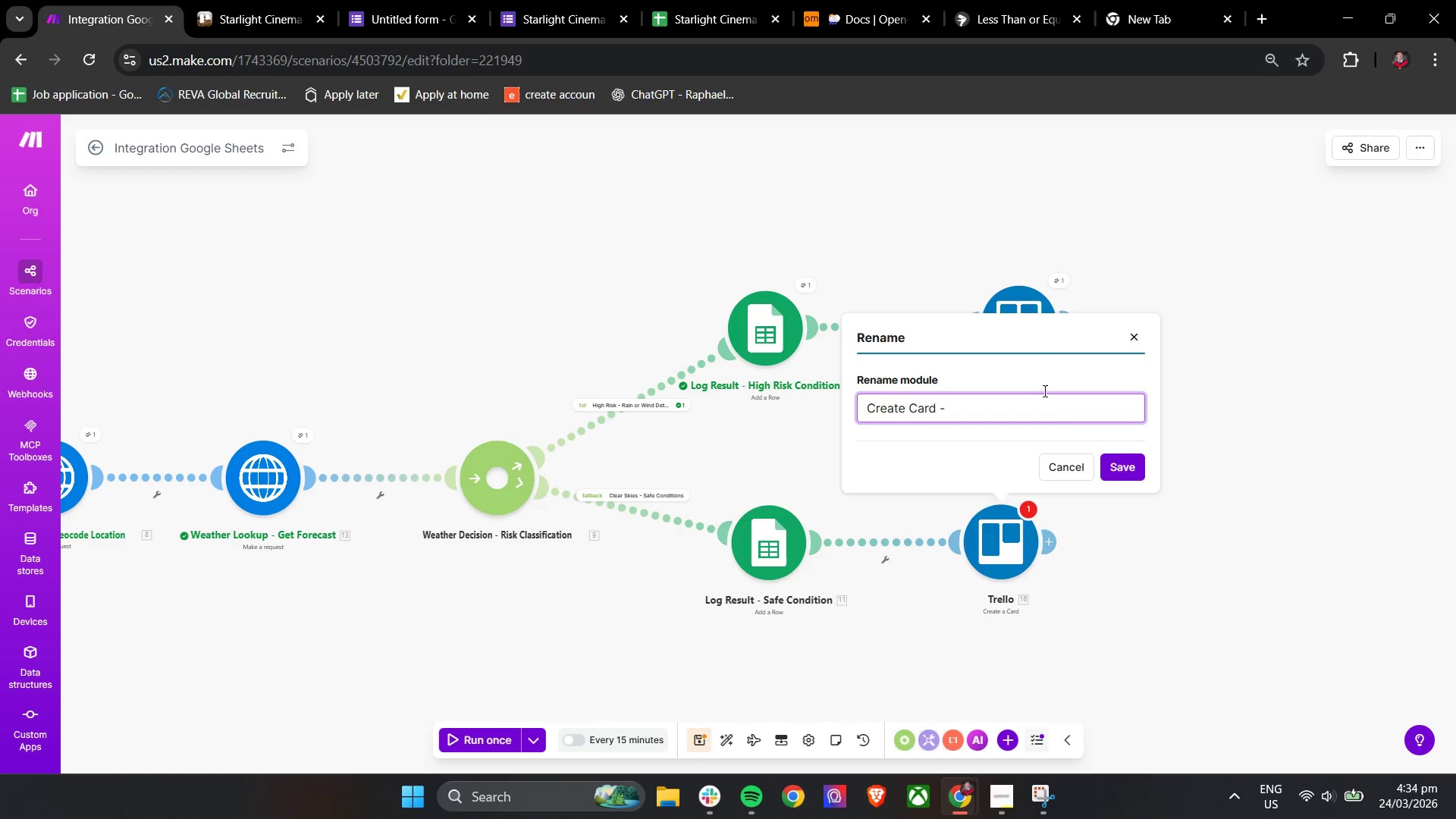 
left_click_drag(start_coordinate=[1026, 342], to_coordinate=[1070, 442])
 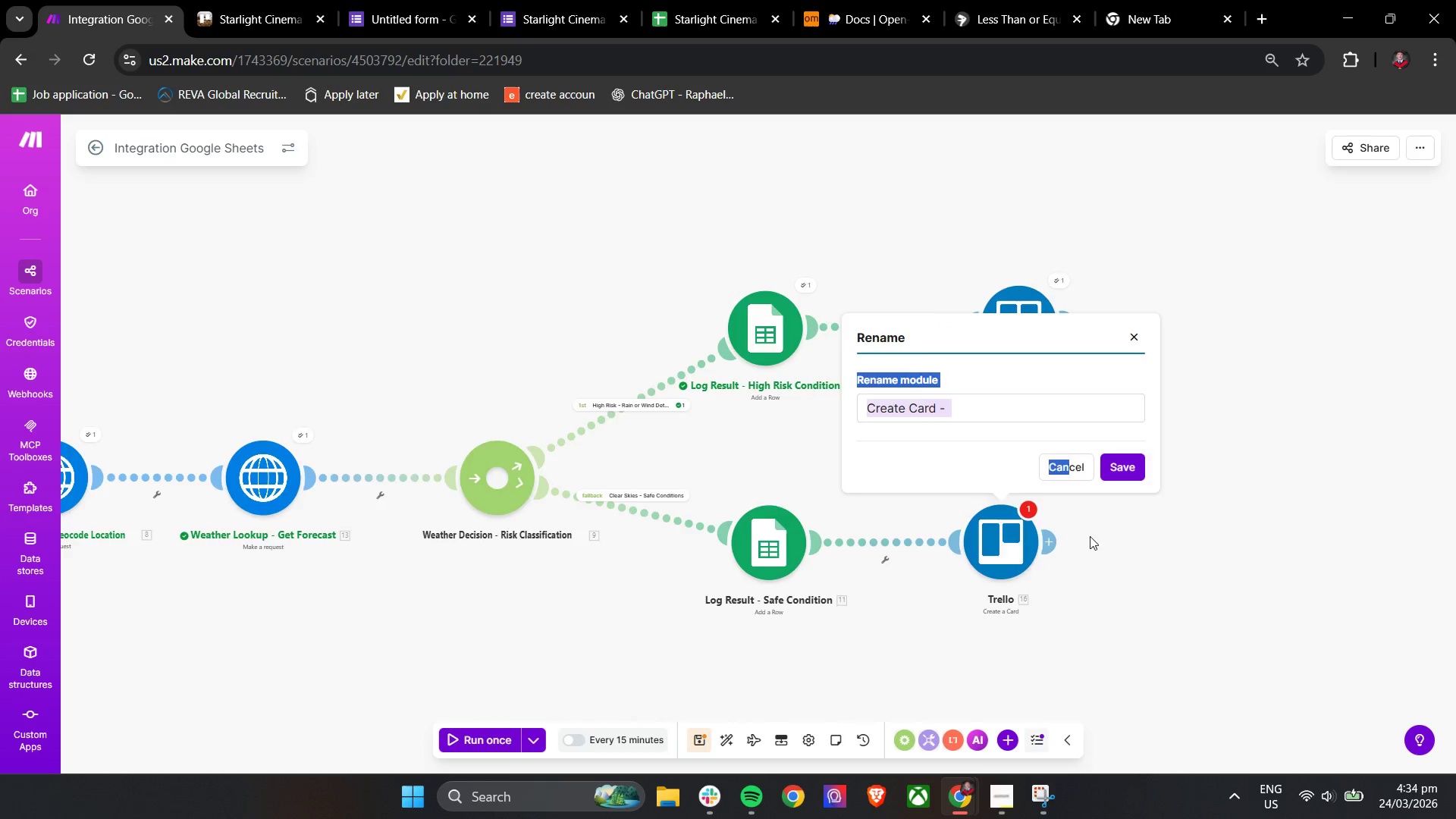 
scroll: coordinate [1109, 540], scroll_direction: up, amount: 2.0
 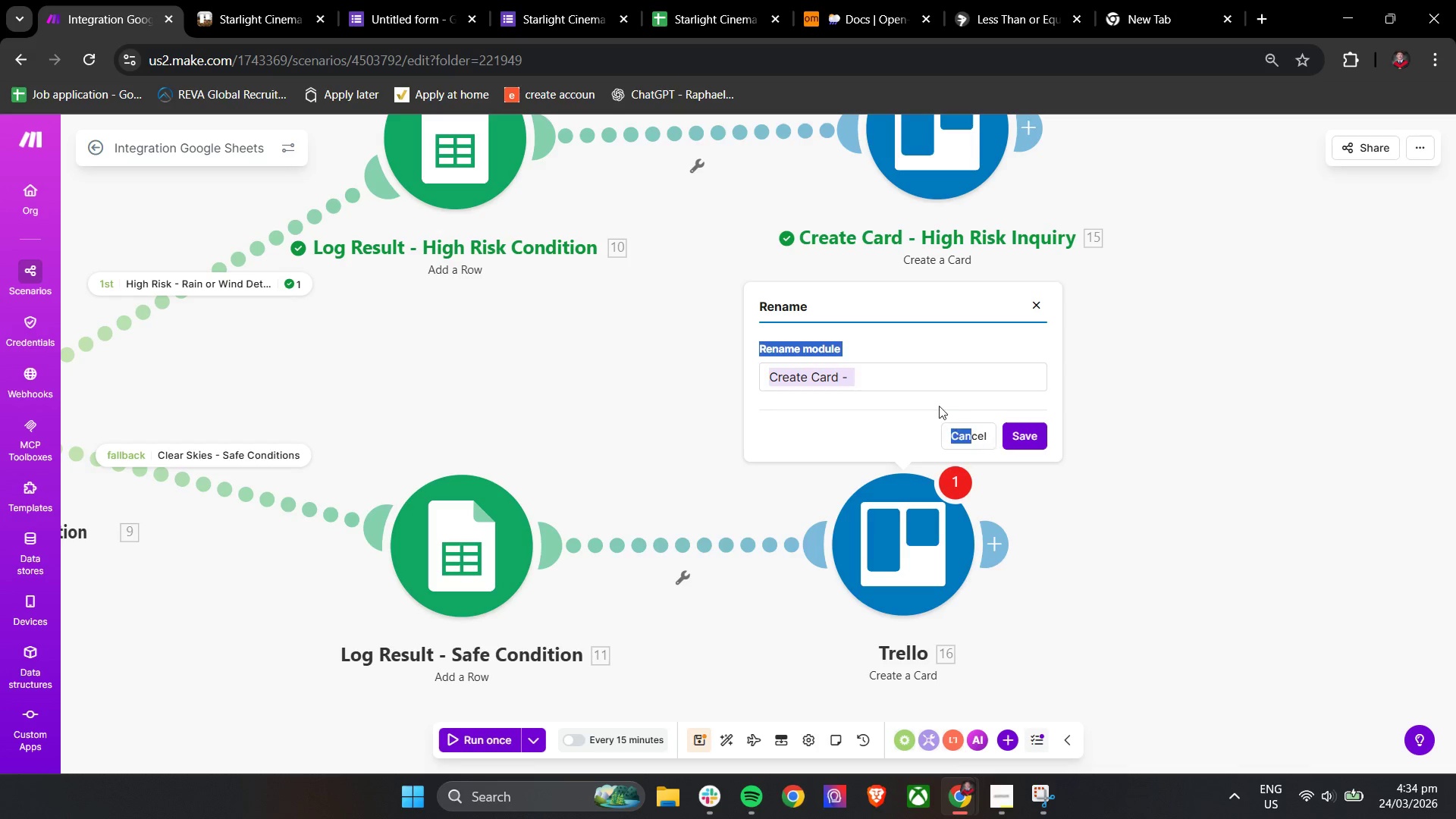 
left_click([902, 378])
 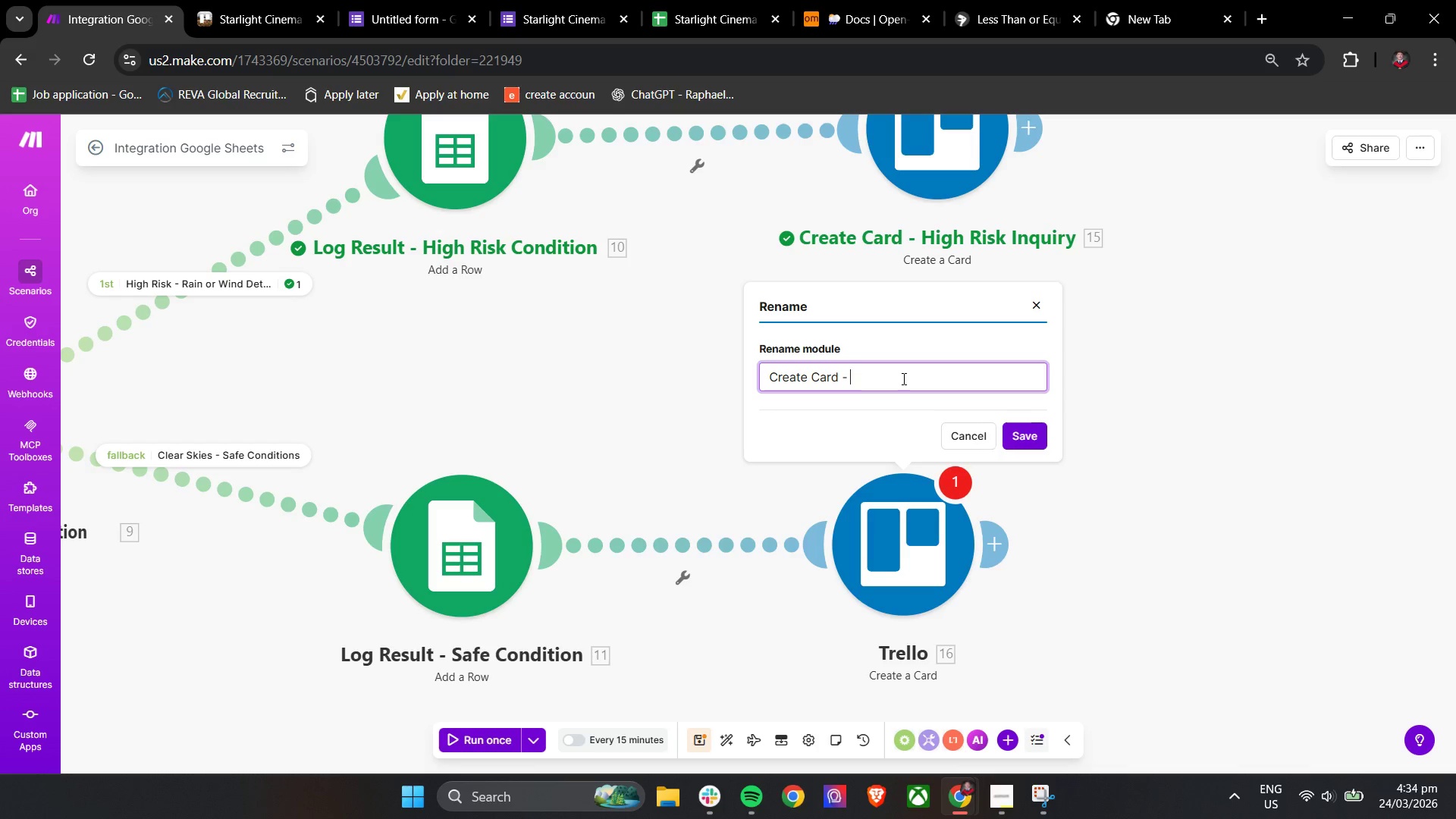 
type(Sad)
key(Backspace)
type(fe Condition Inquiry)
 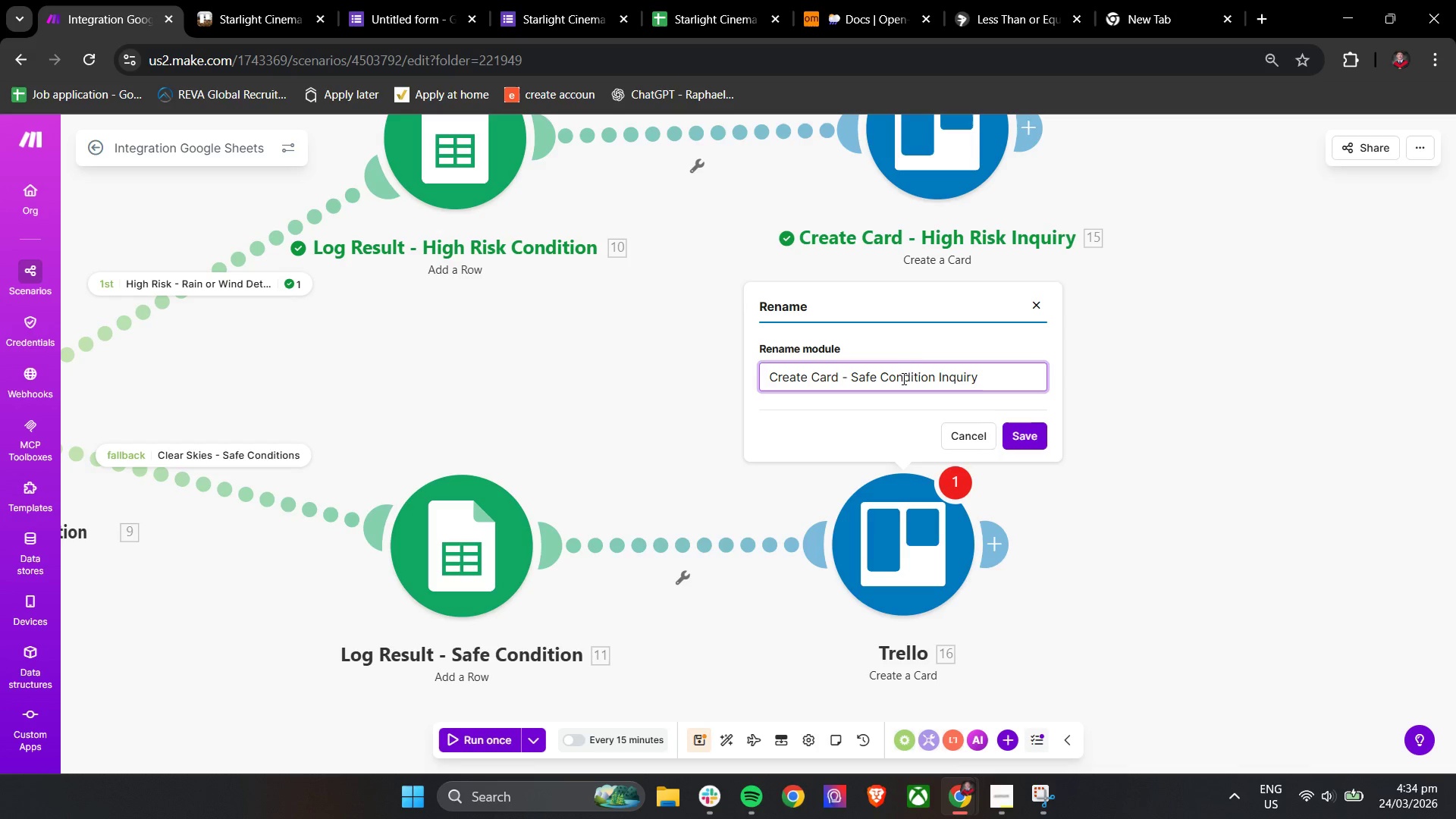 
left_click([1028, 435])
 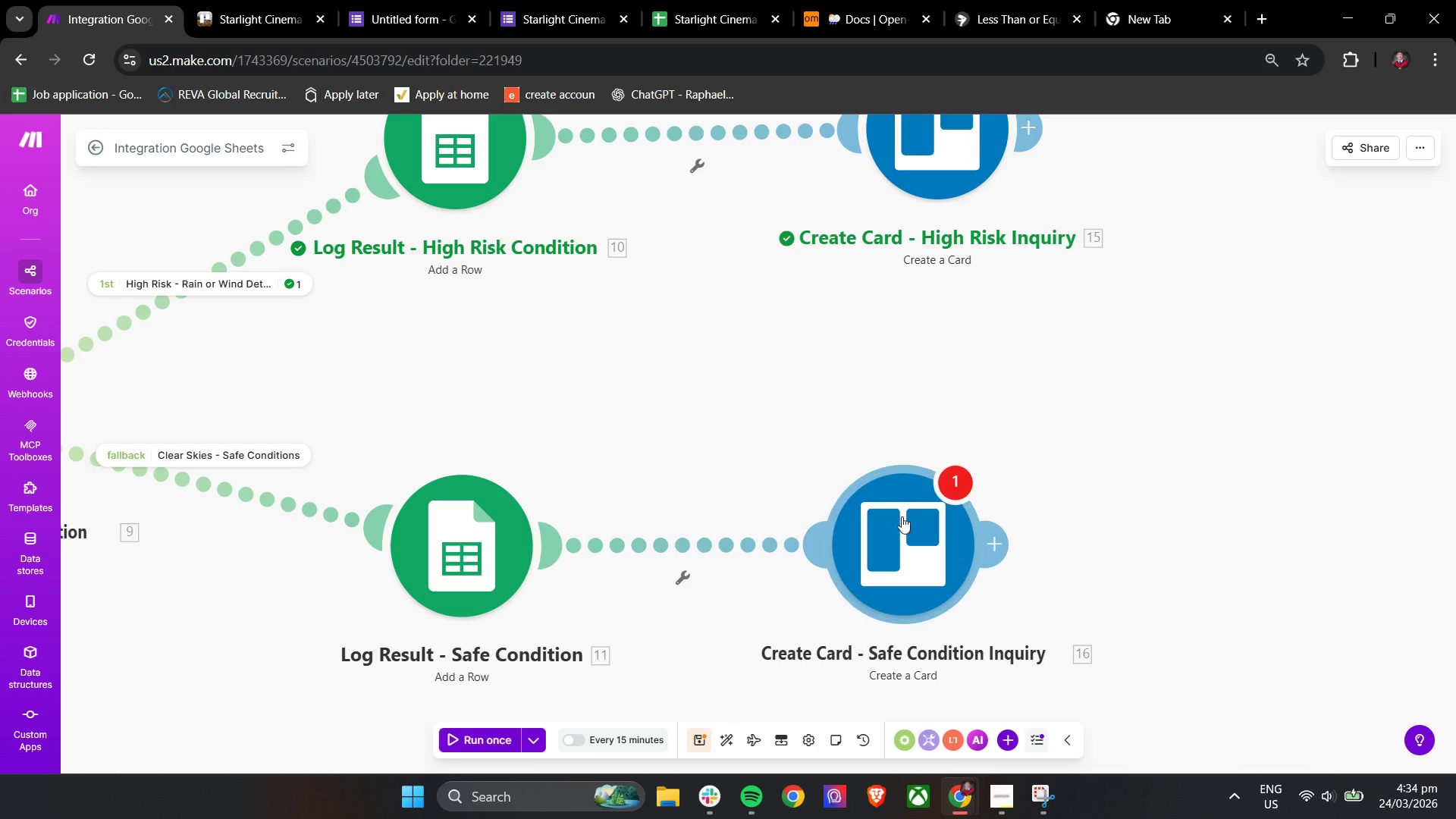 
left_click_drag(start_coordinate=[883, 527], to_coordinate=[915, 533])
 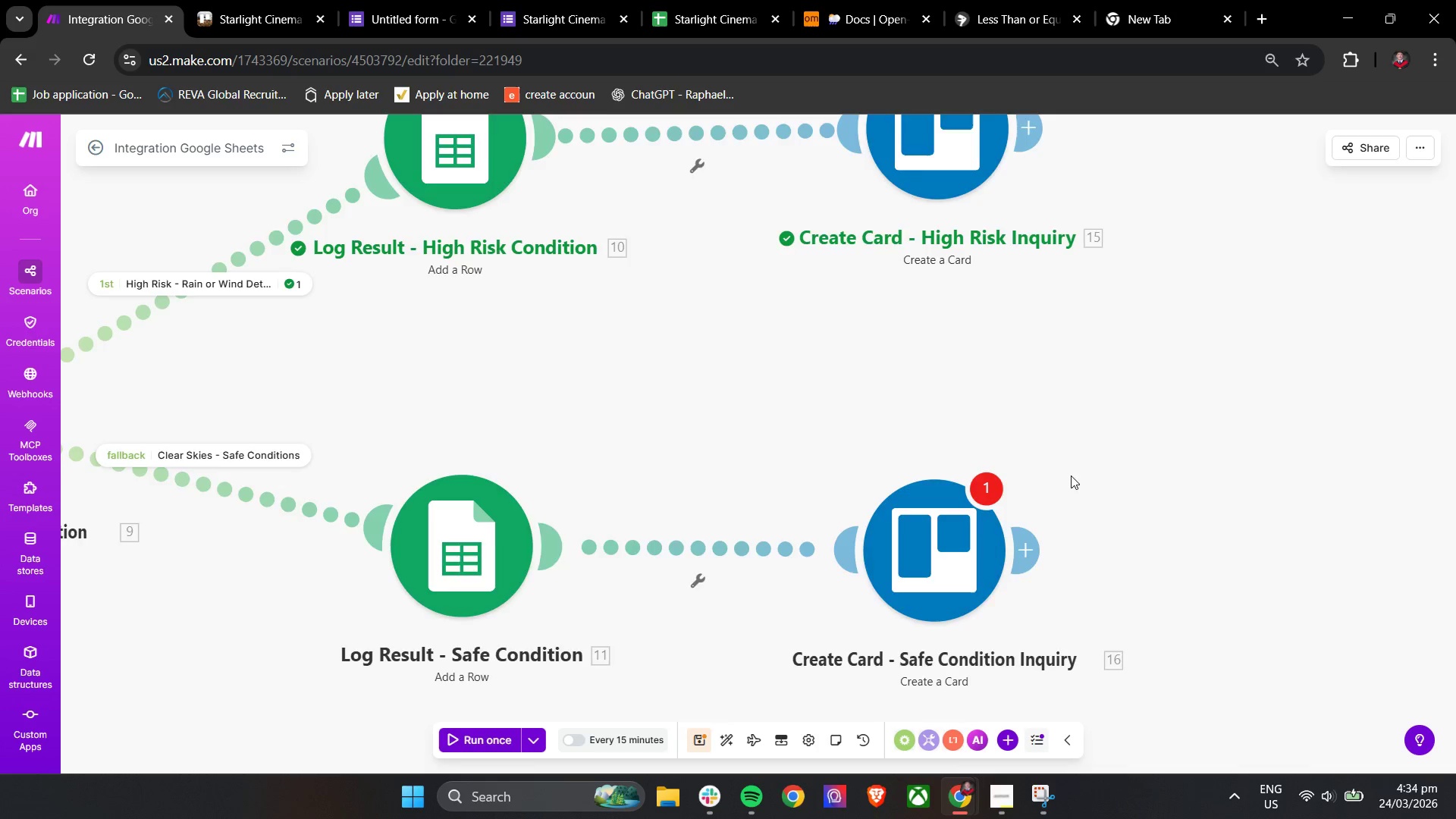 
scroll: coordinate [1072, 475], scroll_direction: down, amount: 2.0
 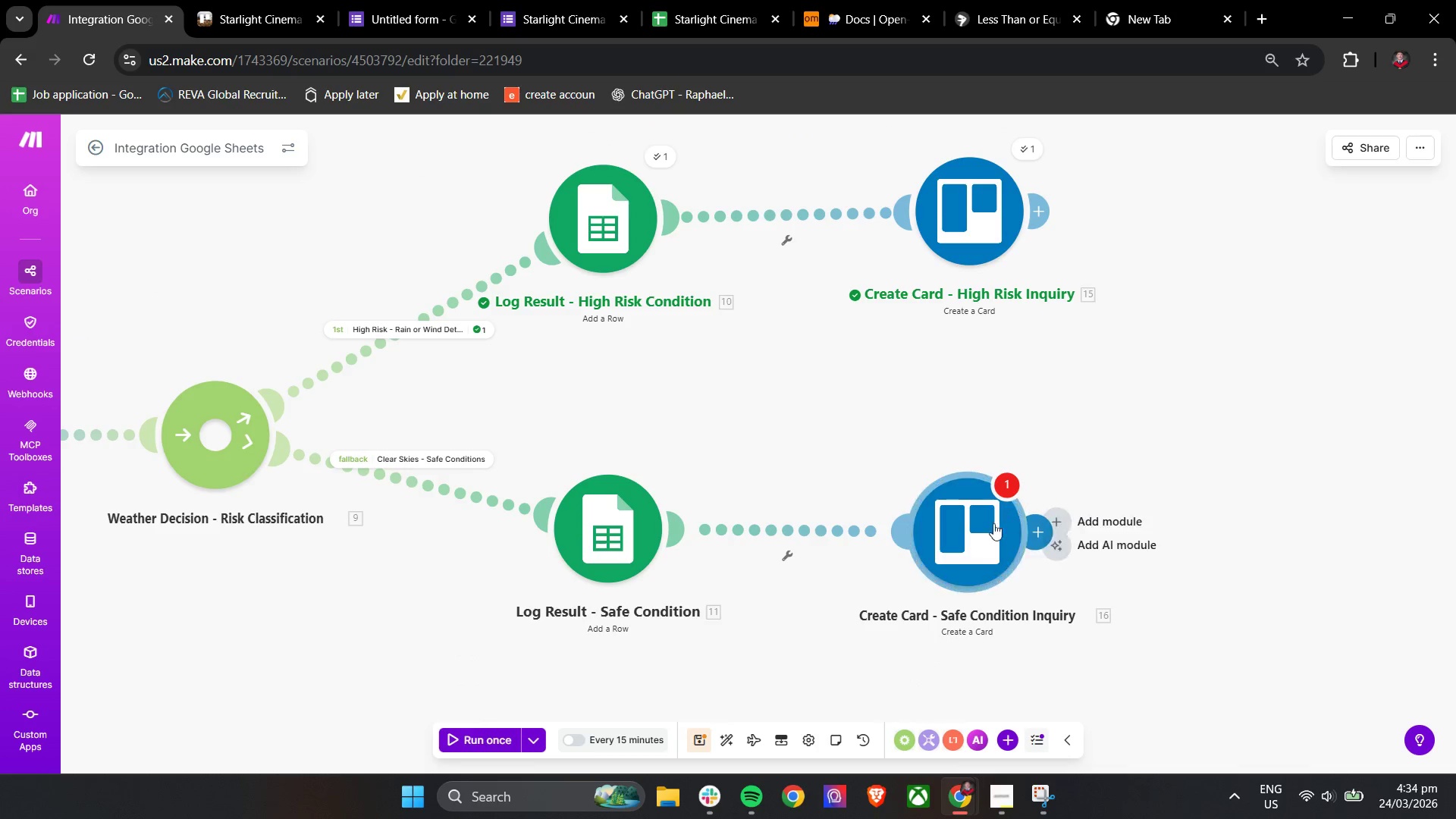 
left_click([991, 523])
 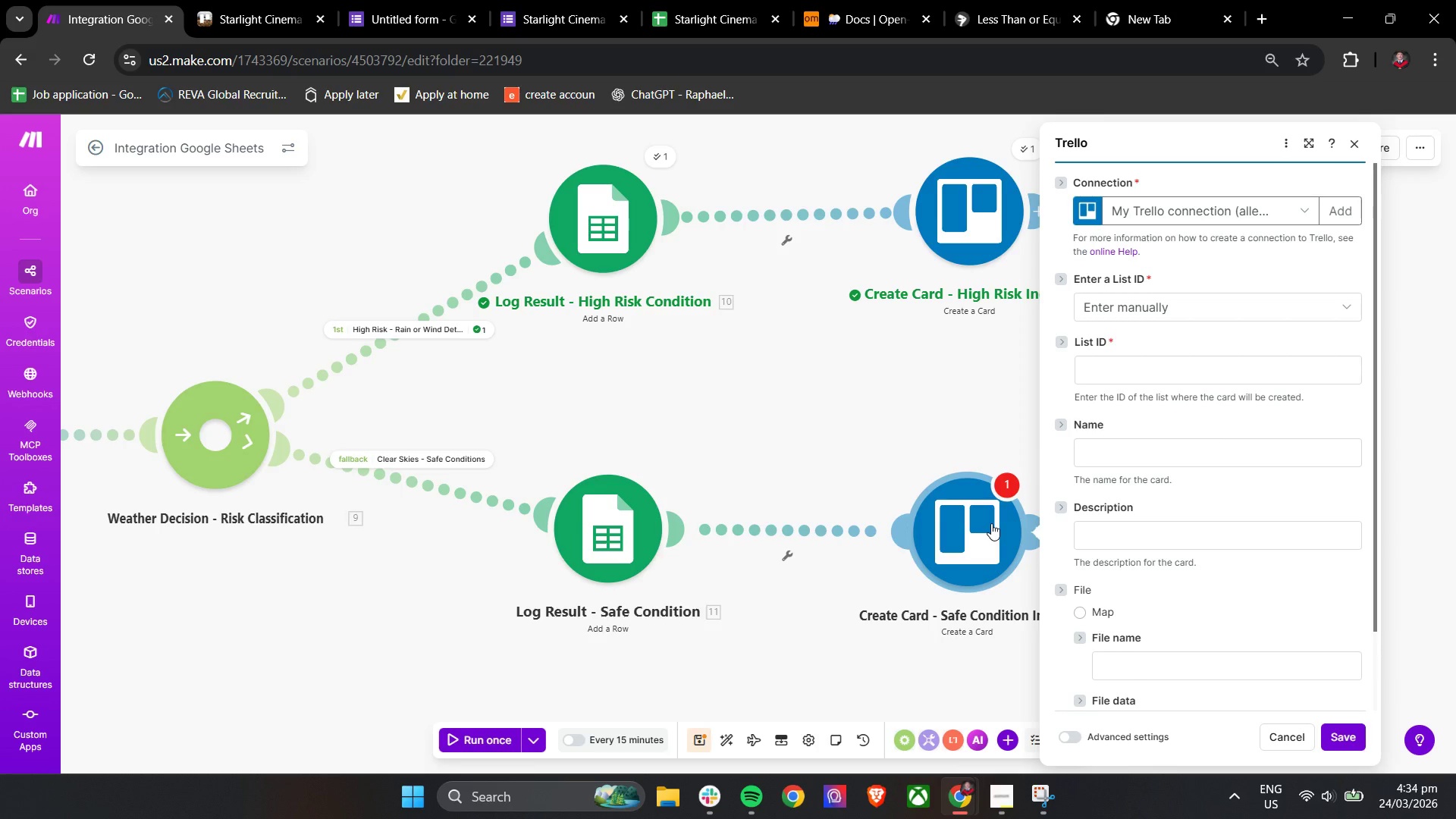 
wait(11.01)
 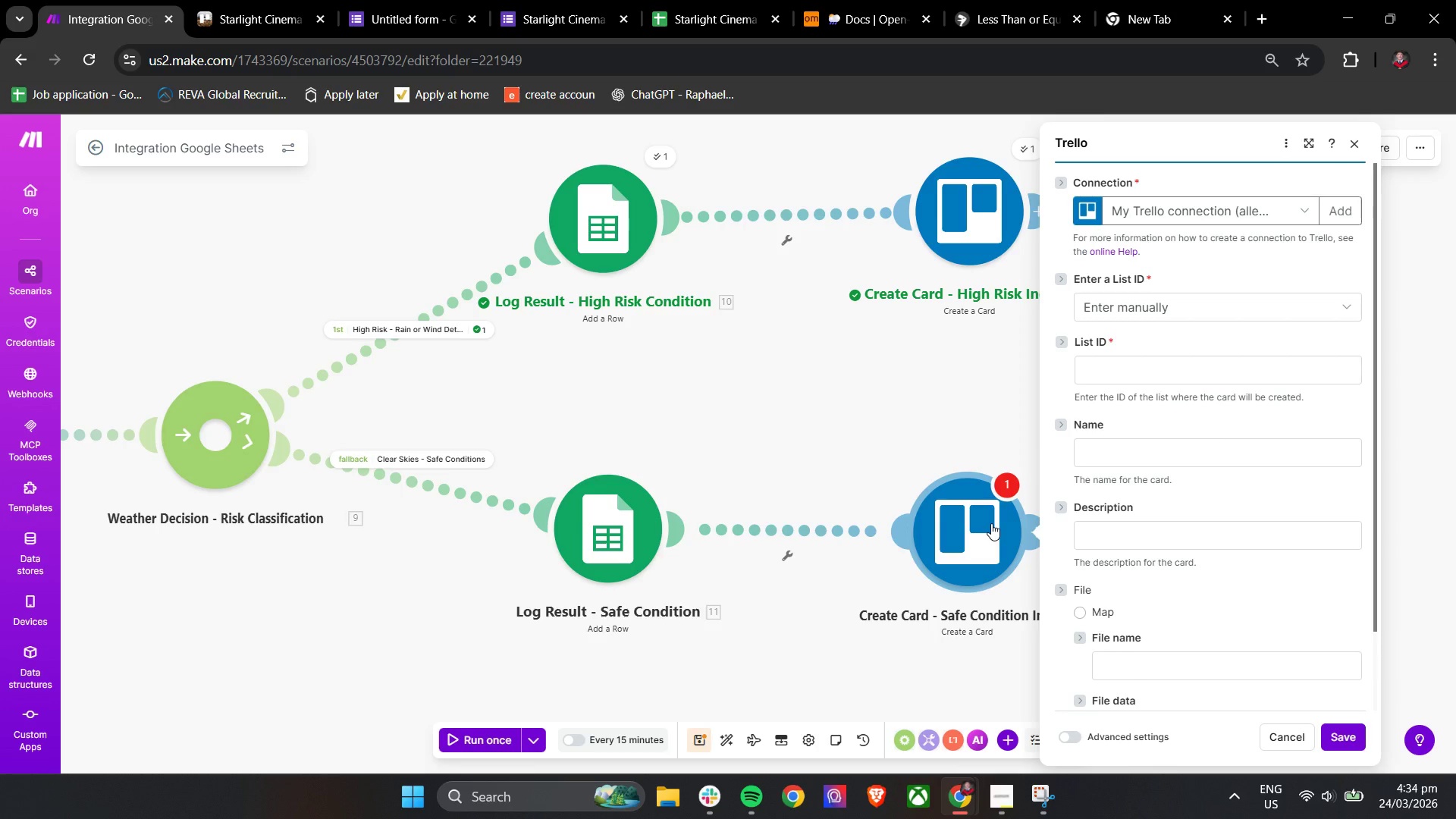 
left_click([1221, 375])
 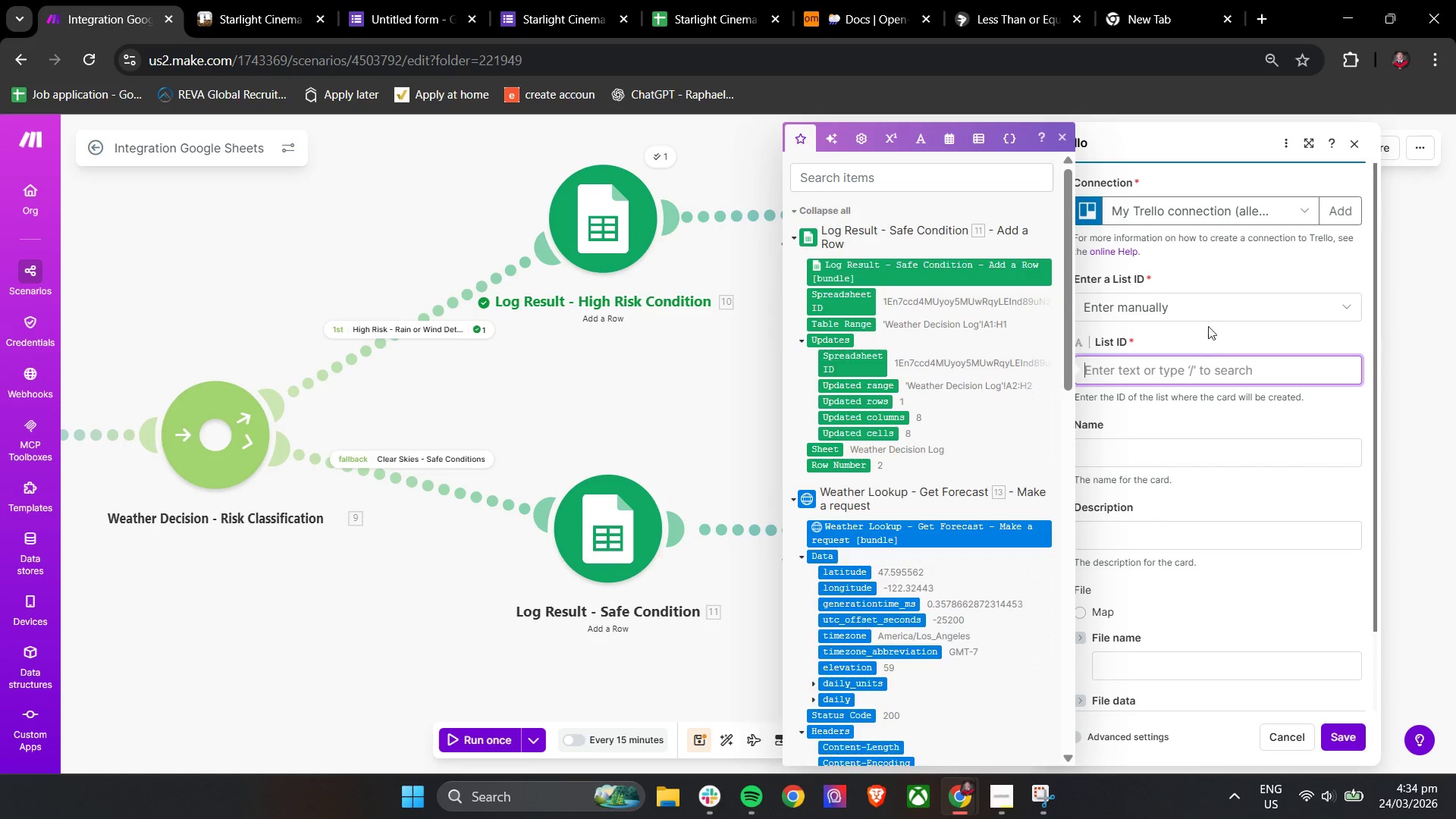 
left_click([1203, 309])
 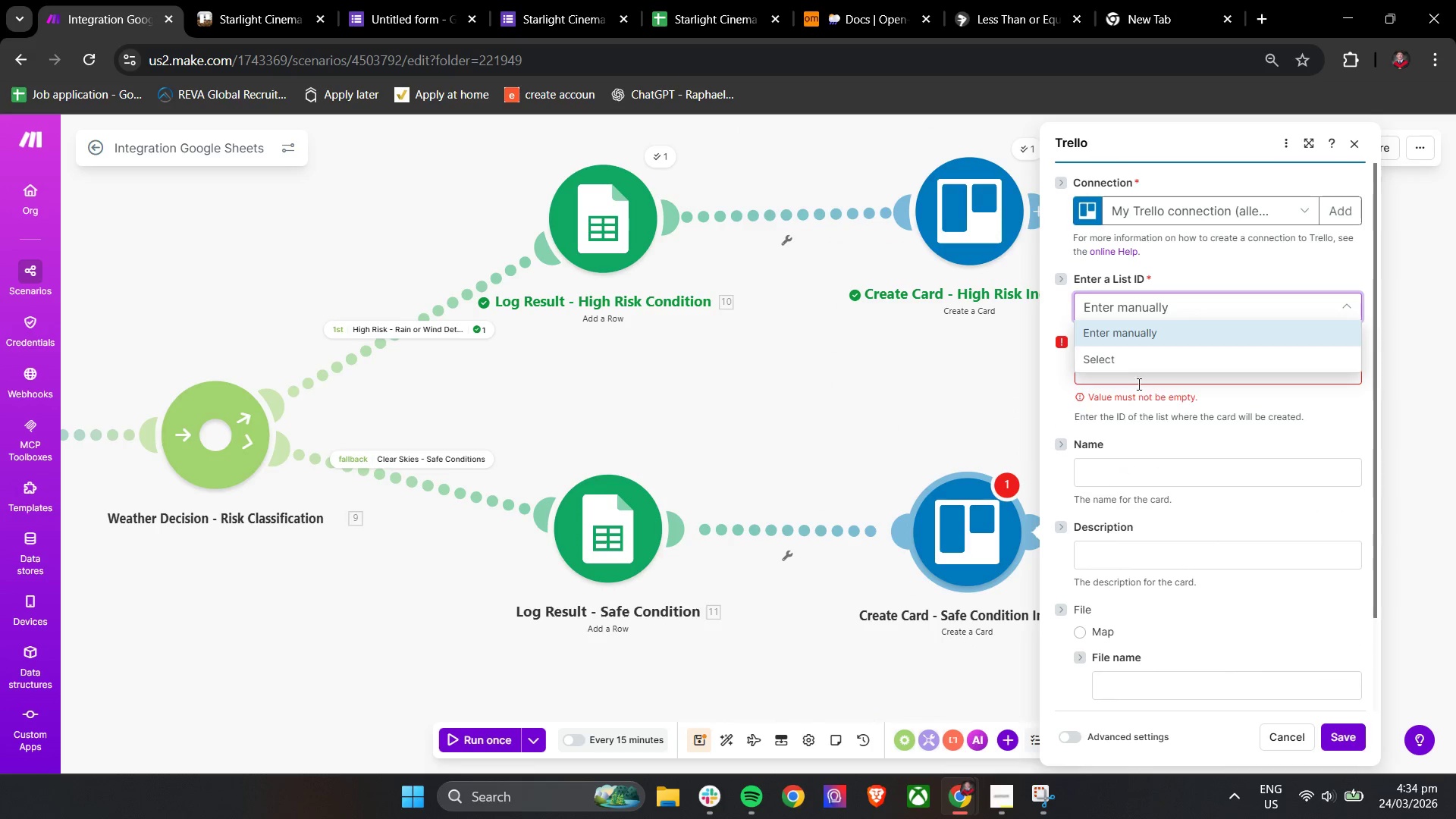 
left_click([1128, 365])
 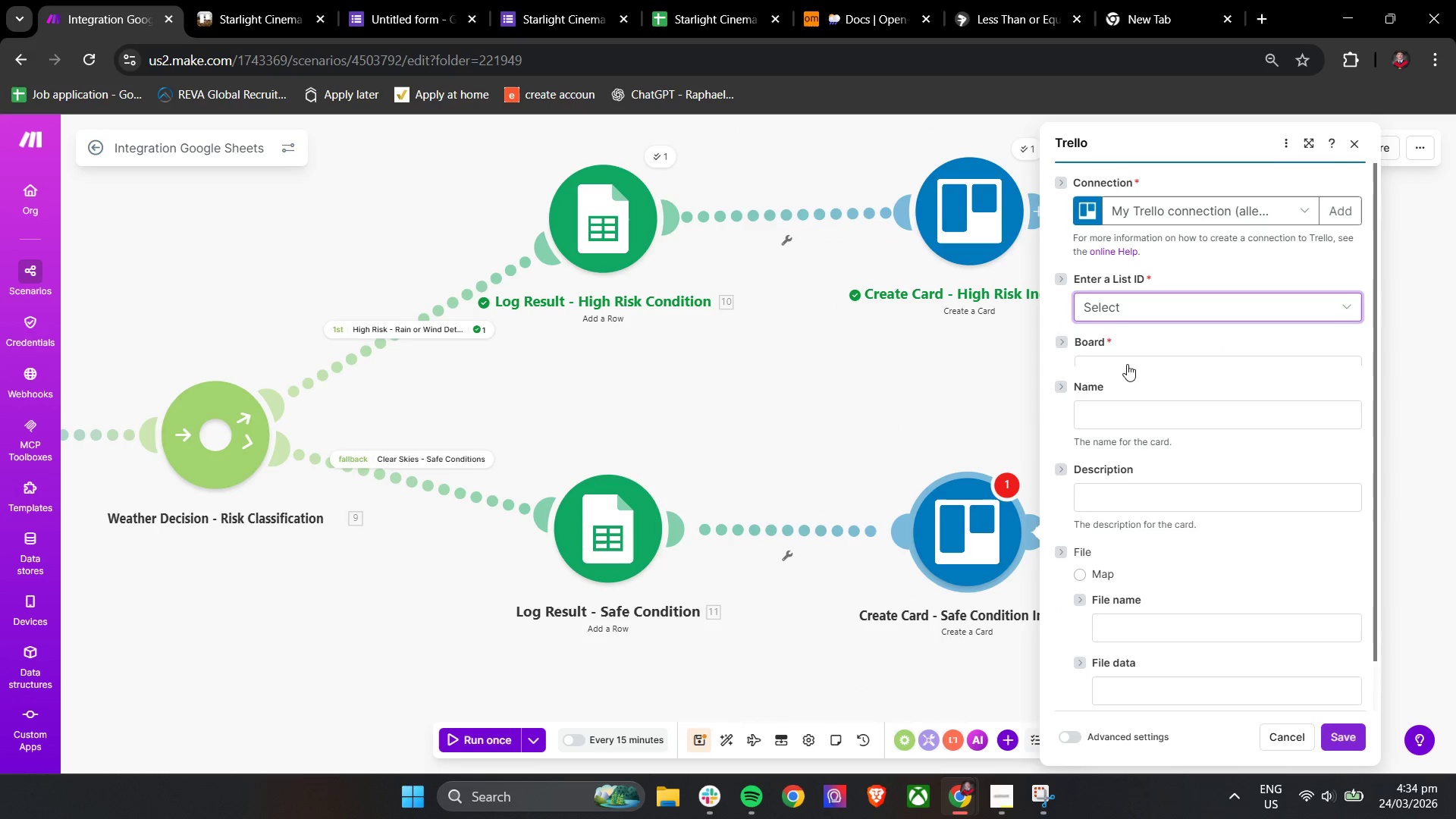 
left_click([1116, 372])
 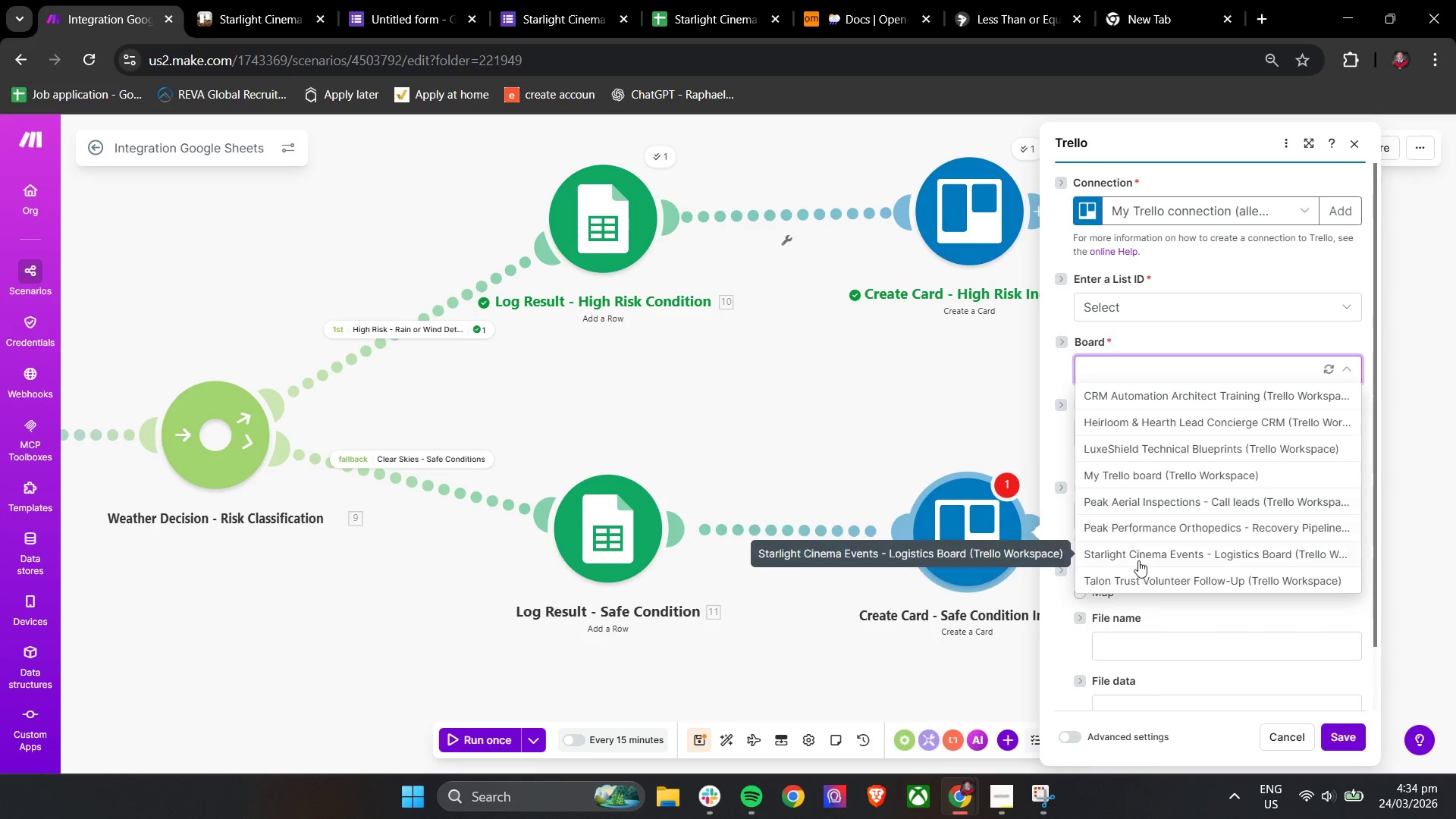 
left_click([1139, 562])
 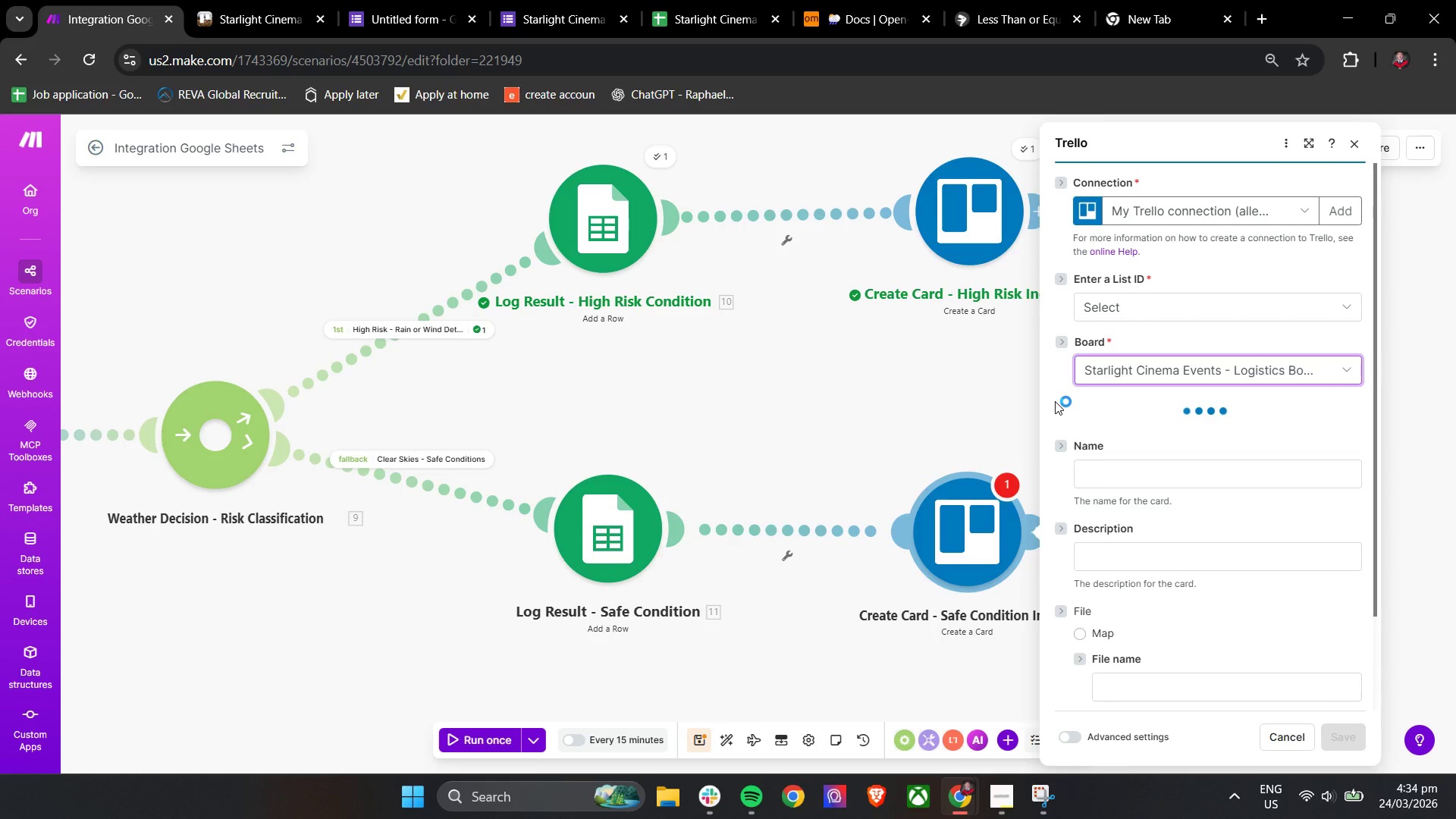 
left_click([1055, 397])
 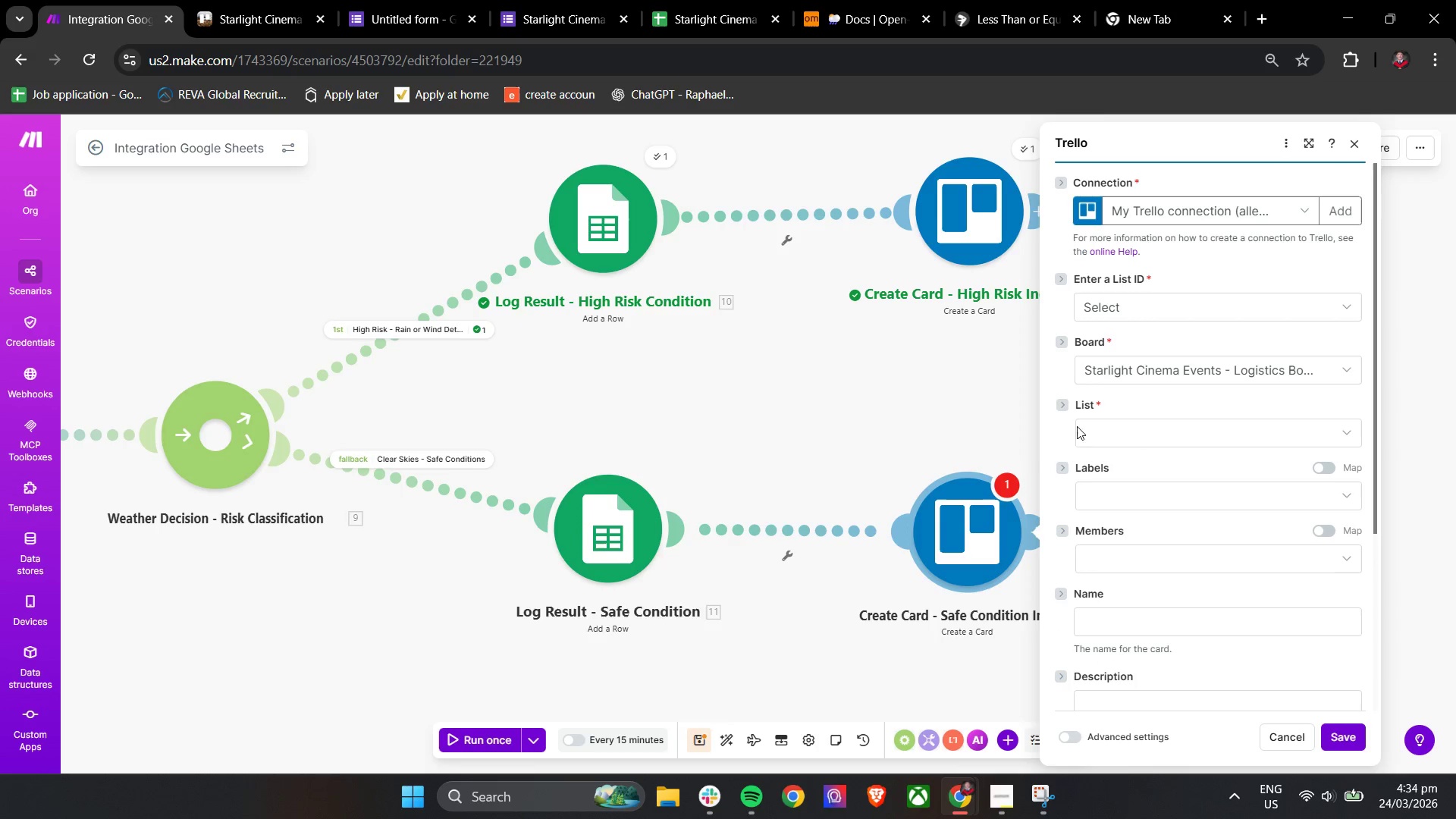 
left_click([1085, 435])
 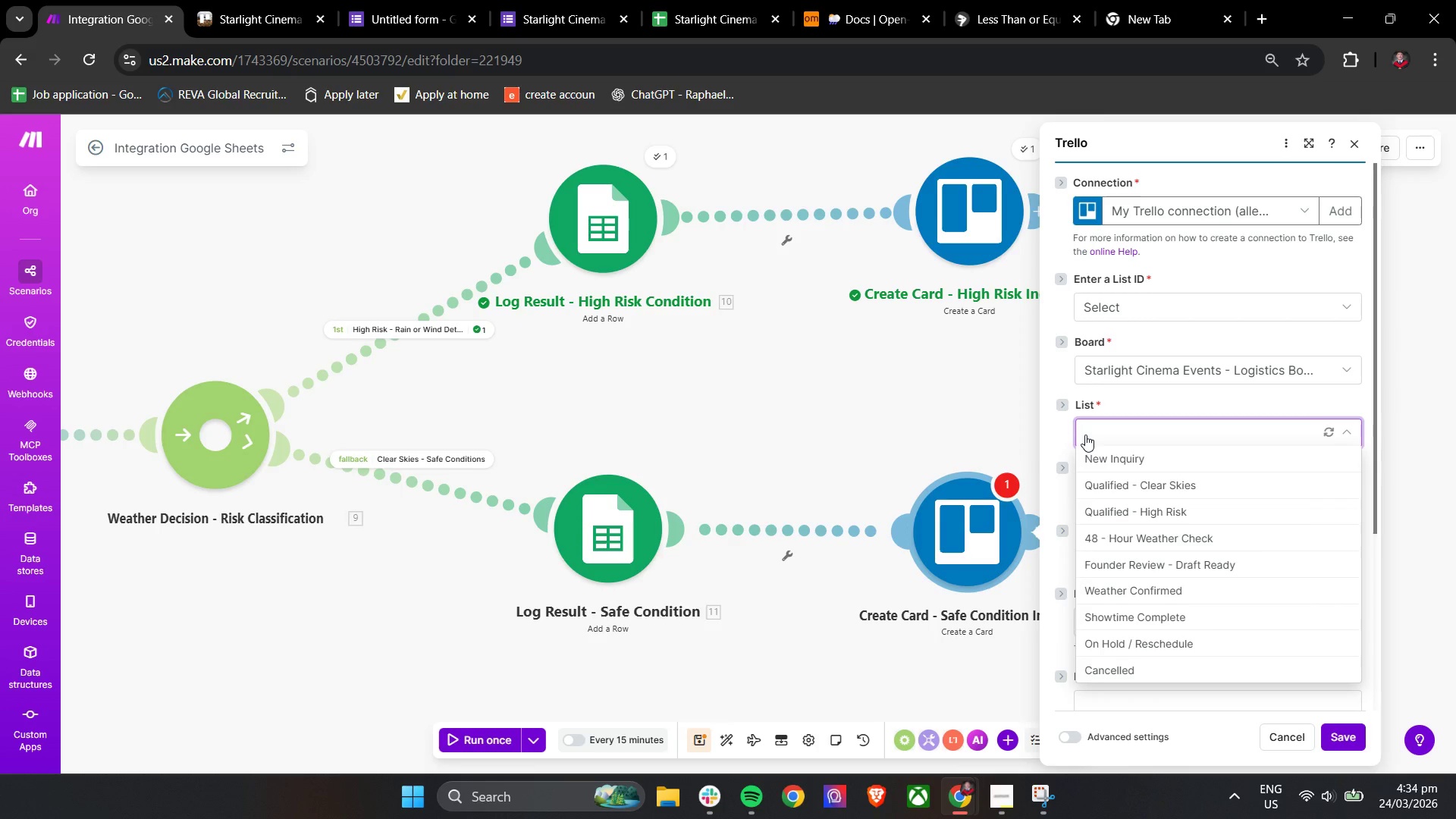 
wait(6.09)
 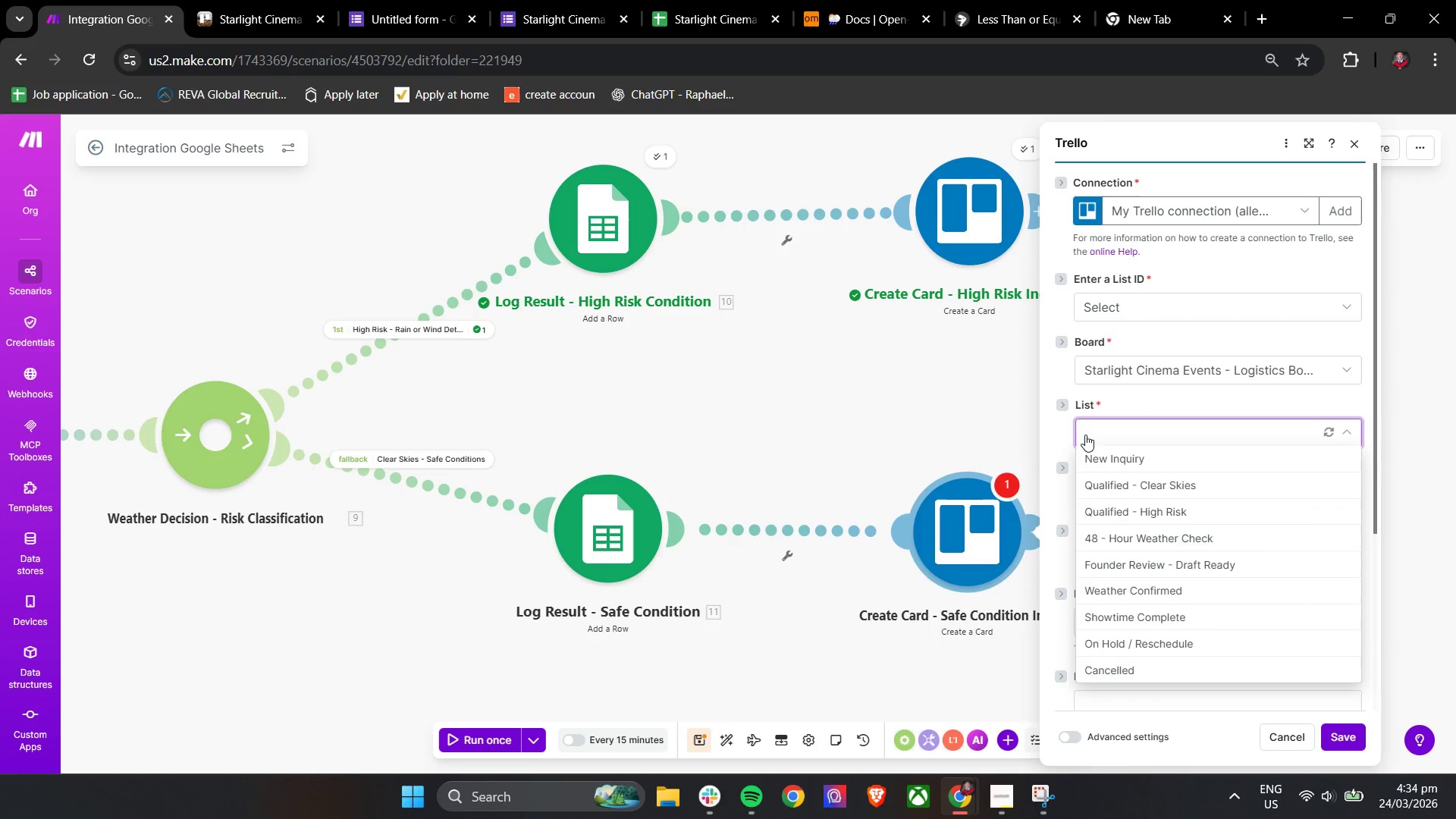 
left_click([1120, 482])
 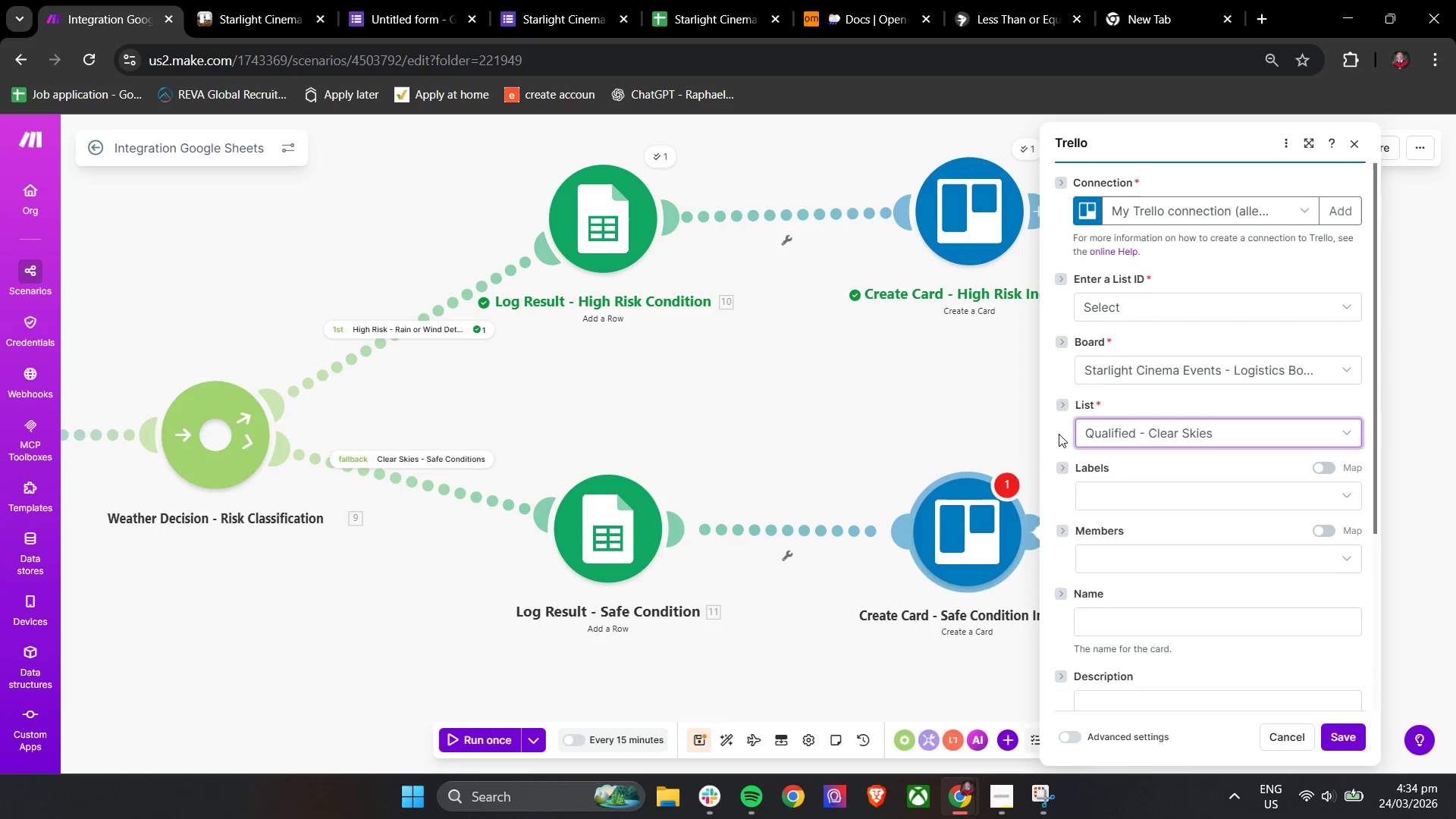 
left_click([1057, 430])
 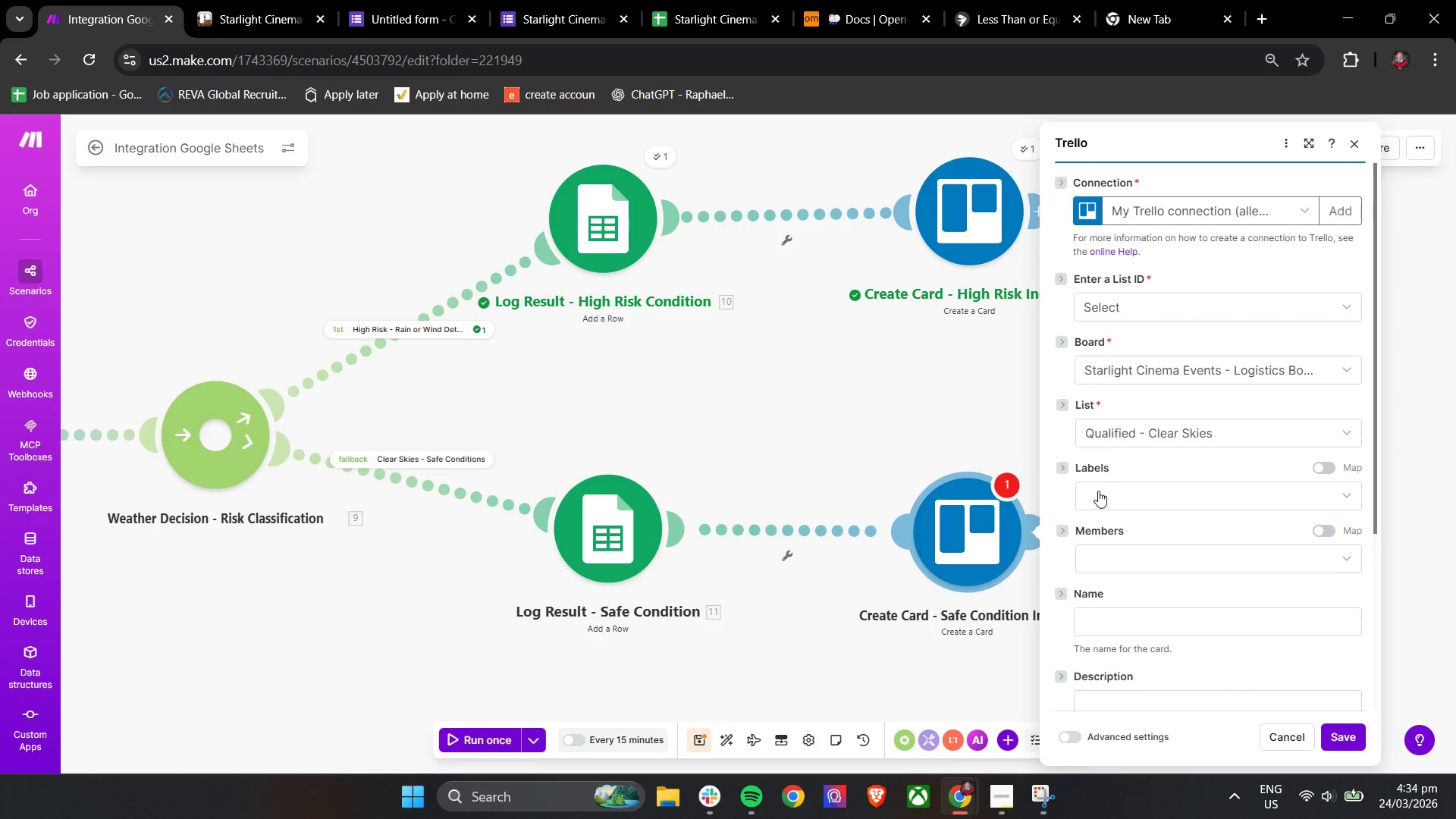 
left_click([1102, 497])
 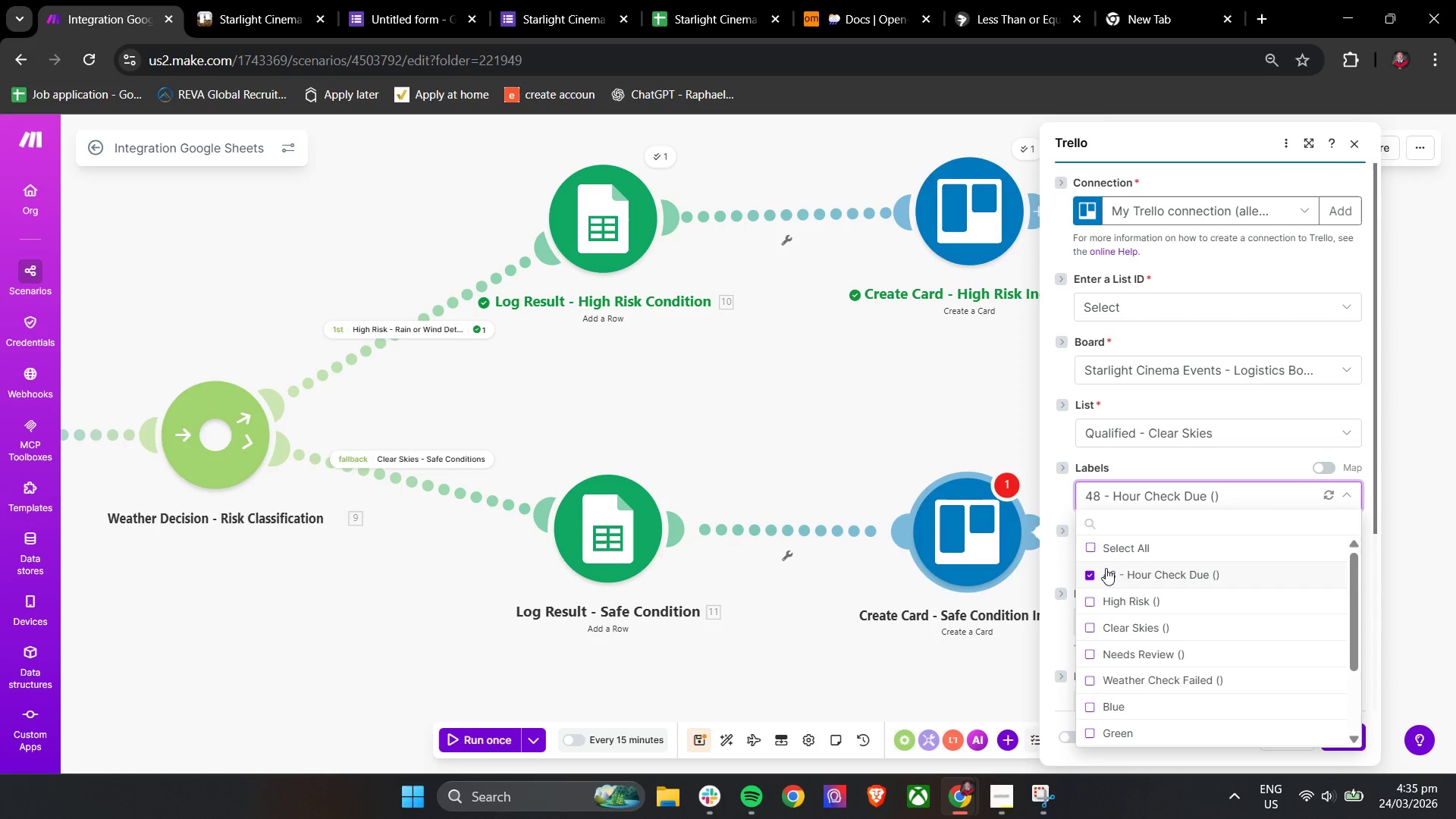 
wait(9.02)
 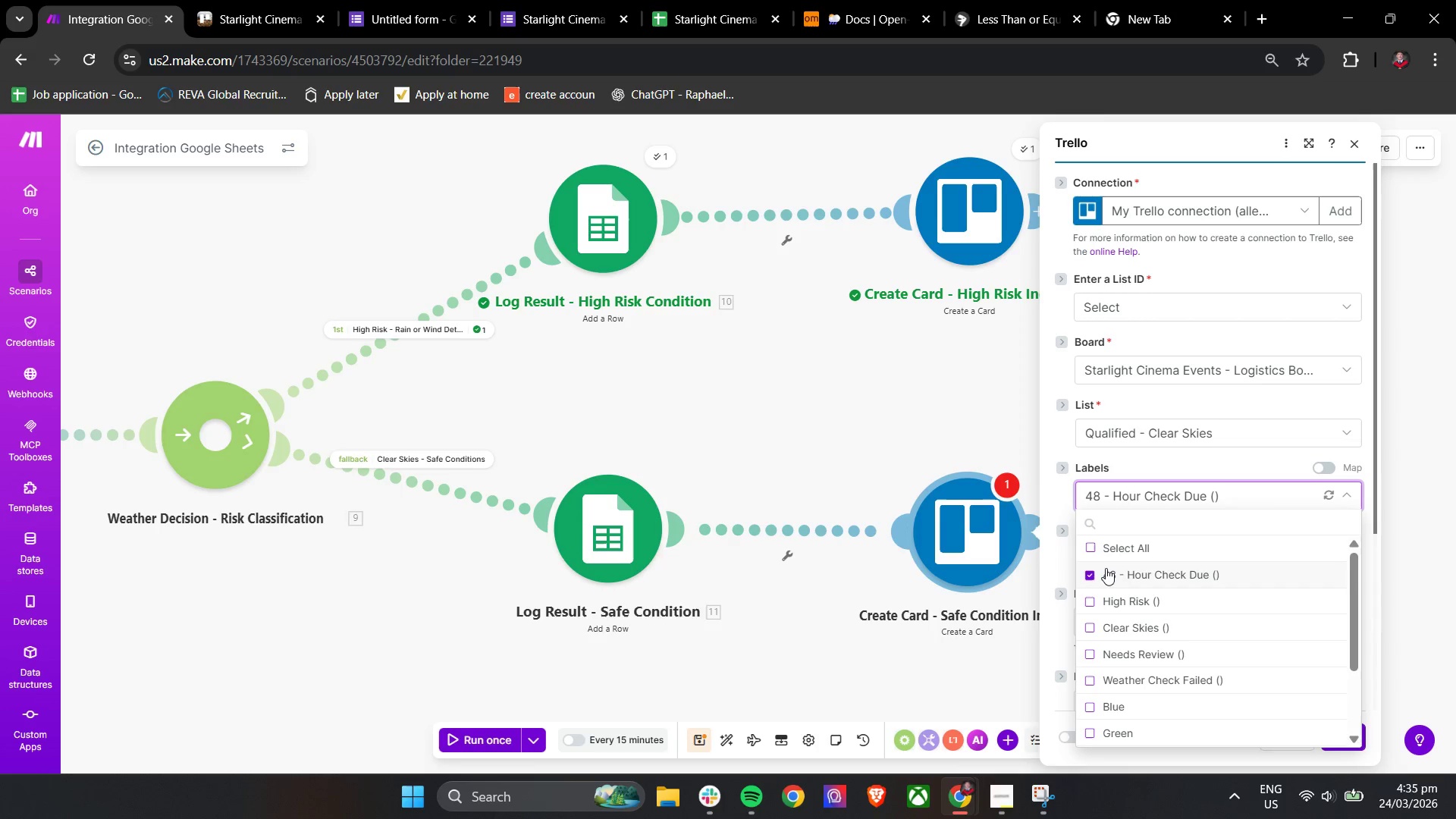 
left_click([1103, 632])
 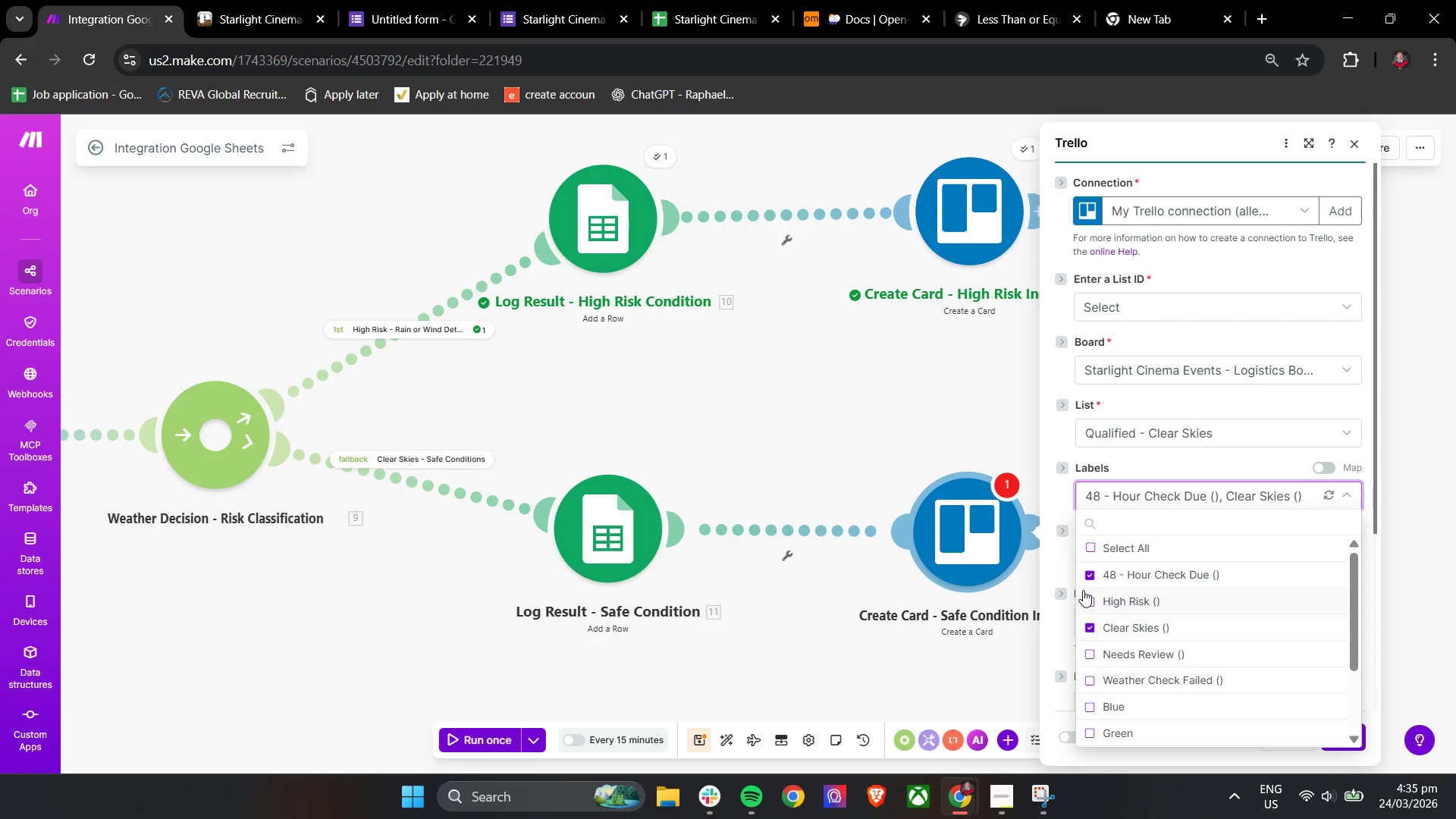 
scroll: coordinate [1179, 629], scroll_direction: down, amount: 2.0
 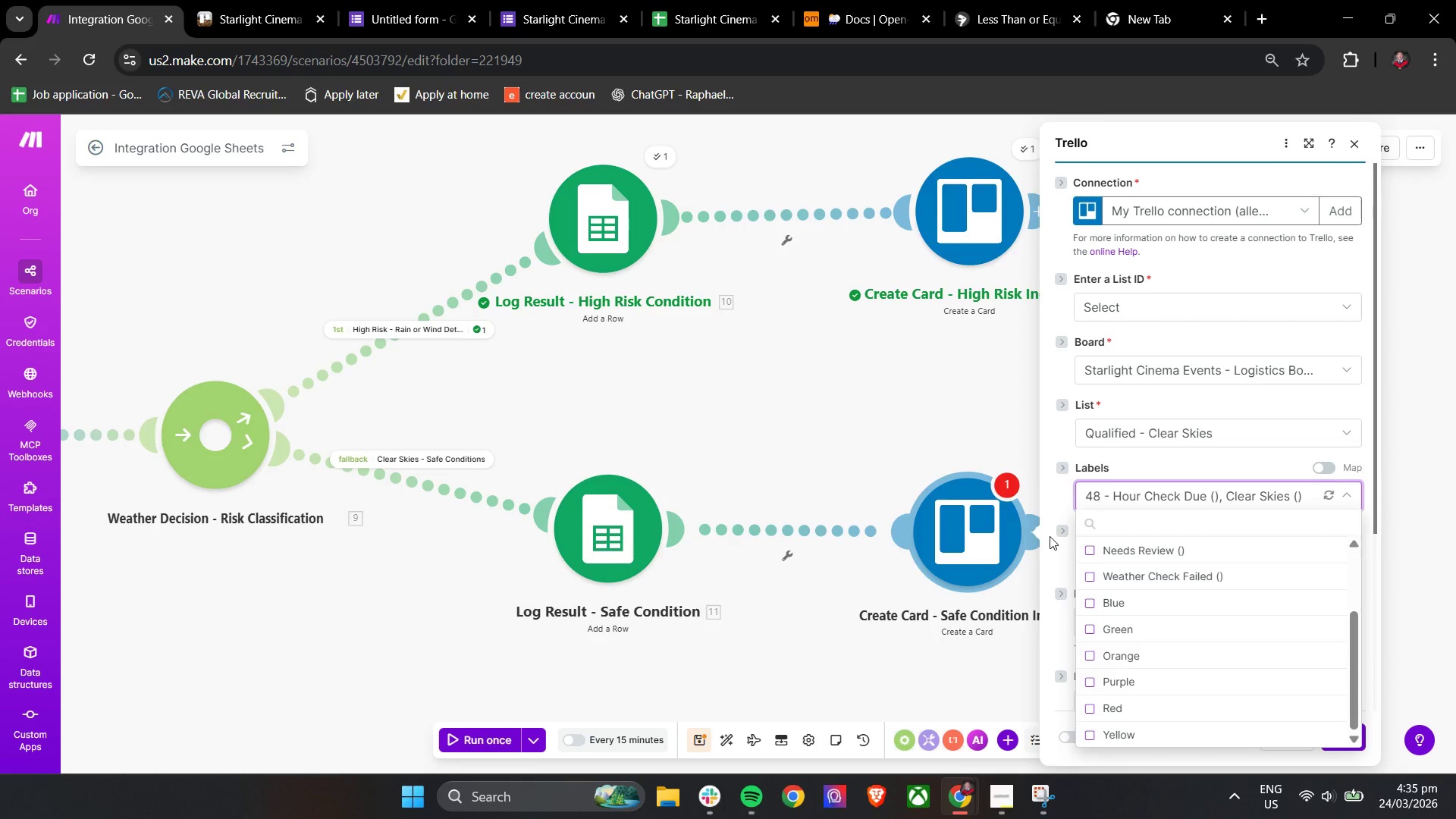 
left_click([1050, 504])
 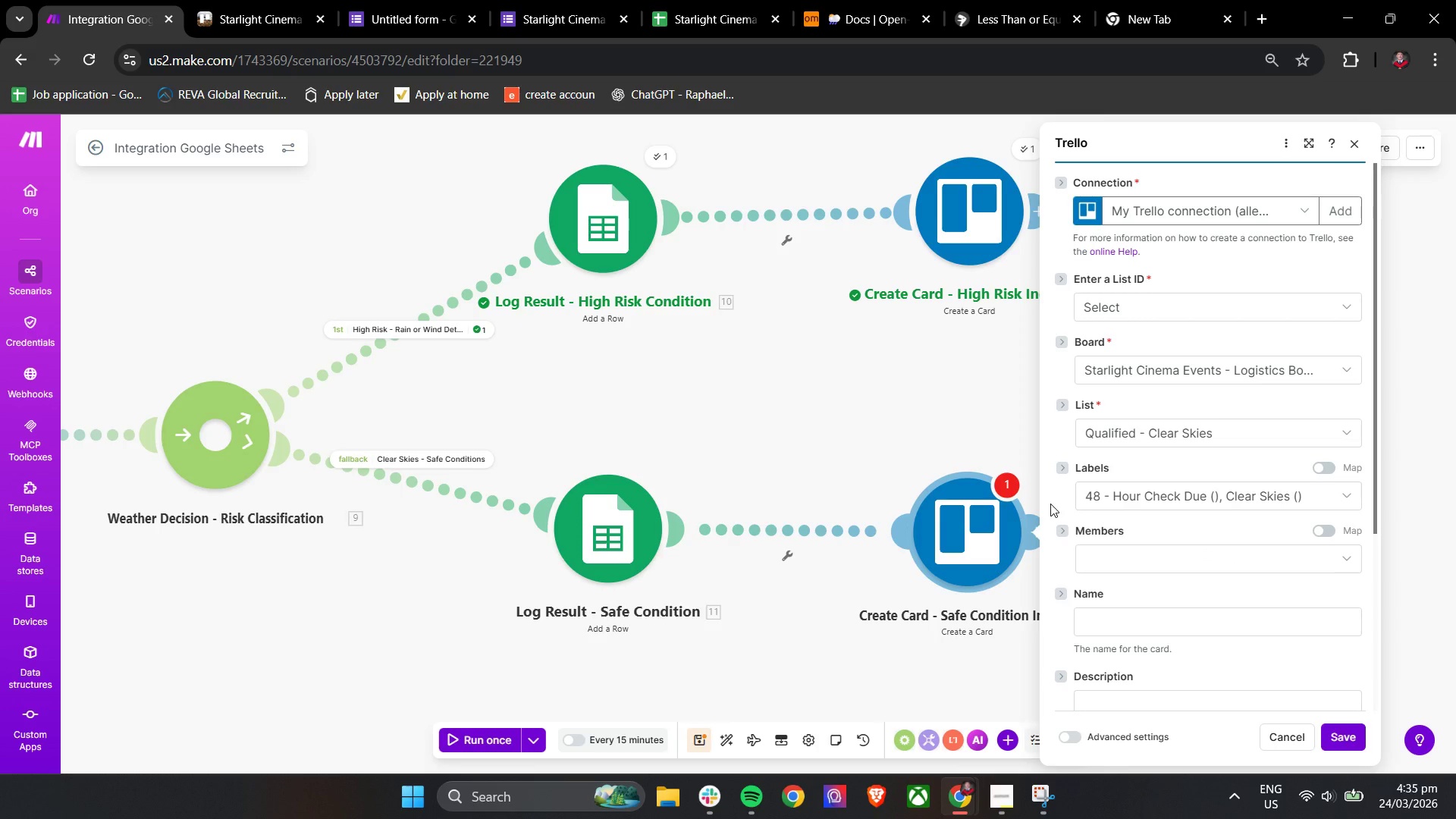 
left_click([1129, 557])
 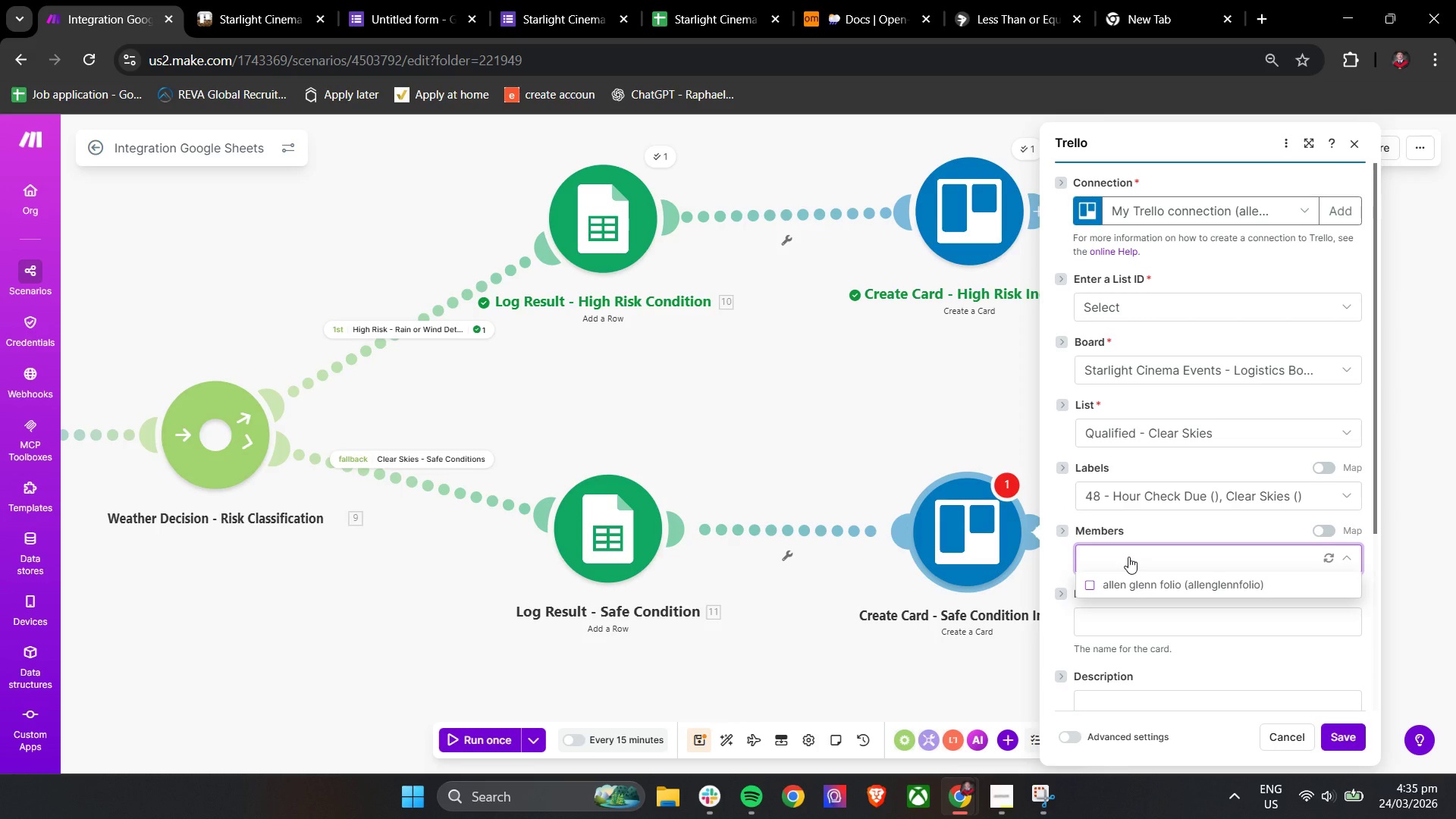 
left_click([1128, 557])
 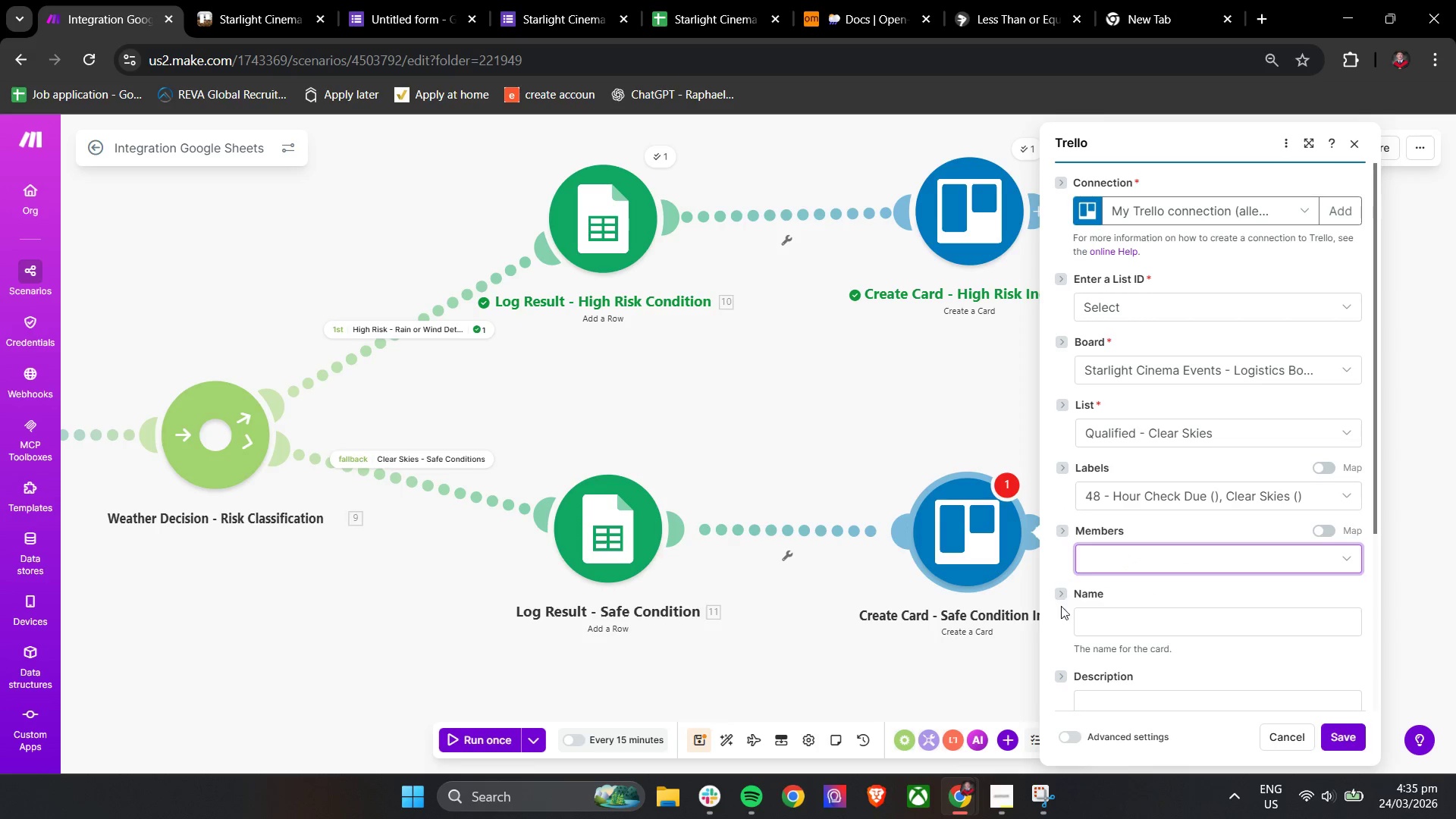 
left_click([1093, 620])
 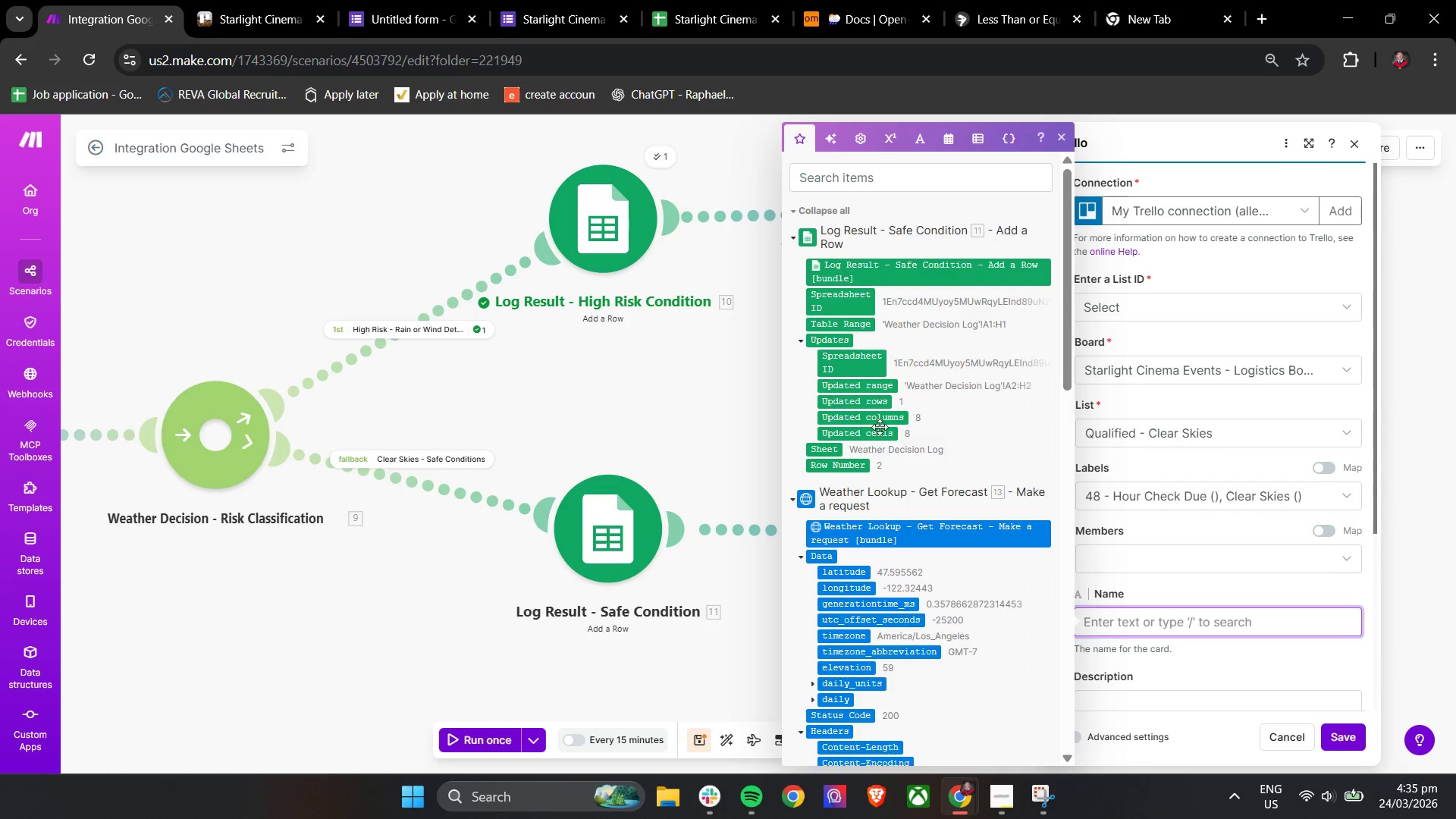 
left_click([805, 208])
 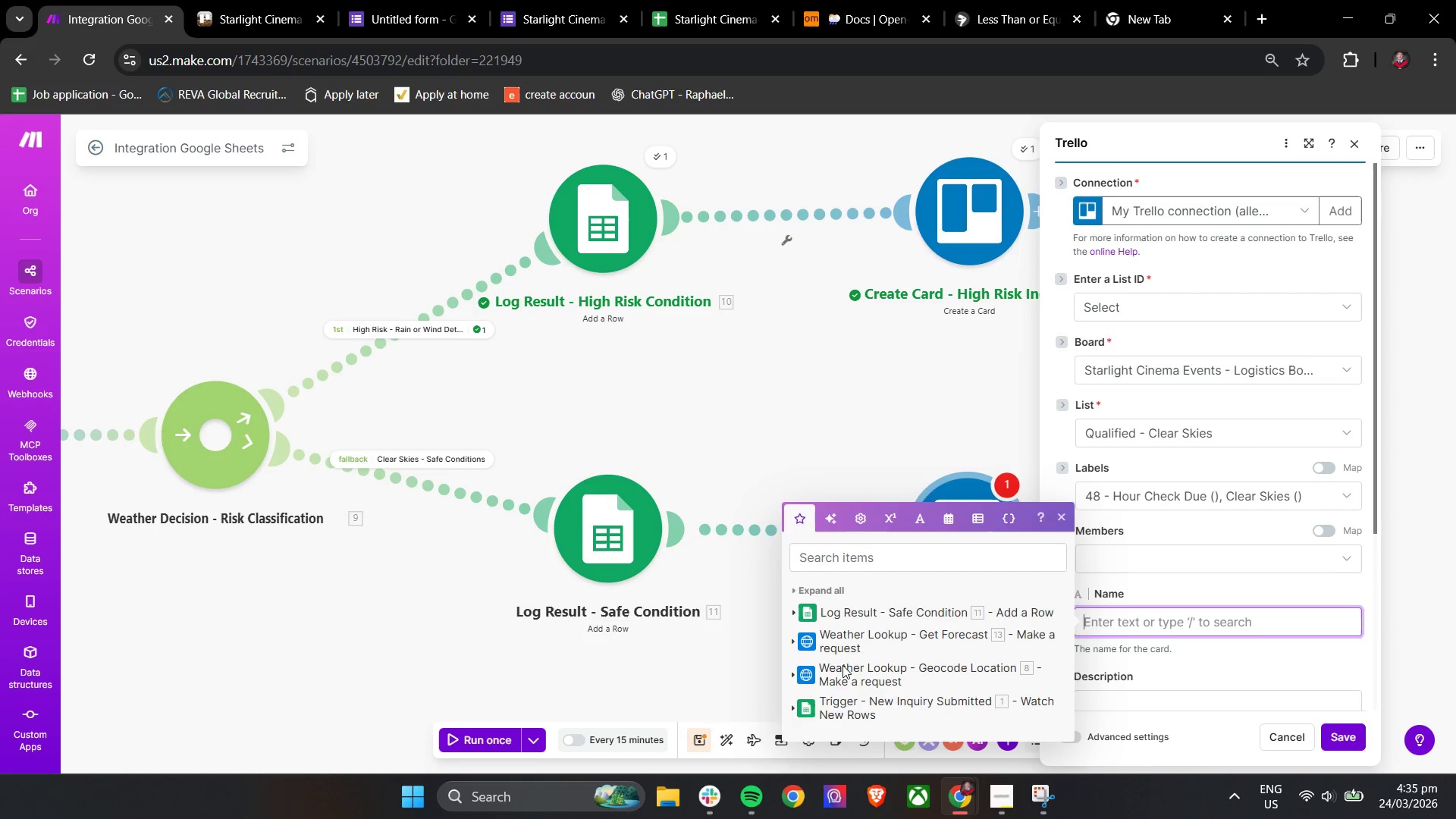 
left_click([833, 702])
 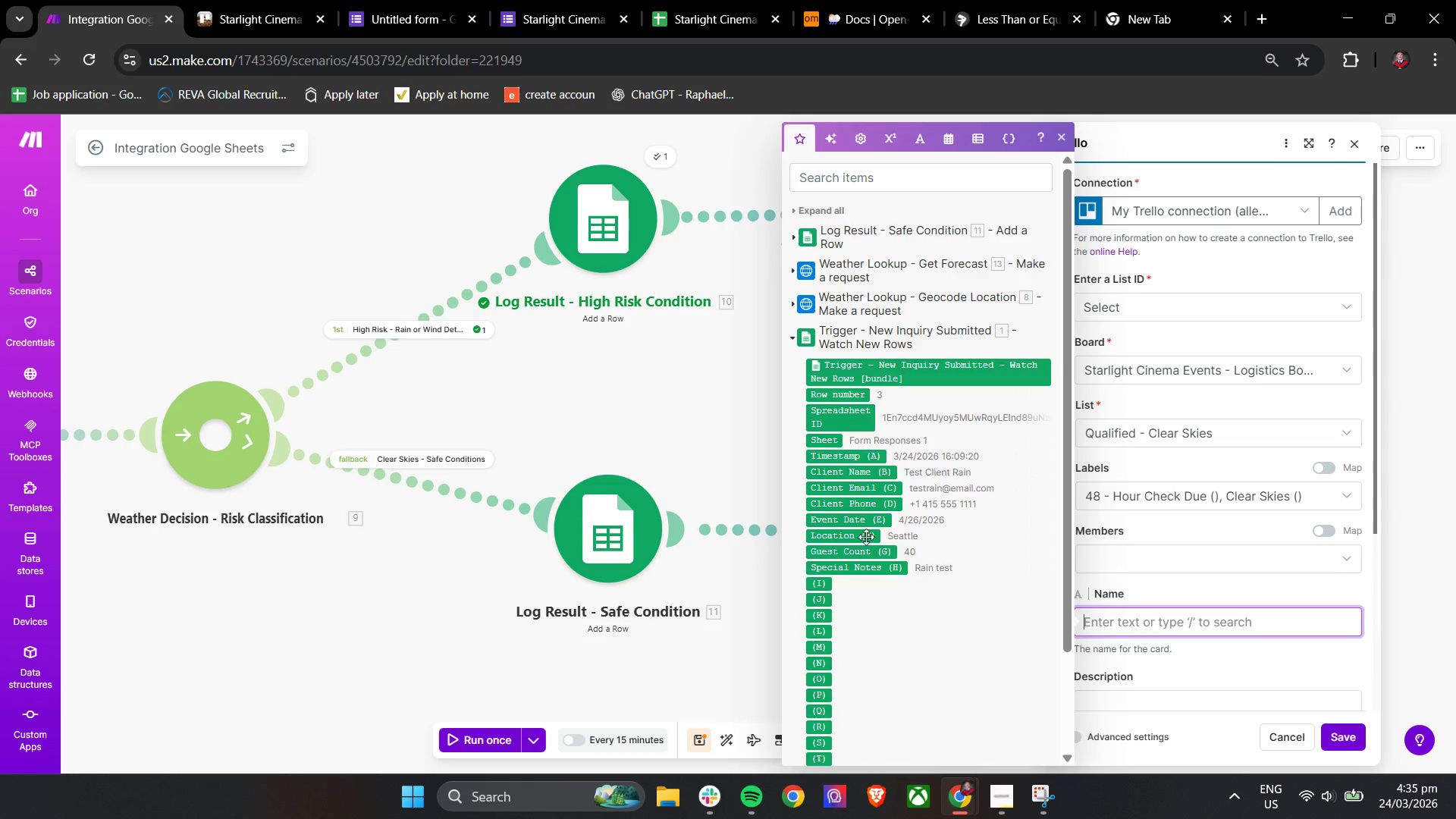 
left_click([861, 519])
 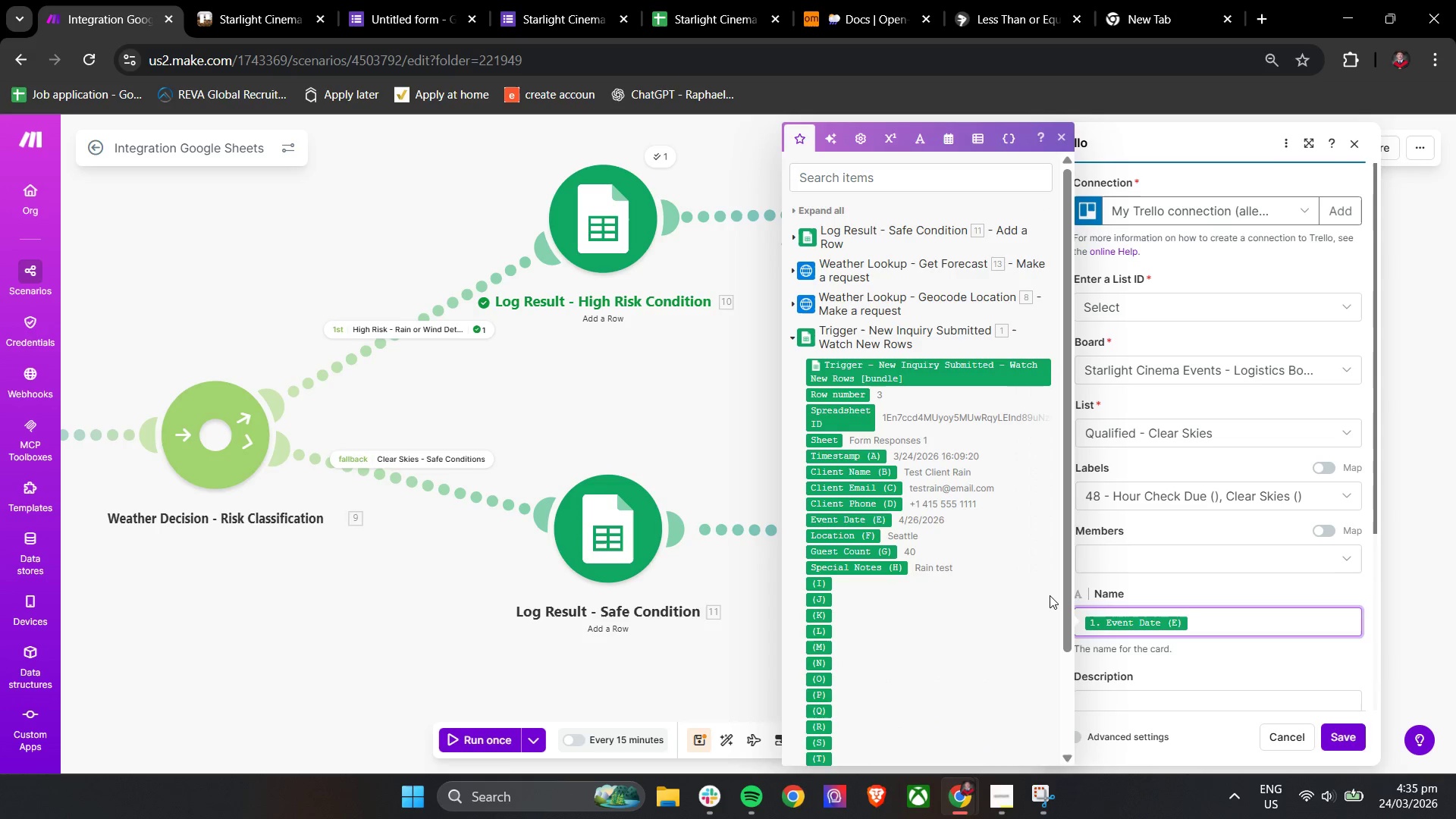 
key(Space)
 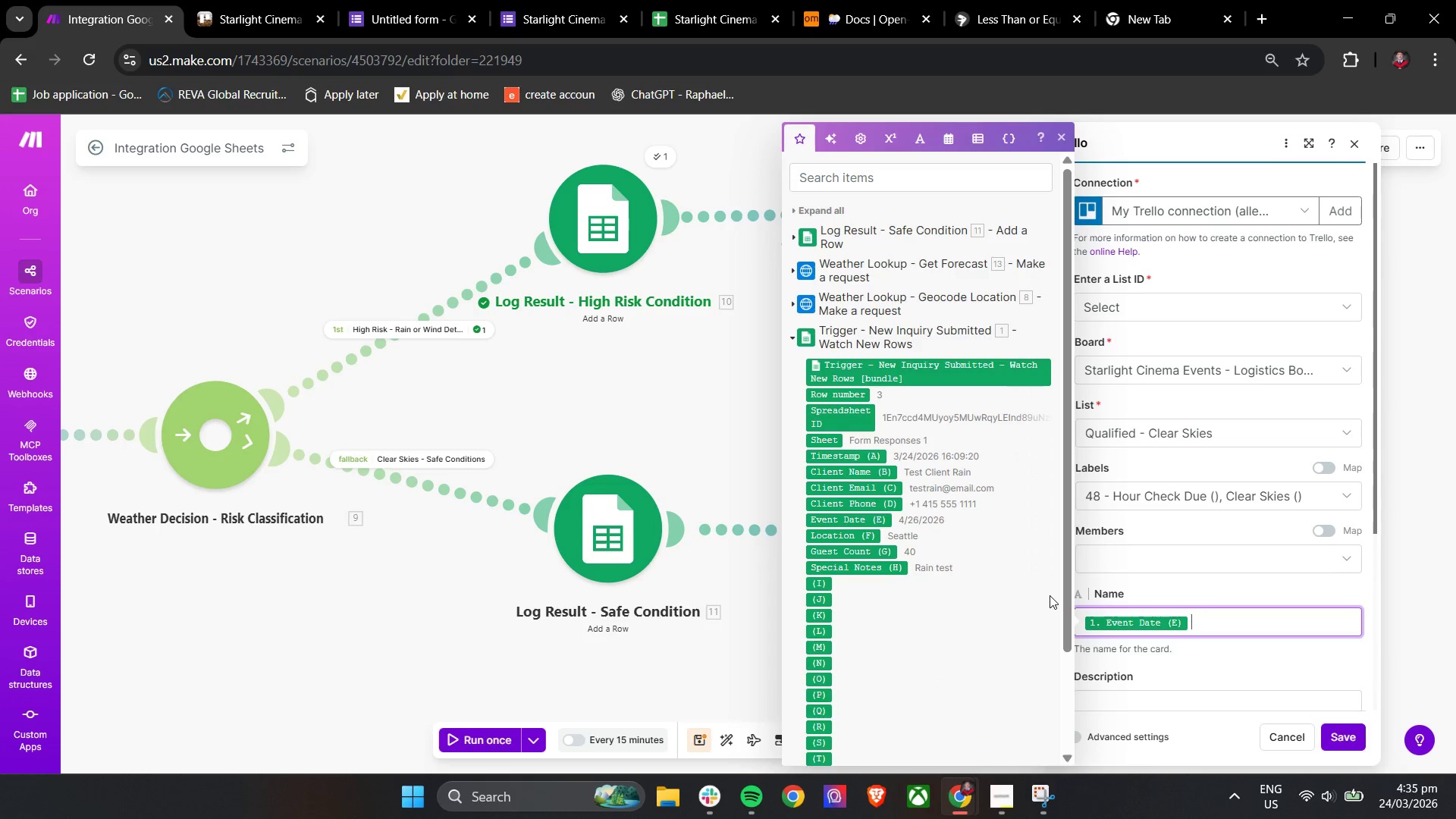 
key(Minus)
 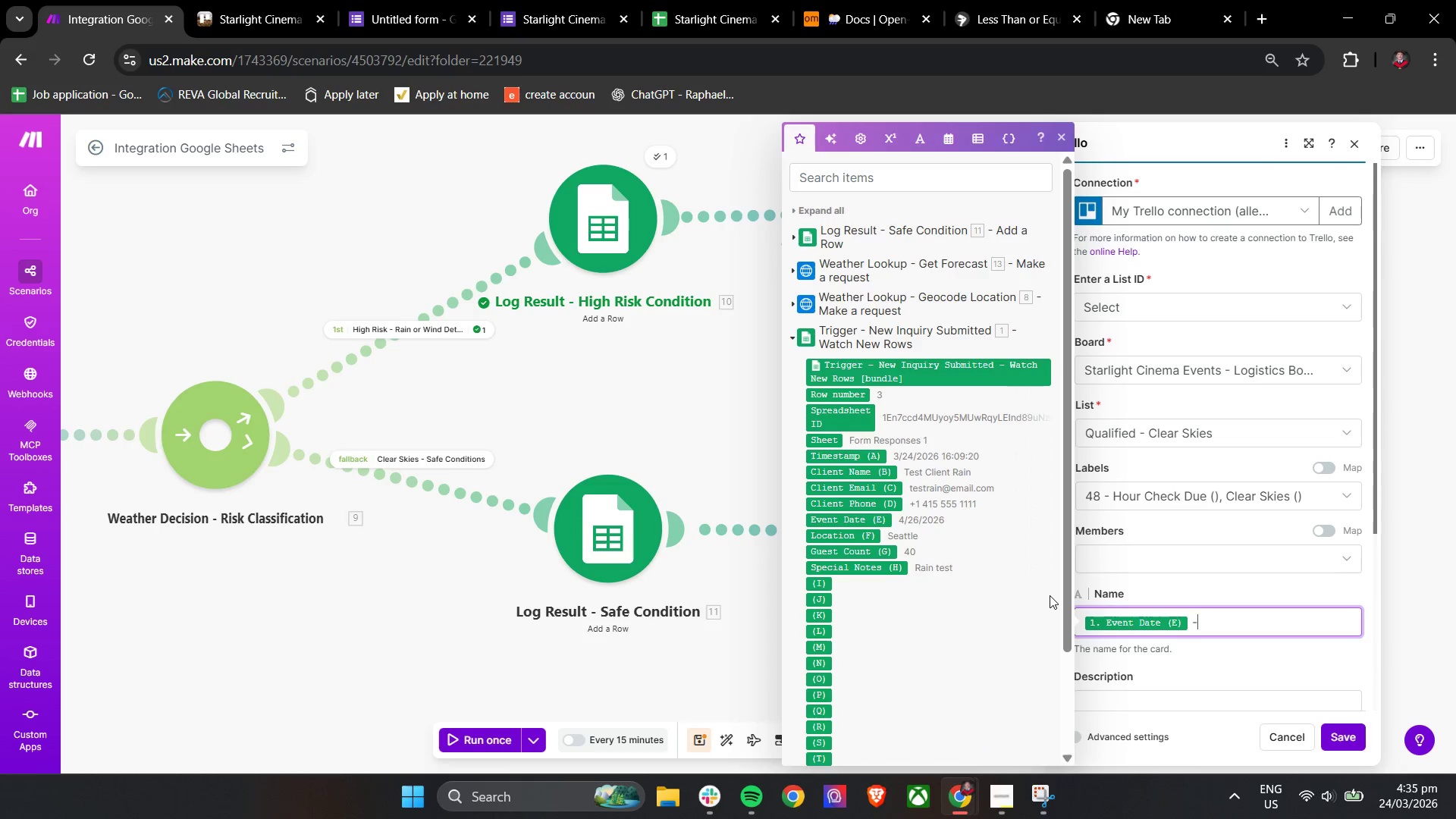 
key(Space)
 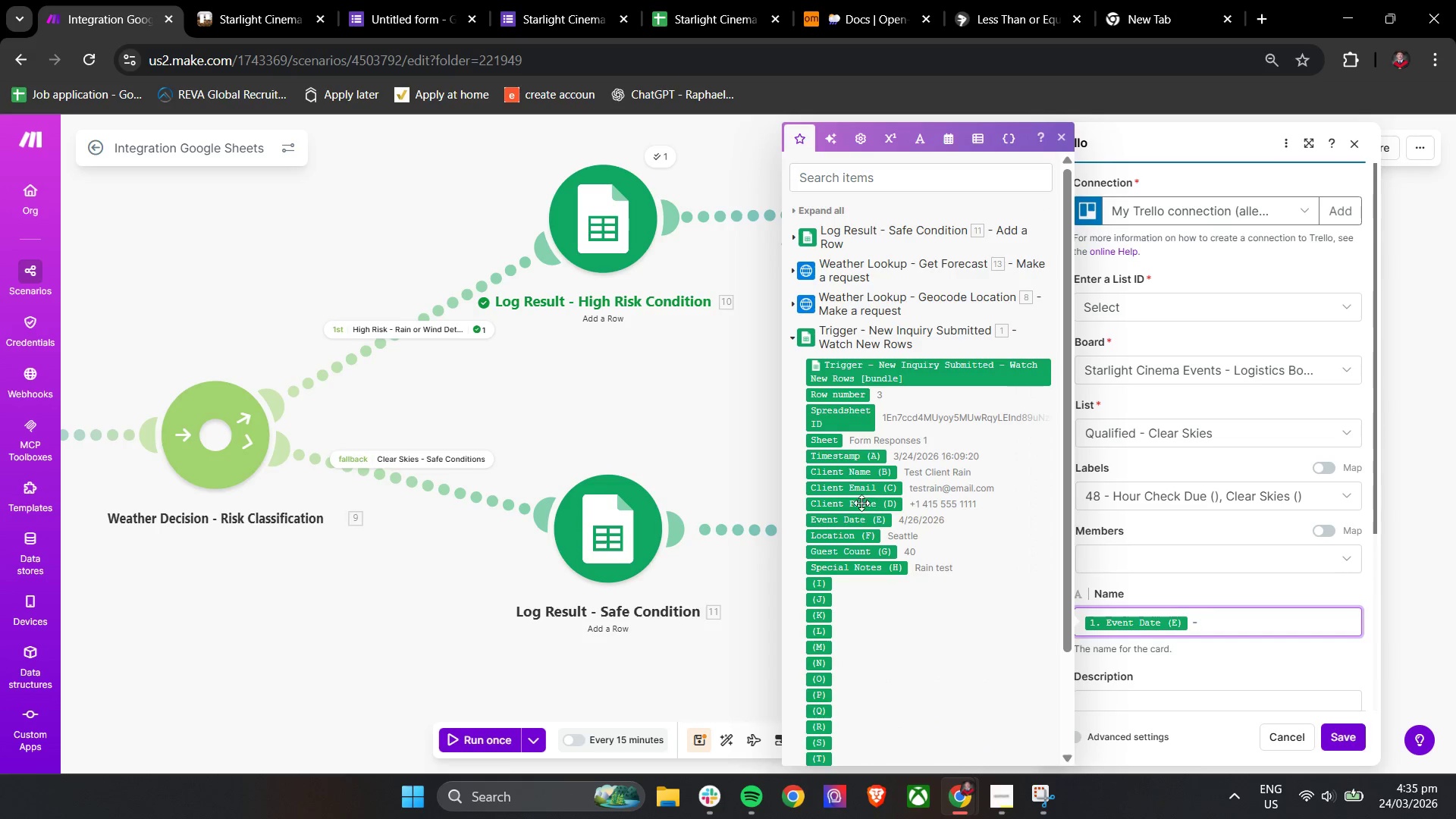 
left_click([855, 477])
 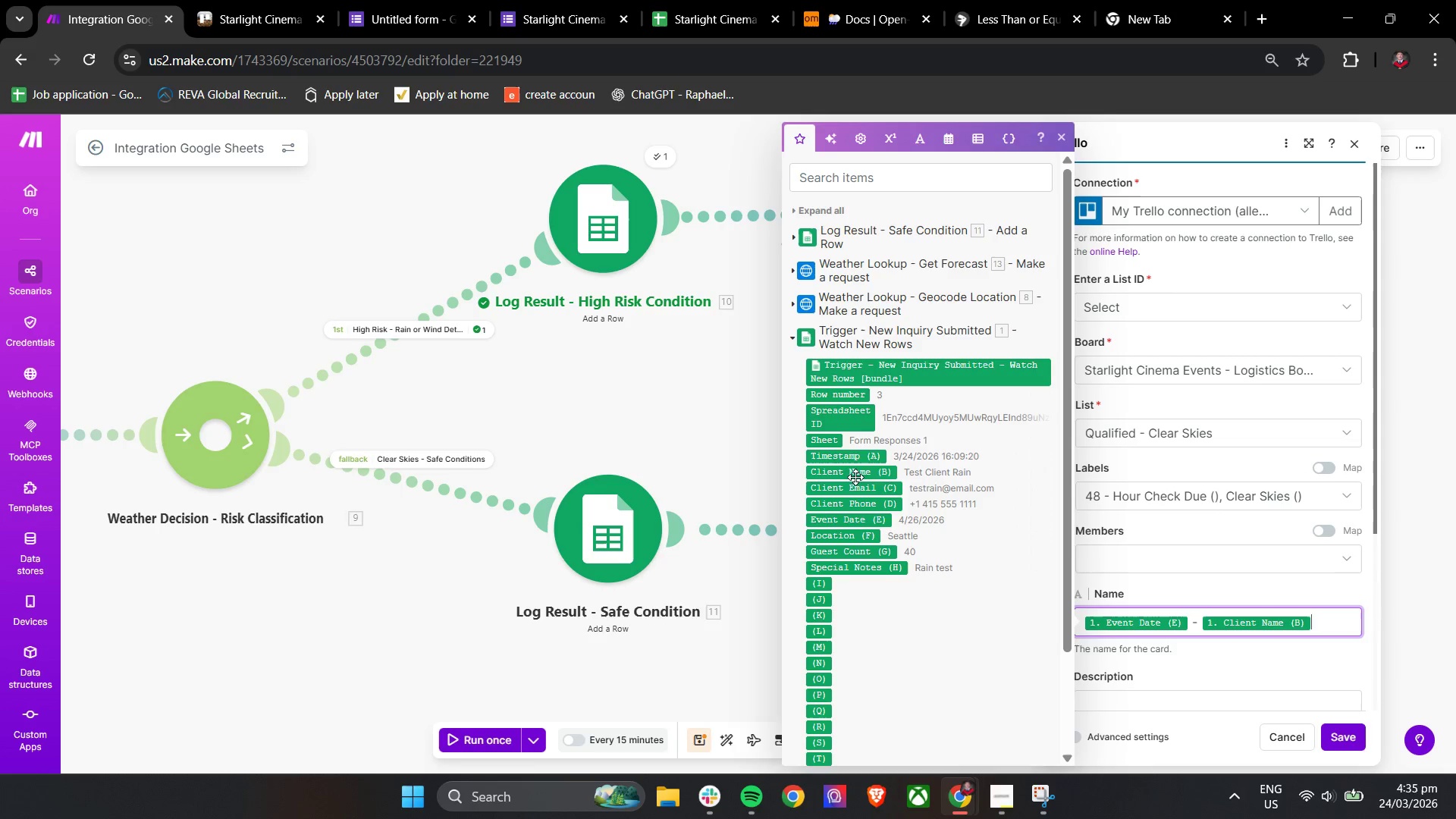 
key(Space)
 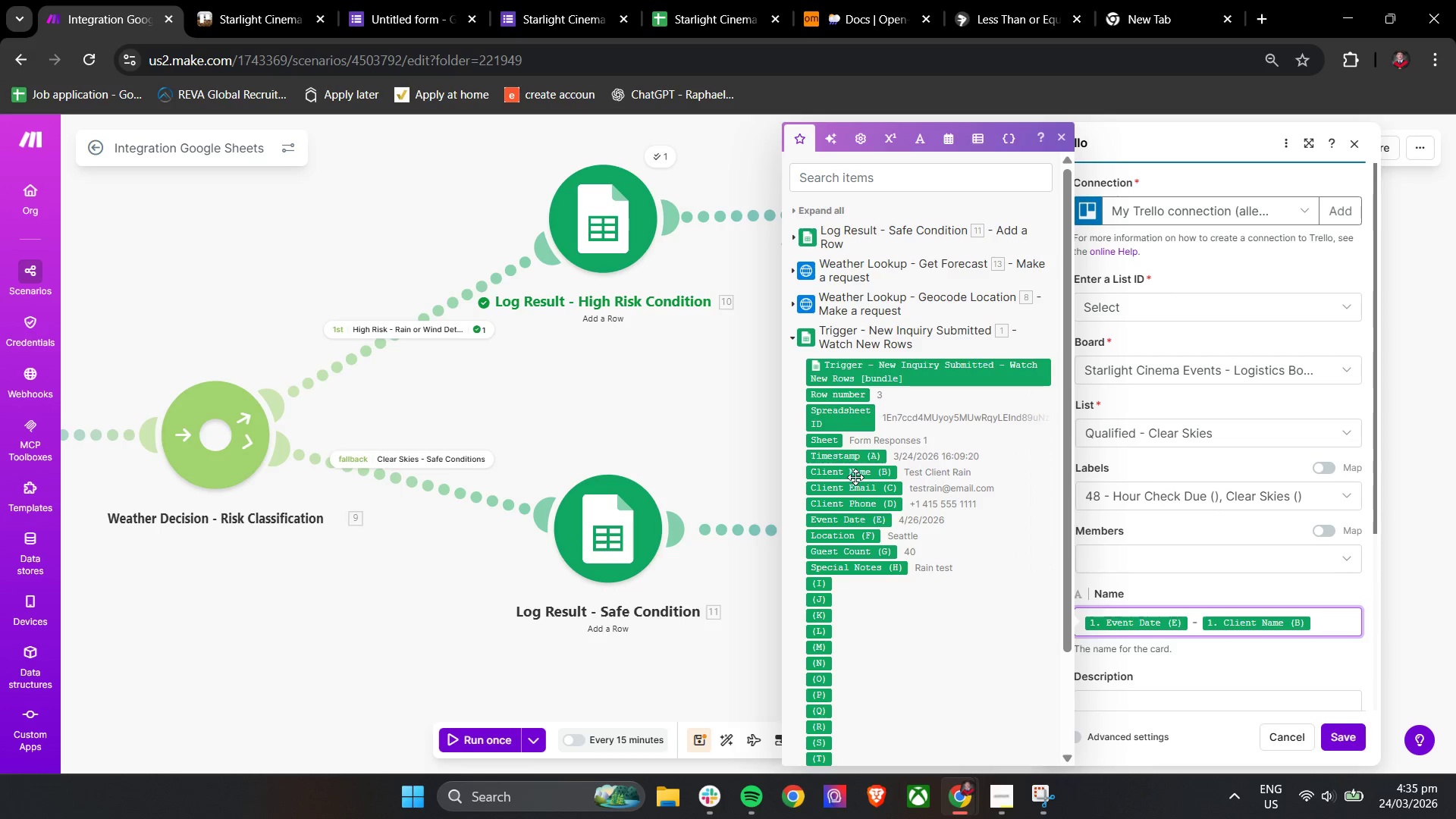 
key(Minus)
 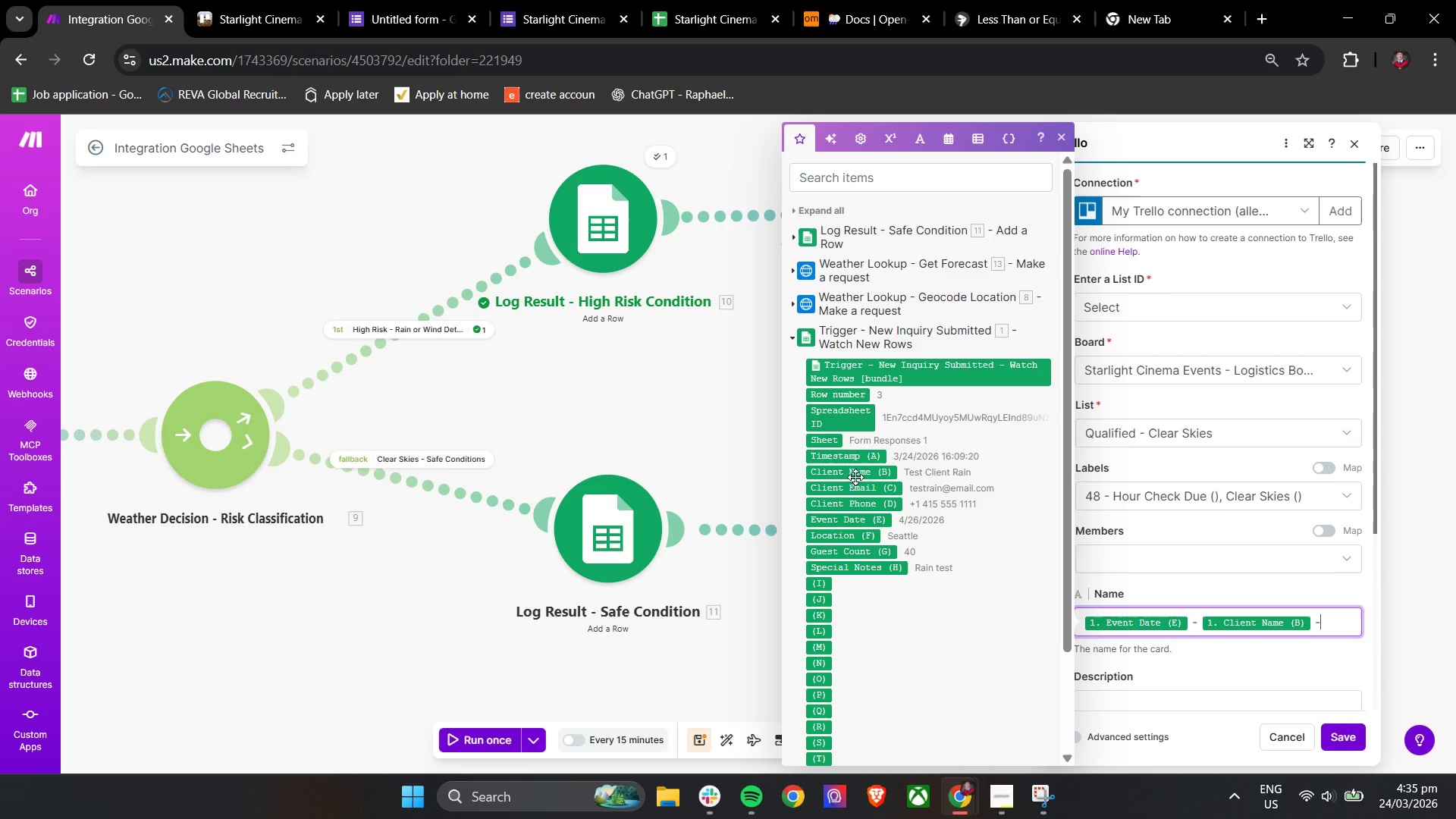 
key(Space)
 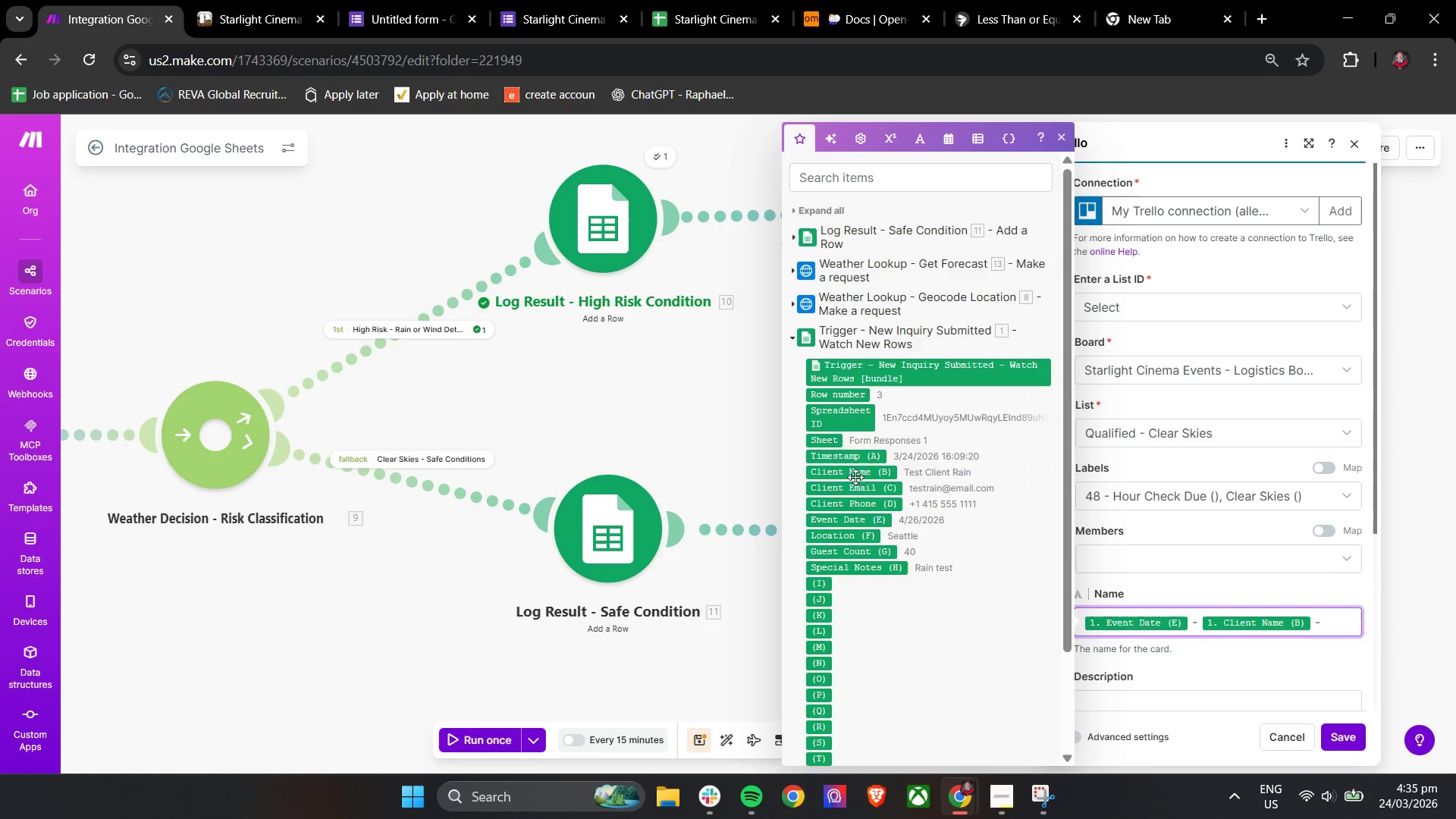 
left_click([843, 538])
 